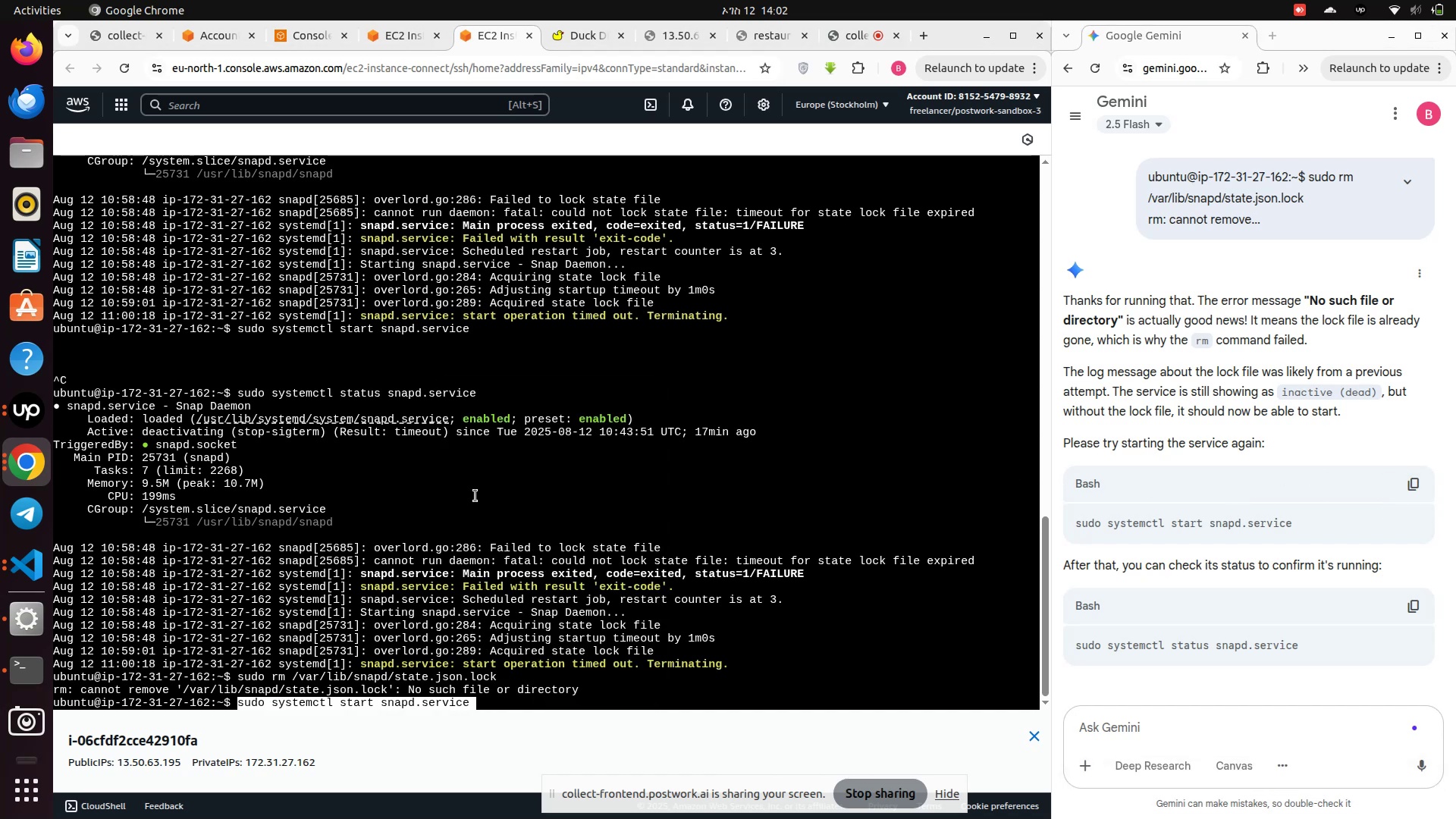 
left_click([475, 496])
 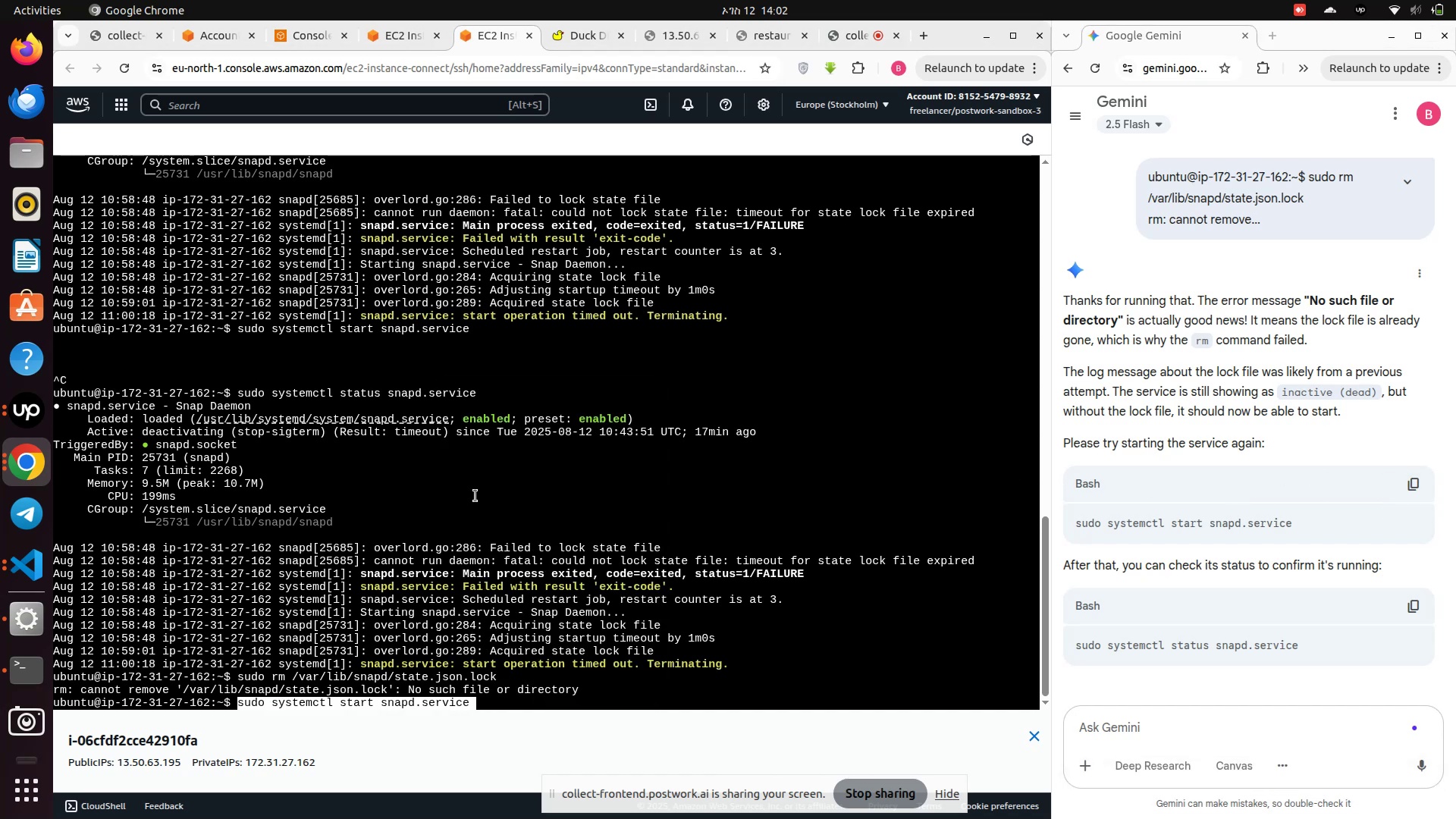 
key(Enter)
 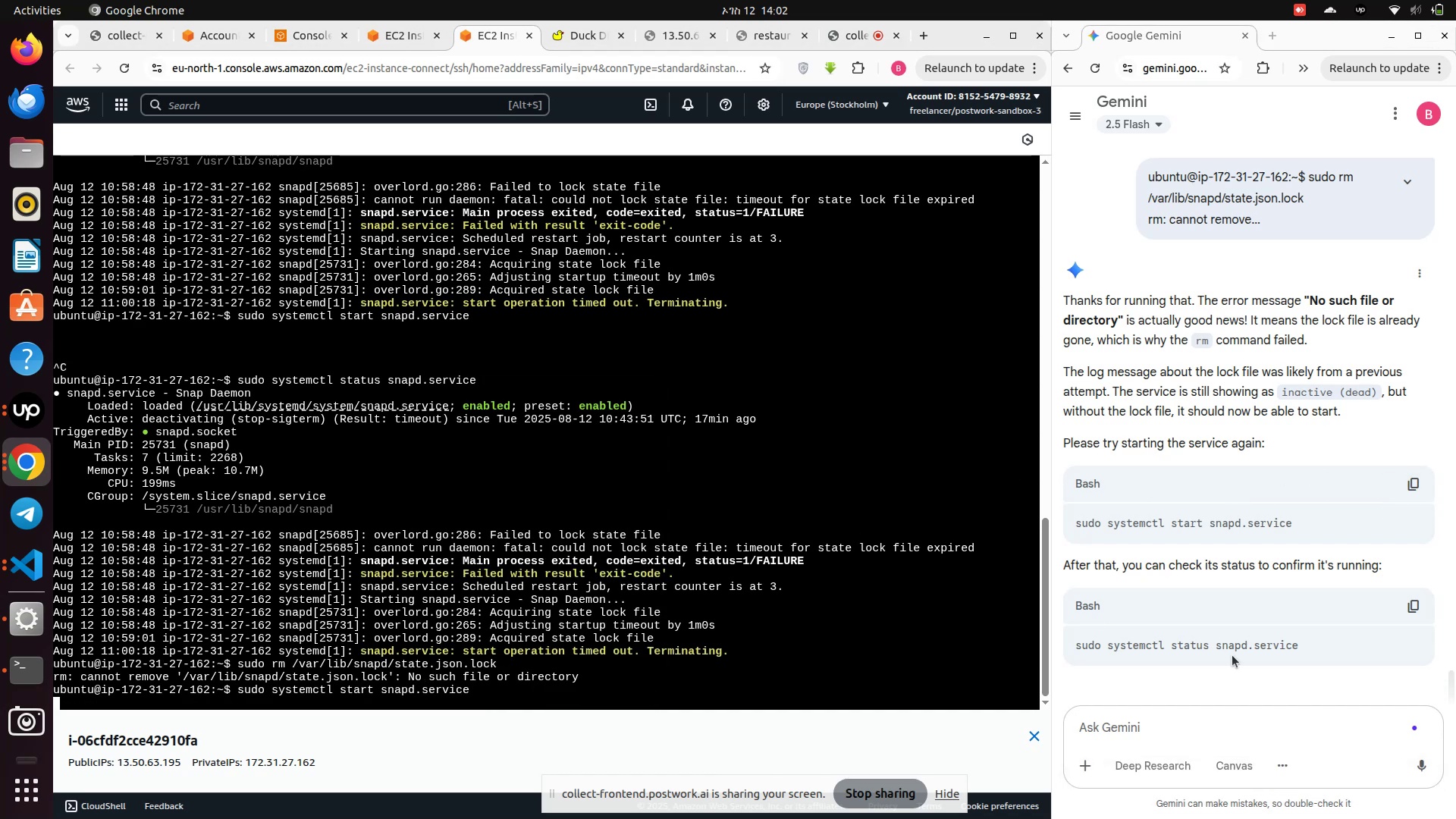 
scroll: coordinate [1232, 655], scroll_direction: down, amount: 4.0
 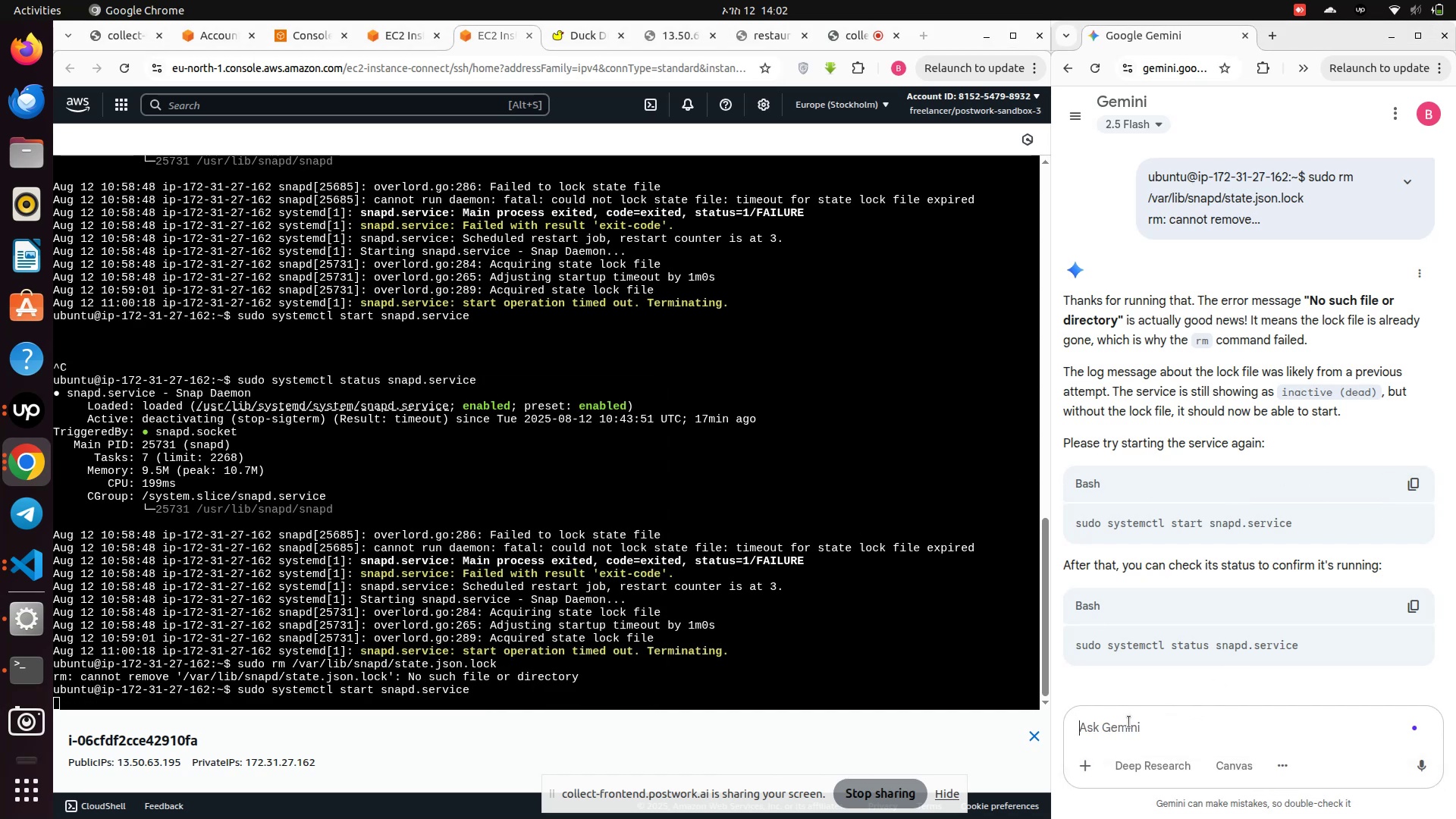 
left_click([1130, 721])
 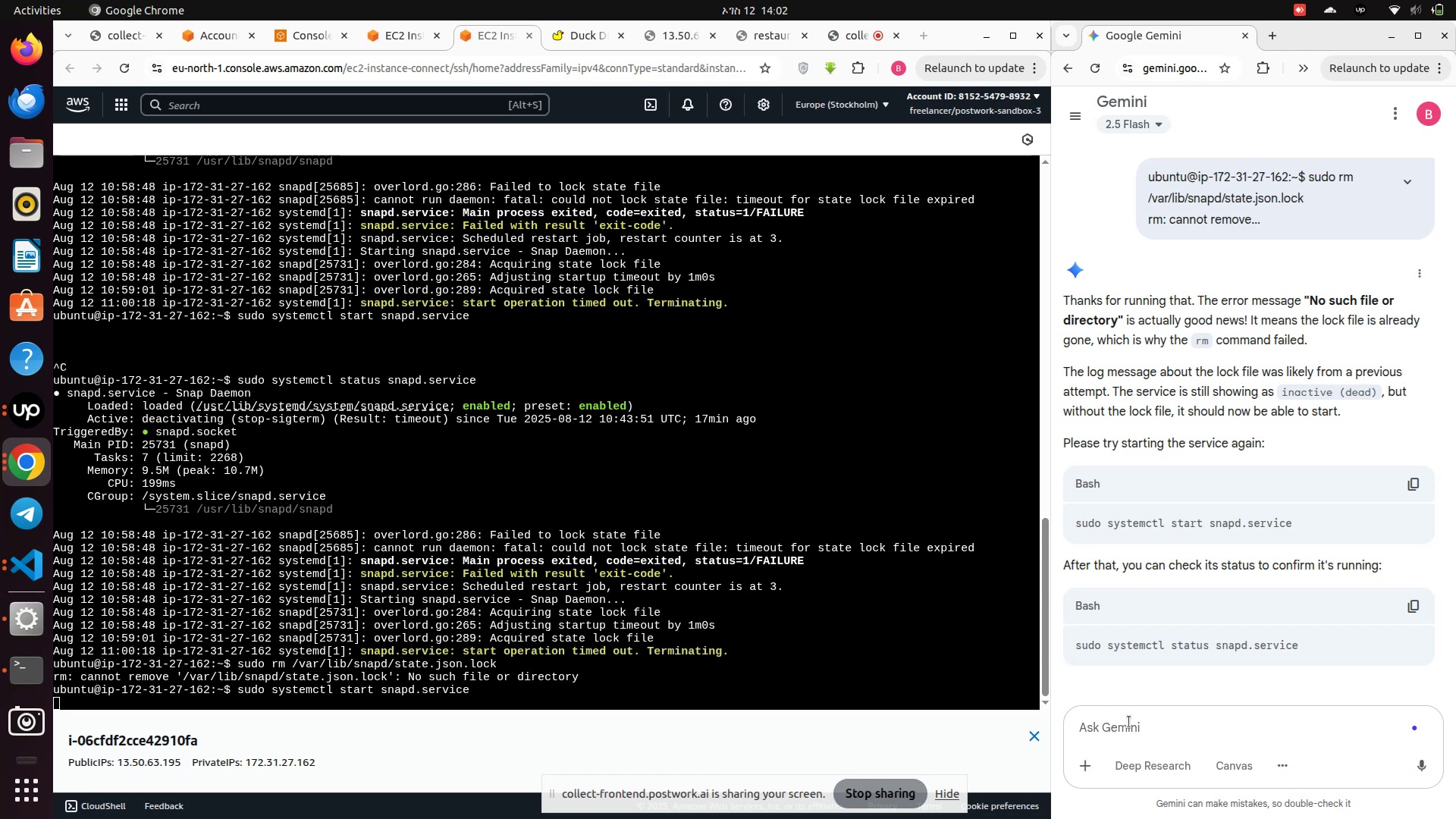 
type(but it not end after i start i just procein)
key(Backspace)
key(Backspace)
key(Backspace)
type(ess)
key(Backspace)
type(ing )
 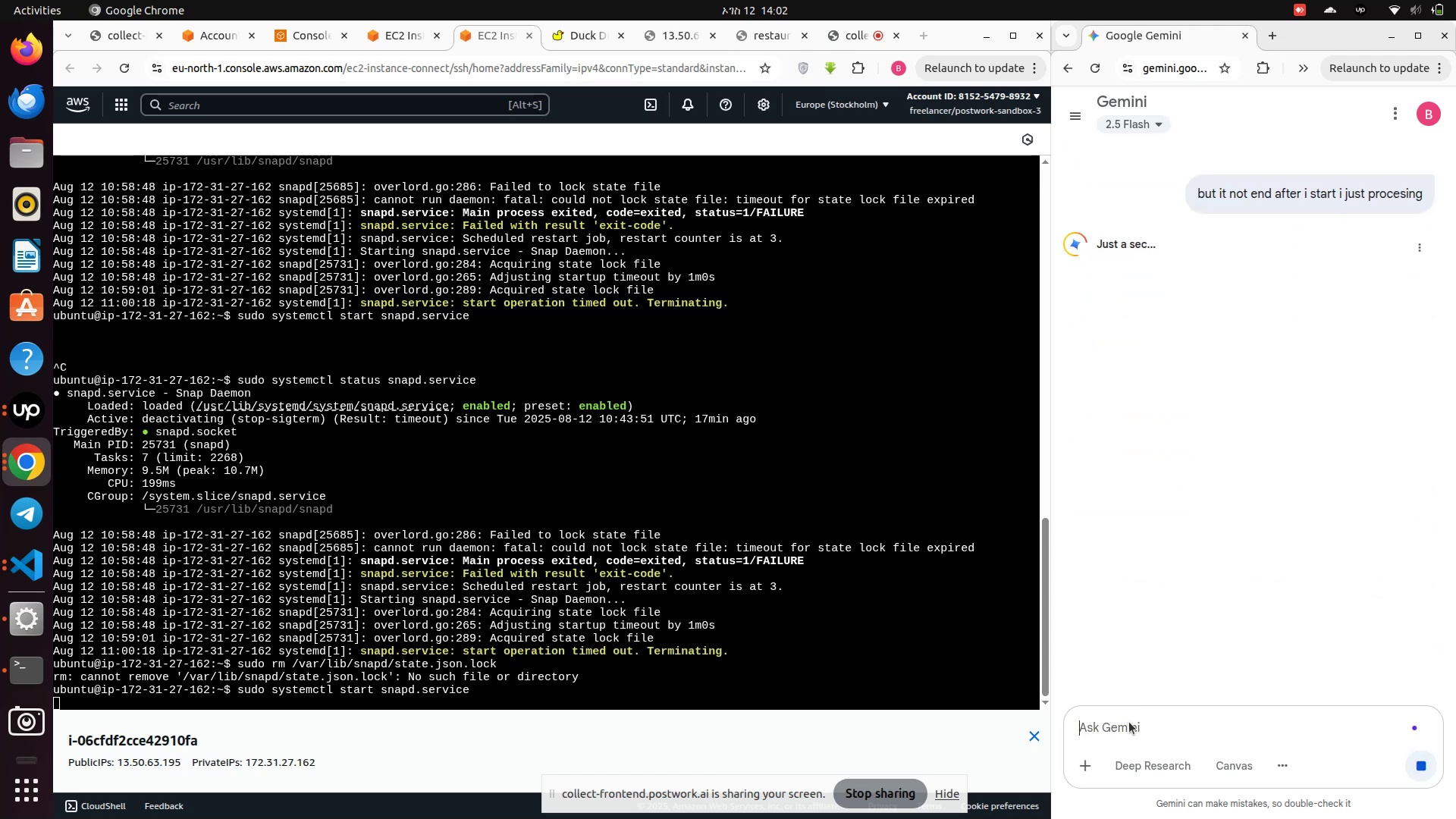 
key(Enter)
 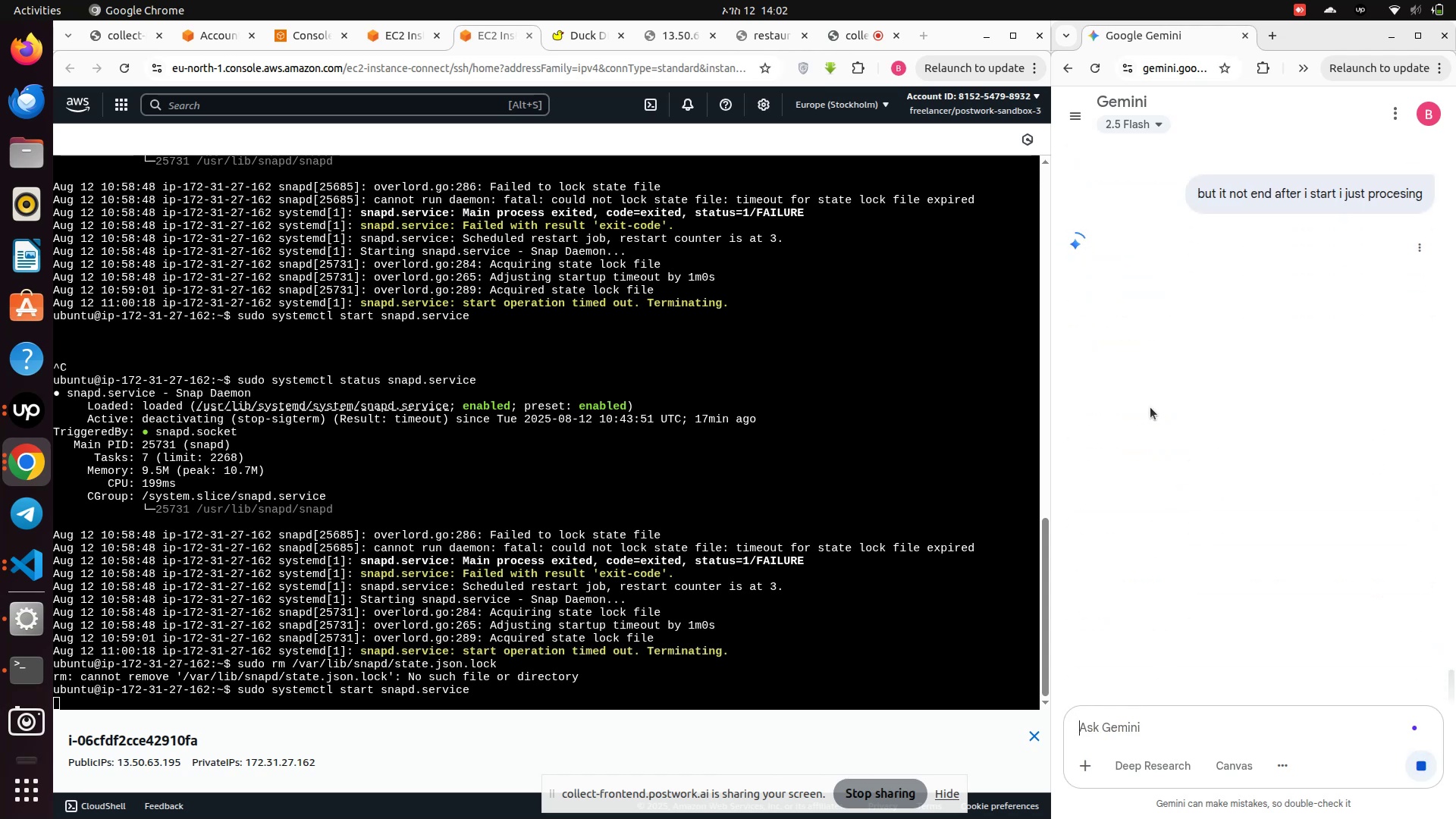 
wait(9.56)
 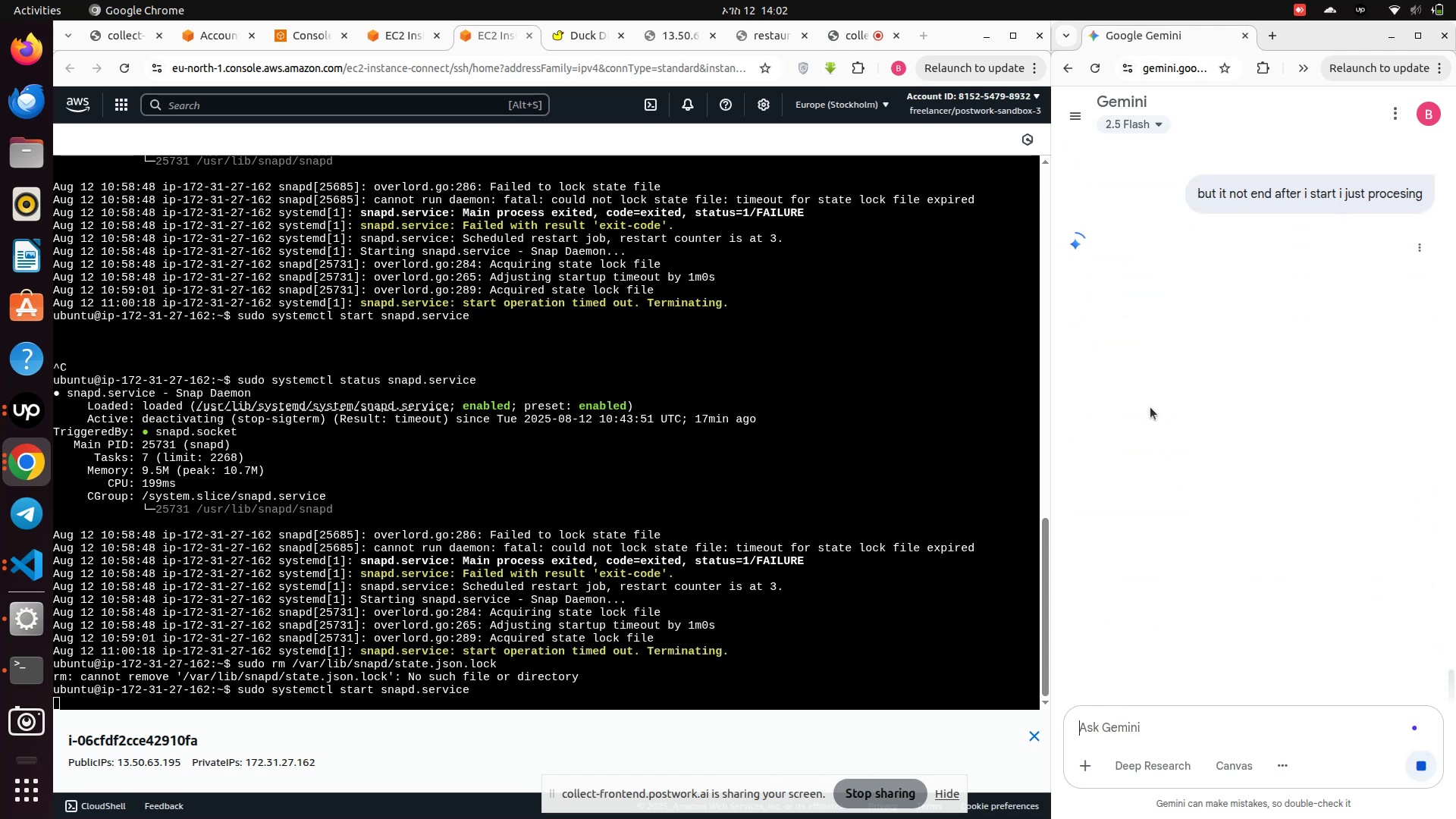 
scroll: coordinate [1157, 463], scroll_direction: down, amount: 1.0
 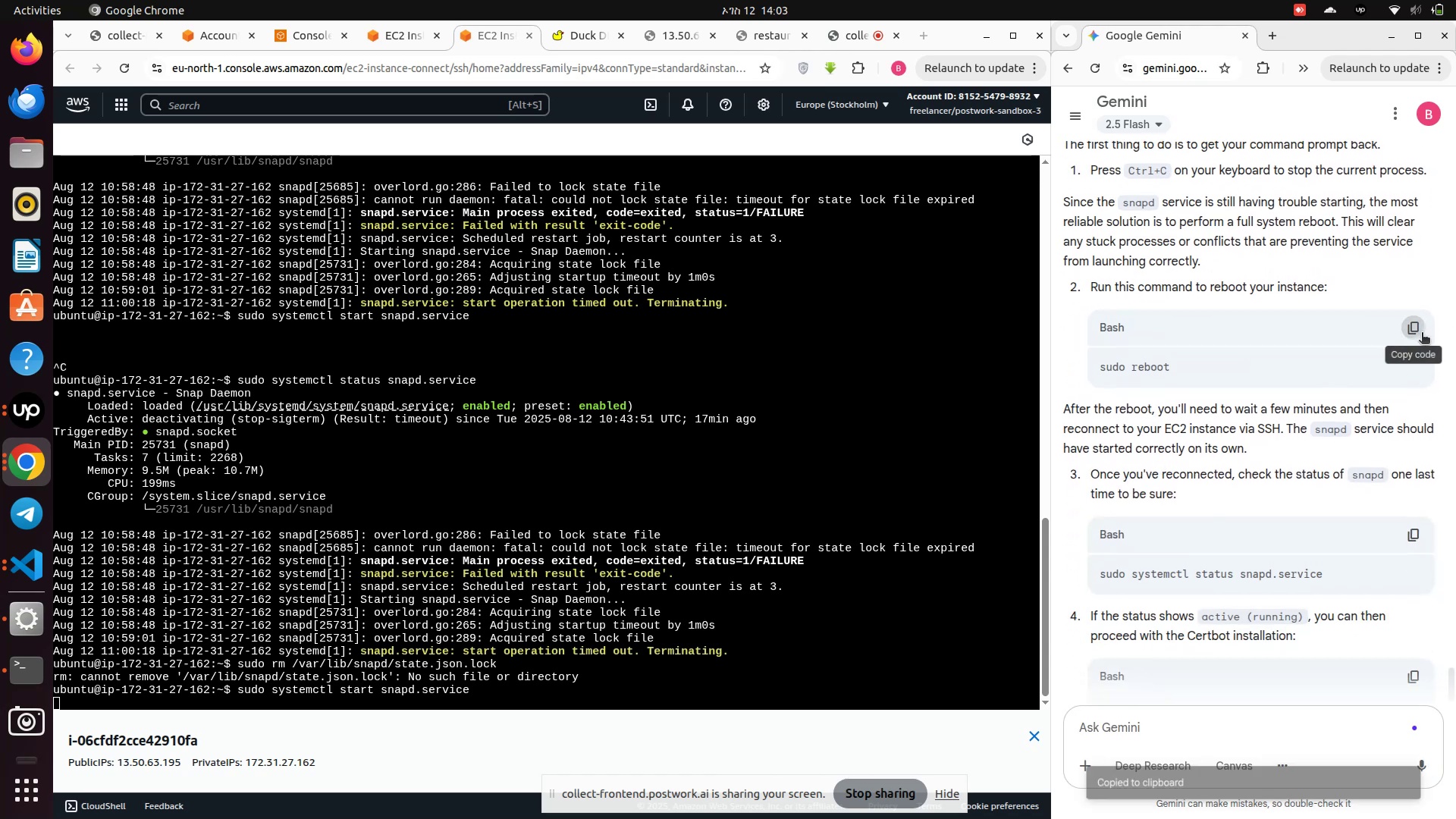 
left_click([1422, 334])
 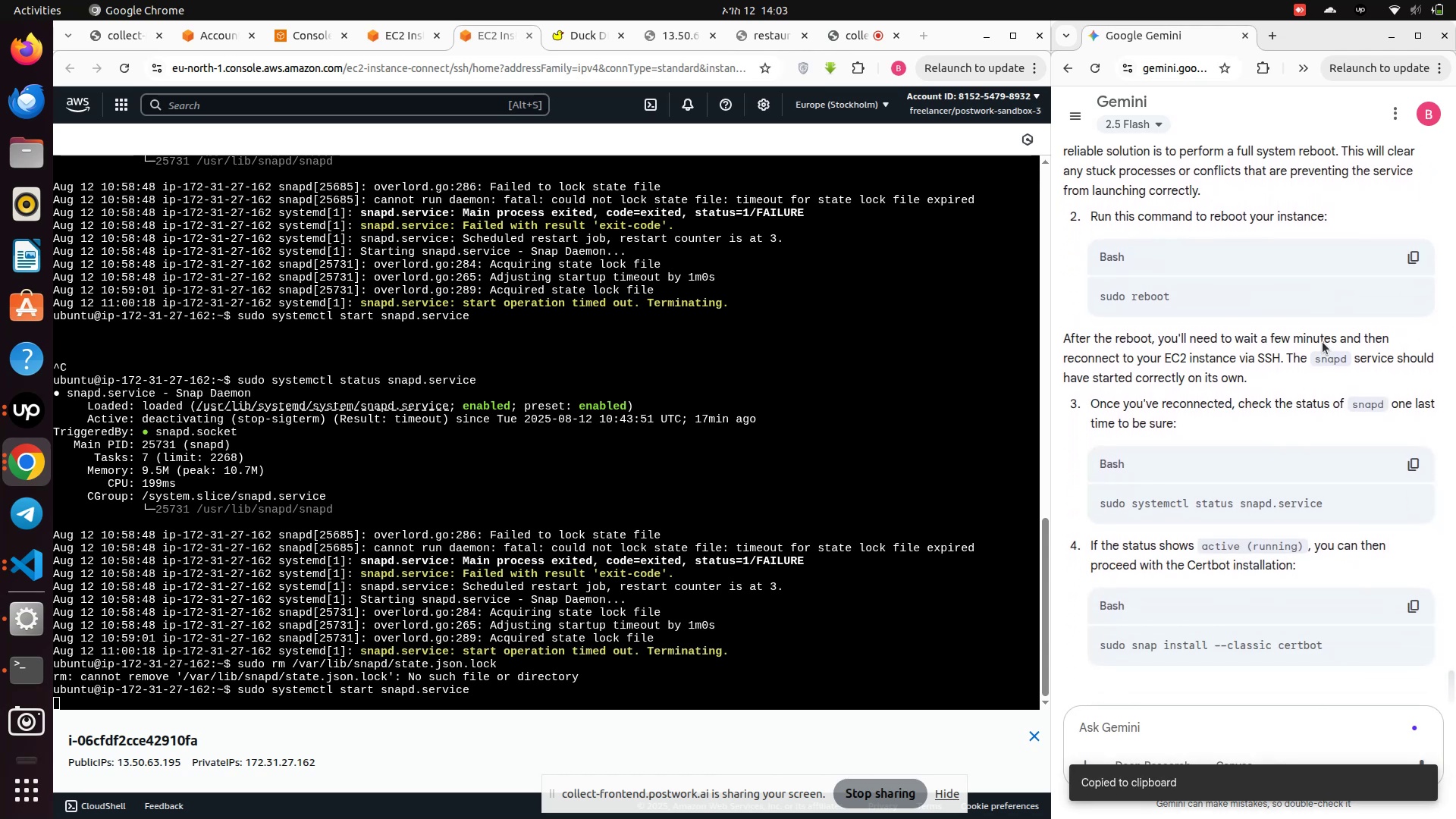 
scroll: coordinate [1323, 342], scroll_direction: down, amount: 1.0
 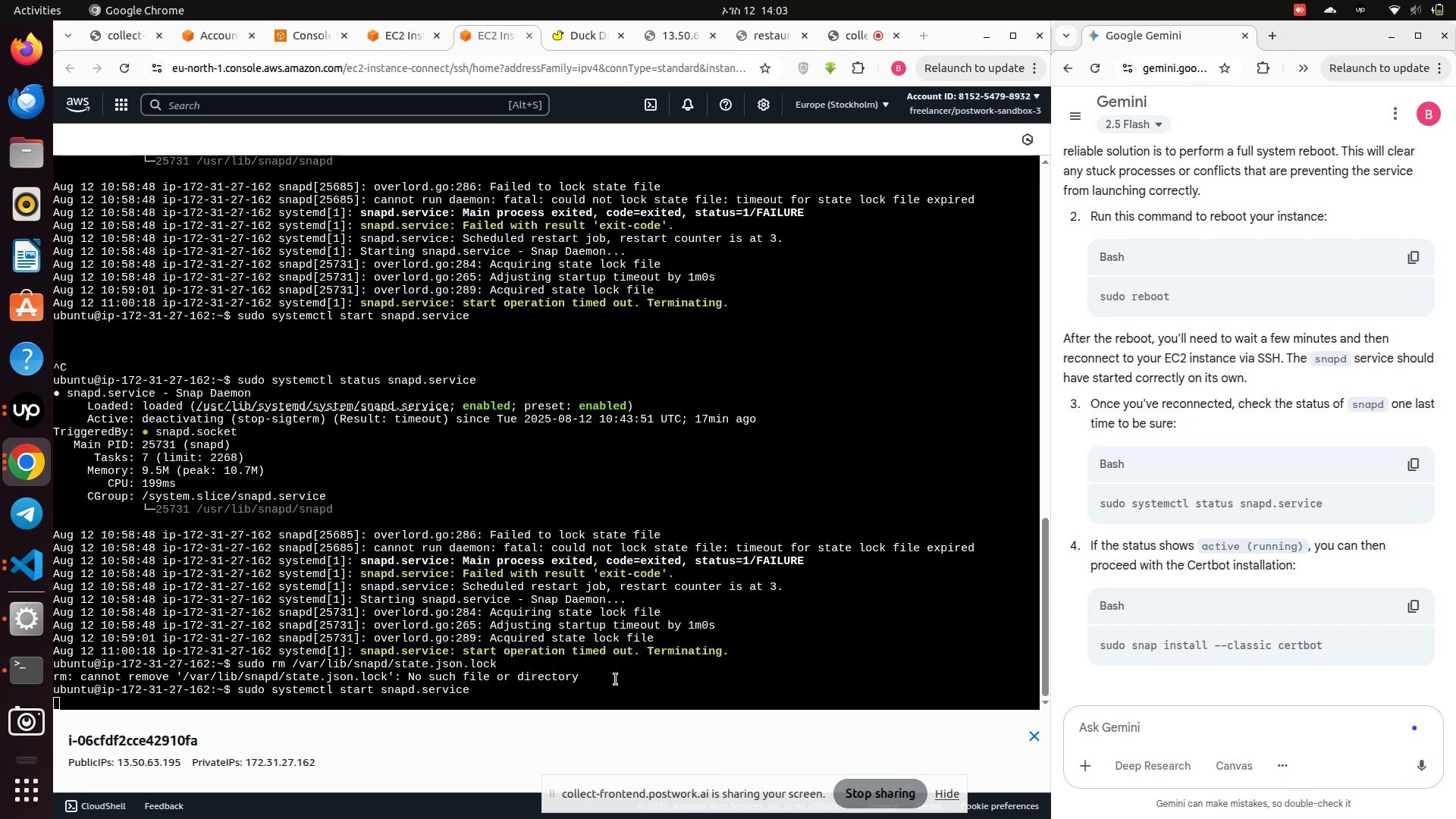 
wait(8.01)
 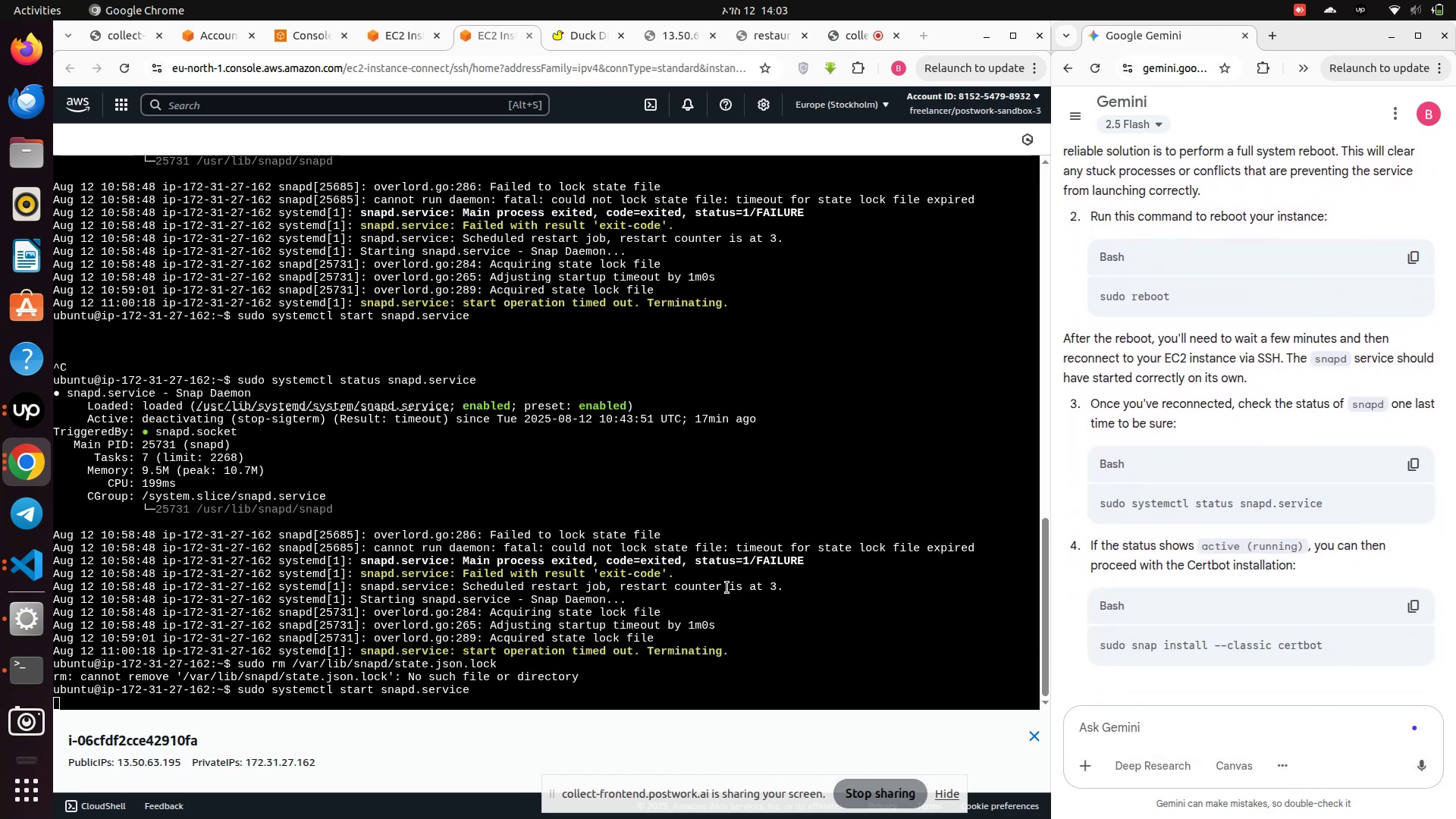 
key(Control+C)
 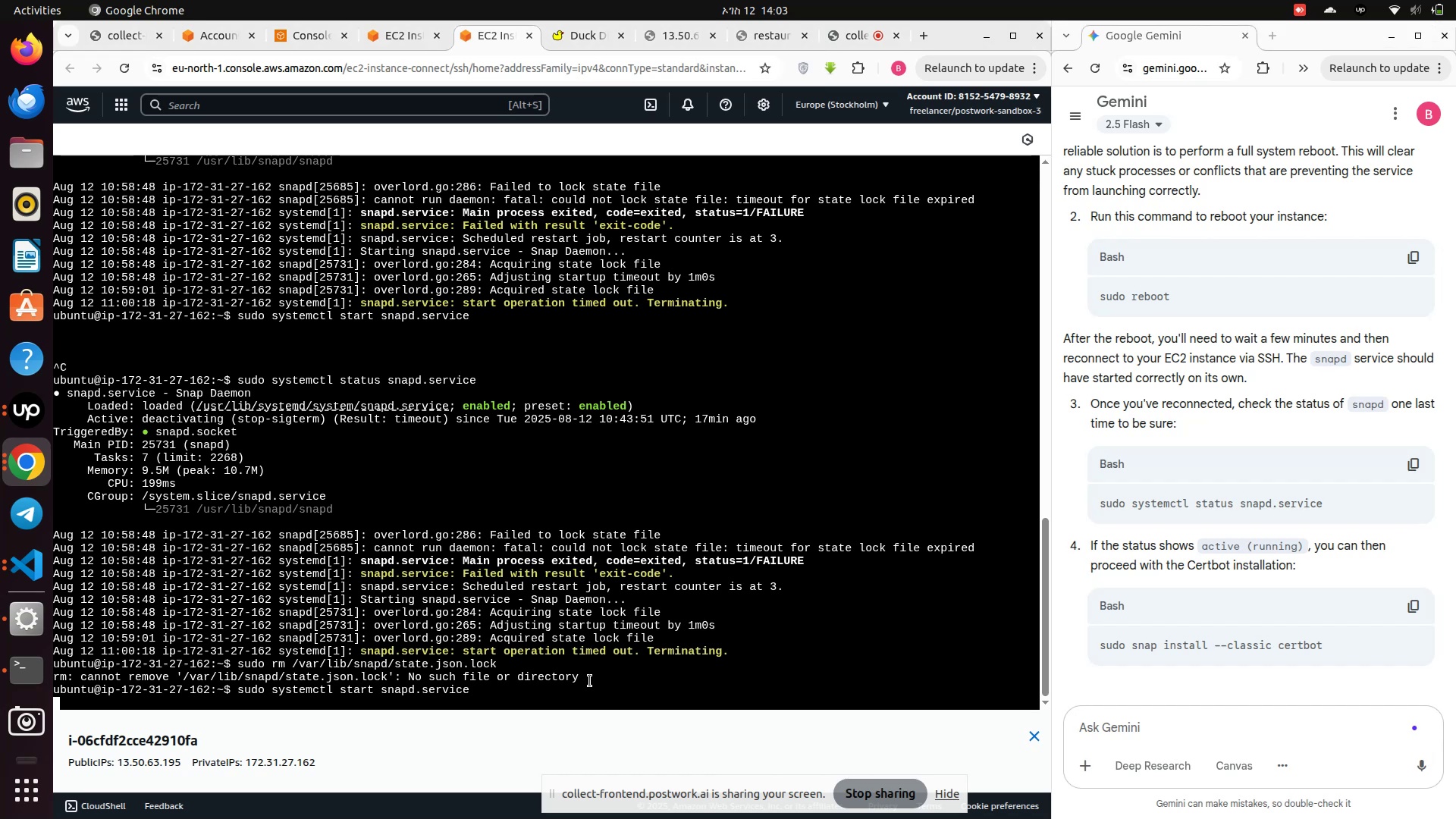 
left_click([591, 680])
 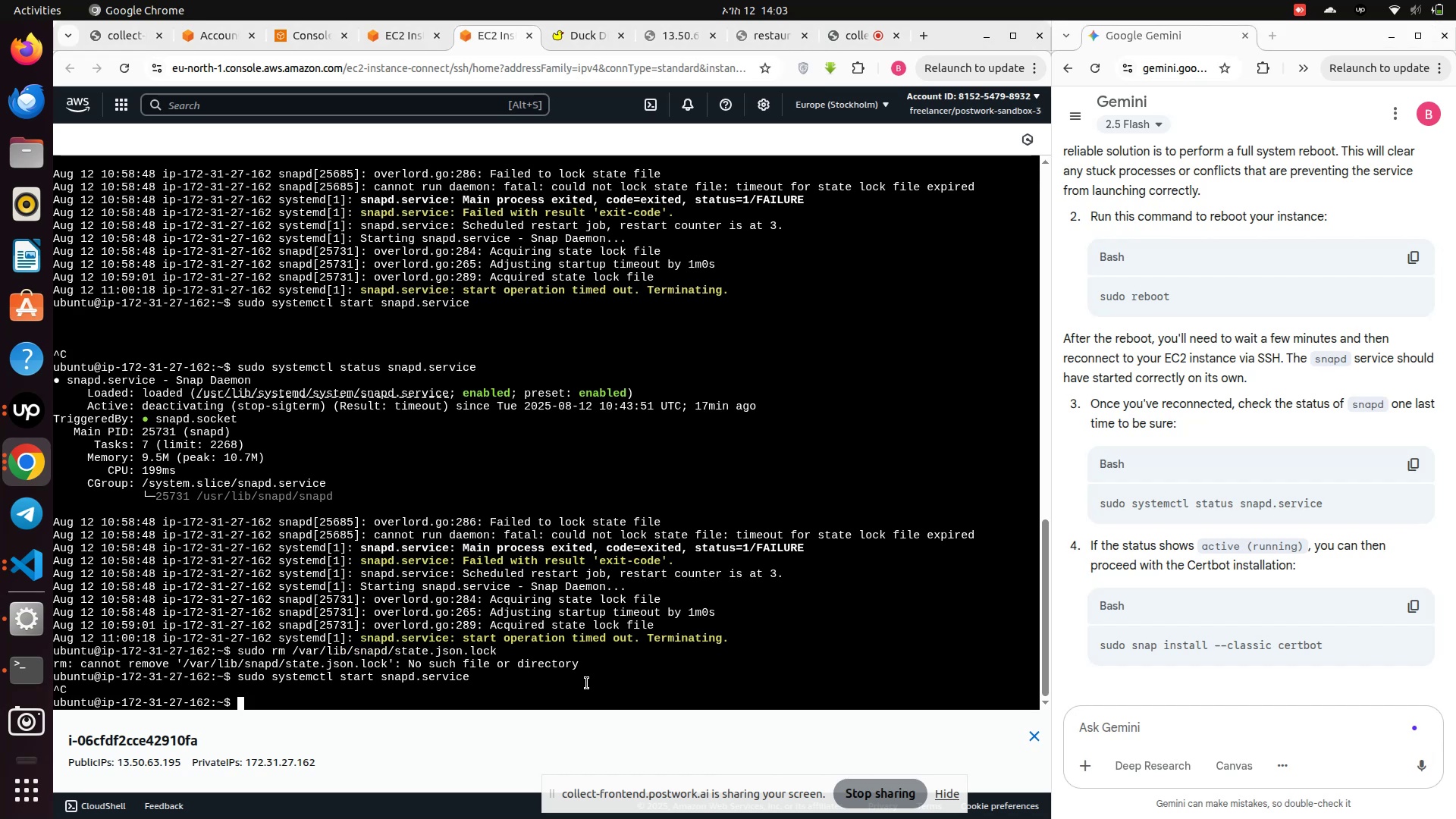 
key(Control+C)
 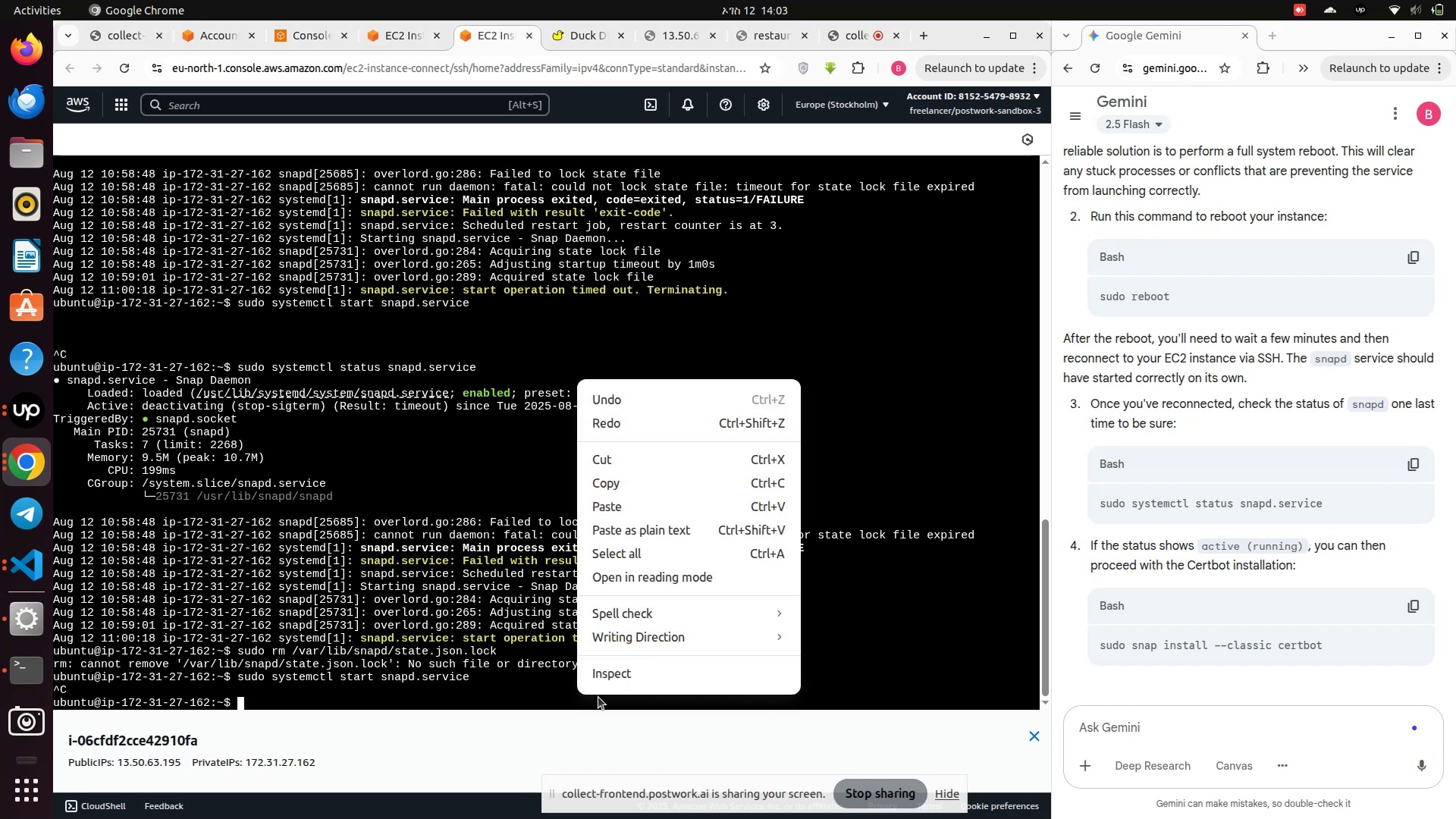 
right_click([577, 695])
 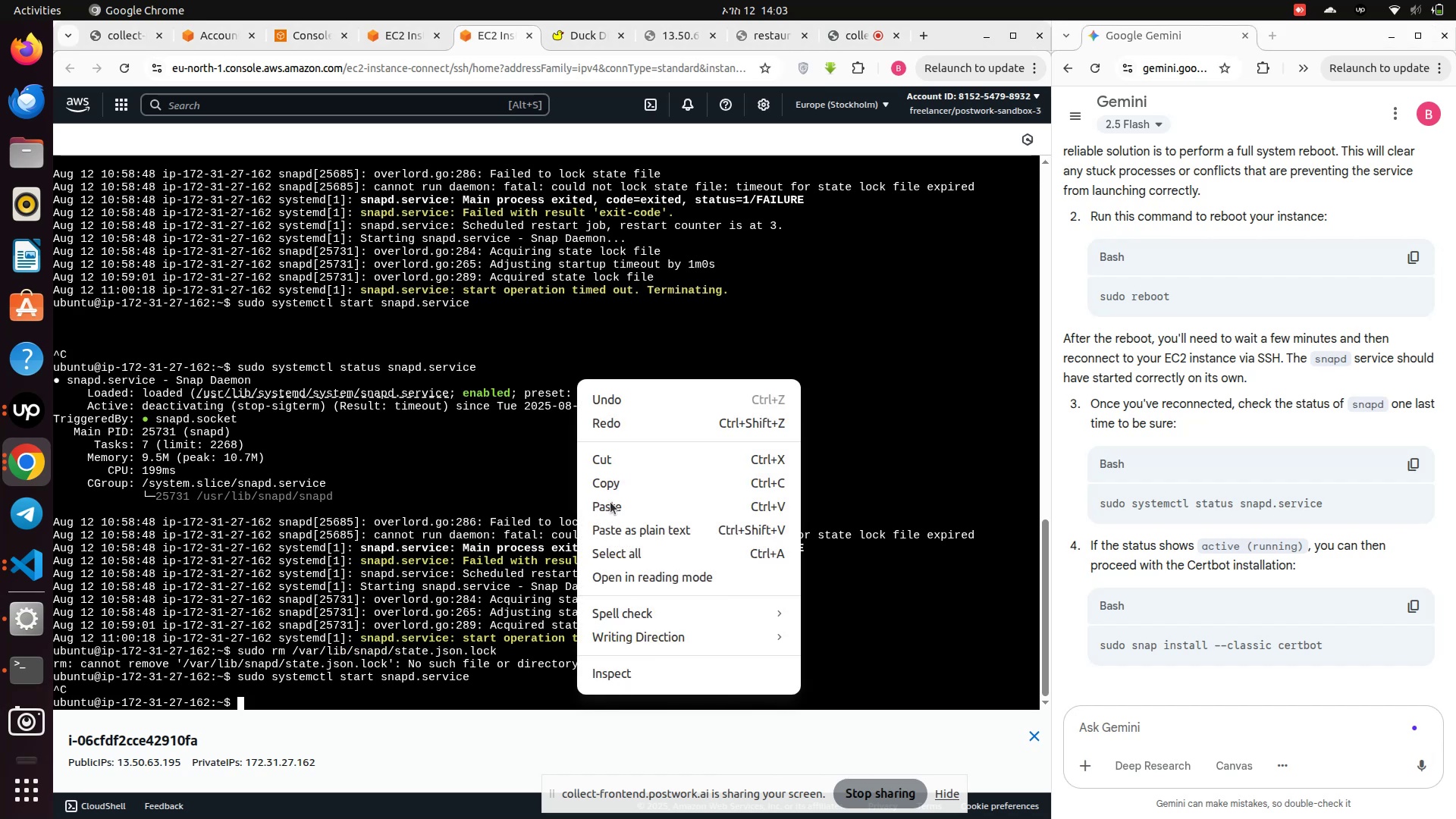 
left_click([610, 502])
 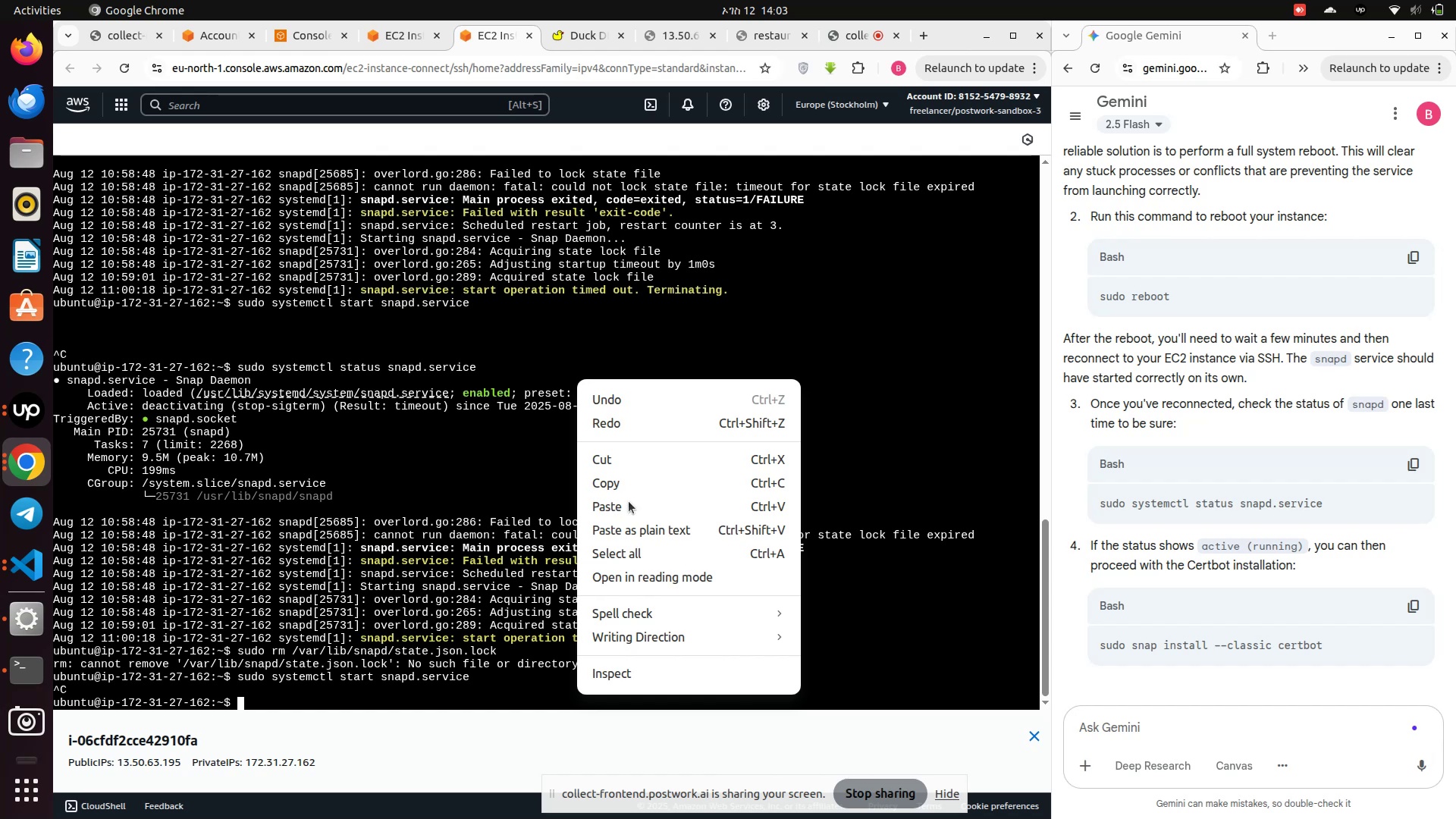 
left_click([629, 501])
 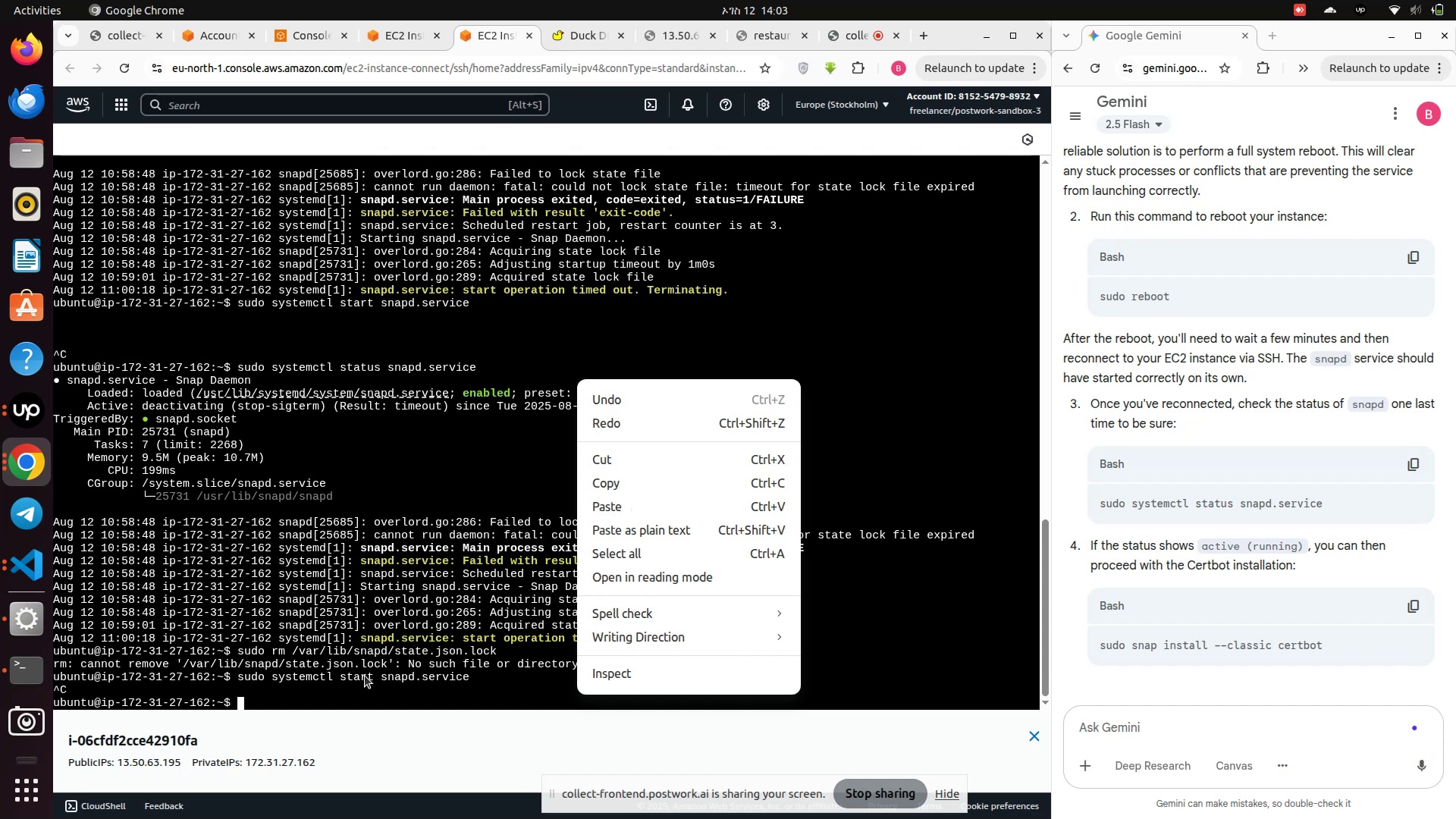 
left_click([612, 504])
 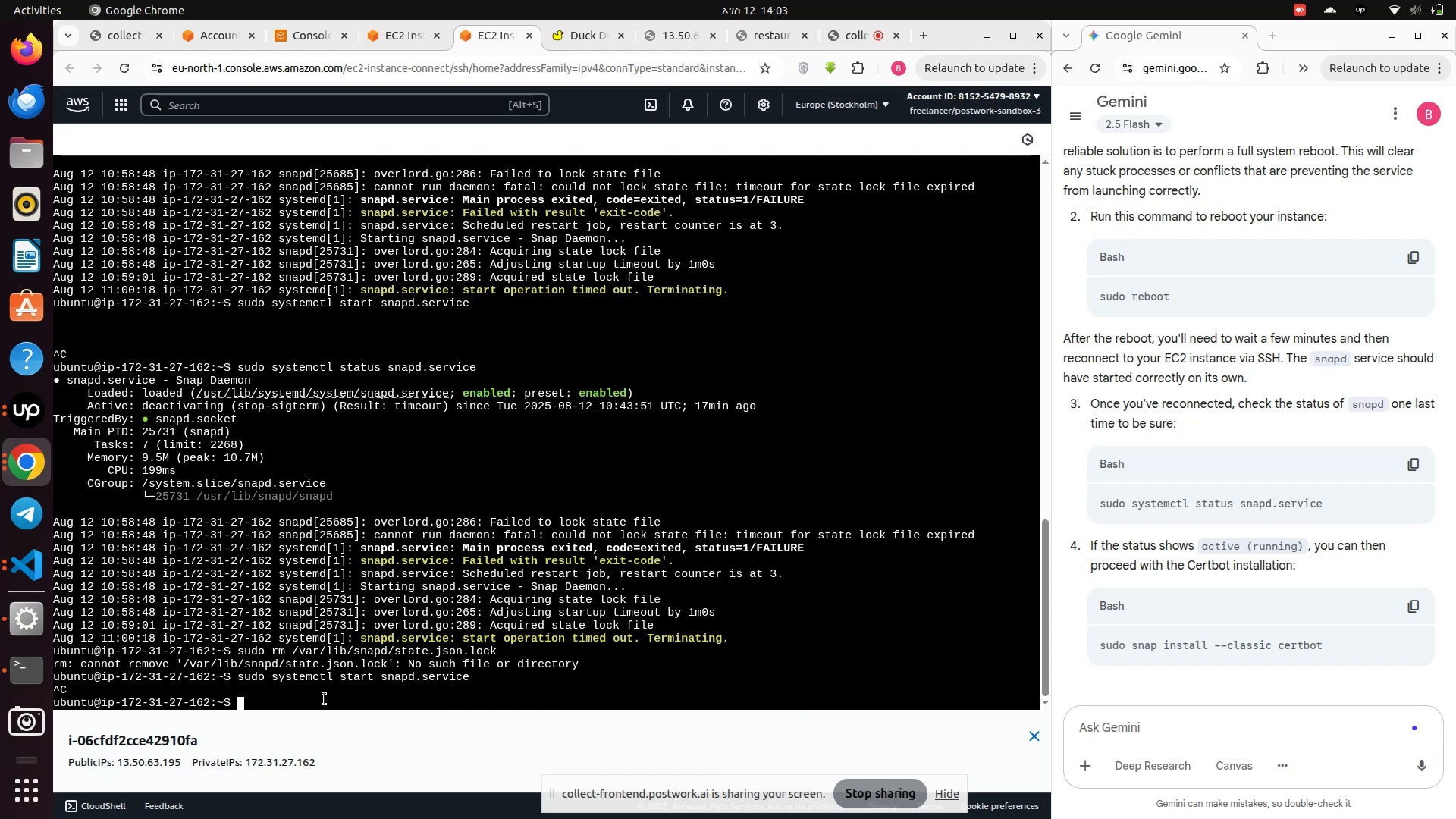 
left_click([325, 699])
 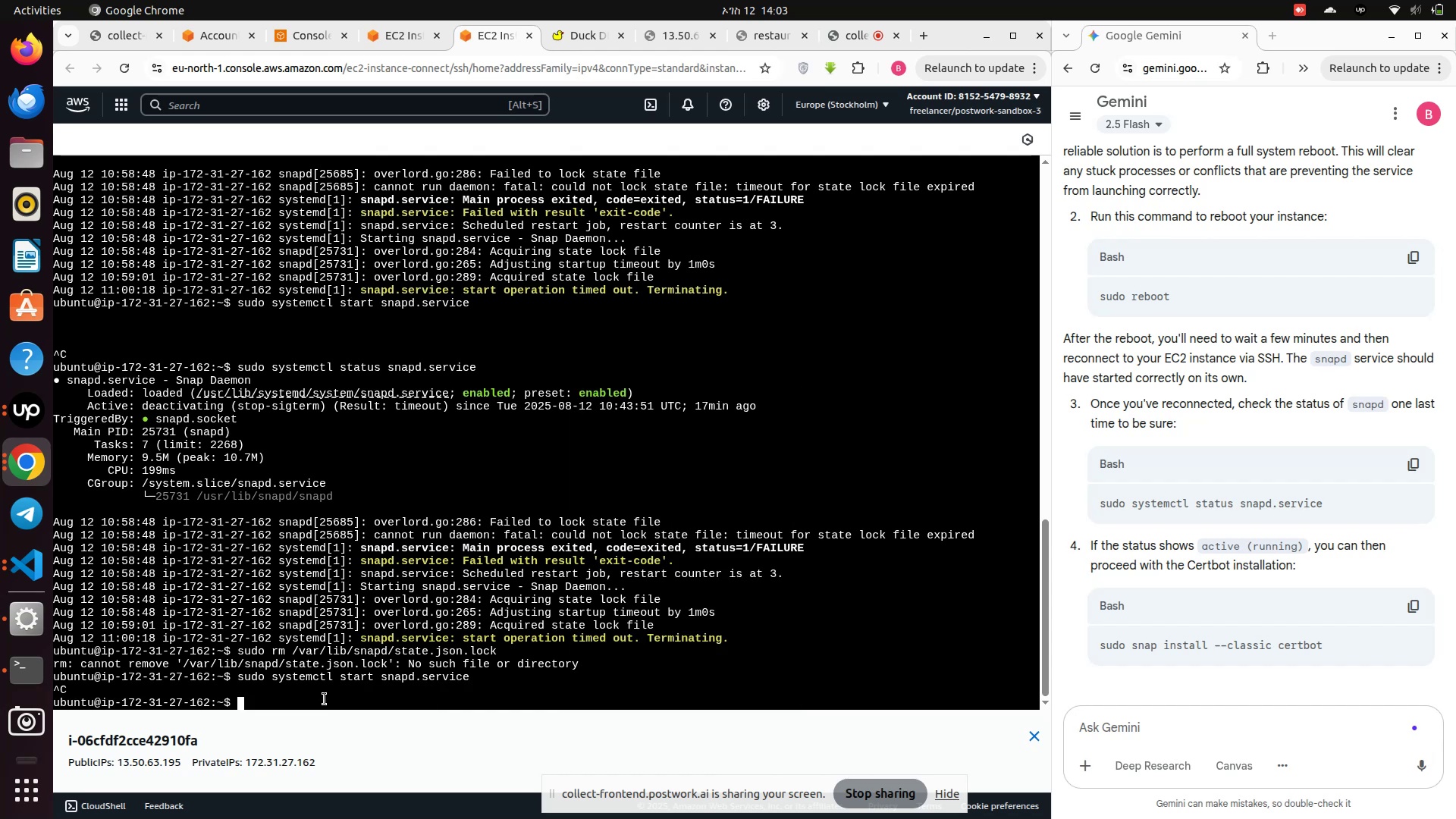 
key(Backspace)
type(sudo reboot)
 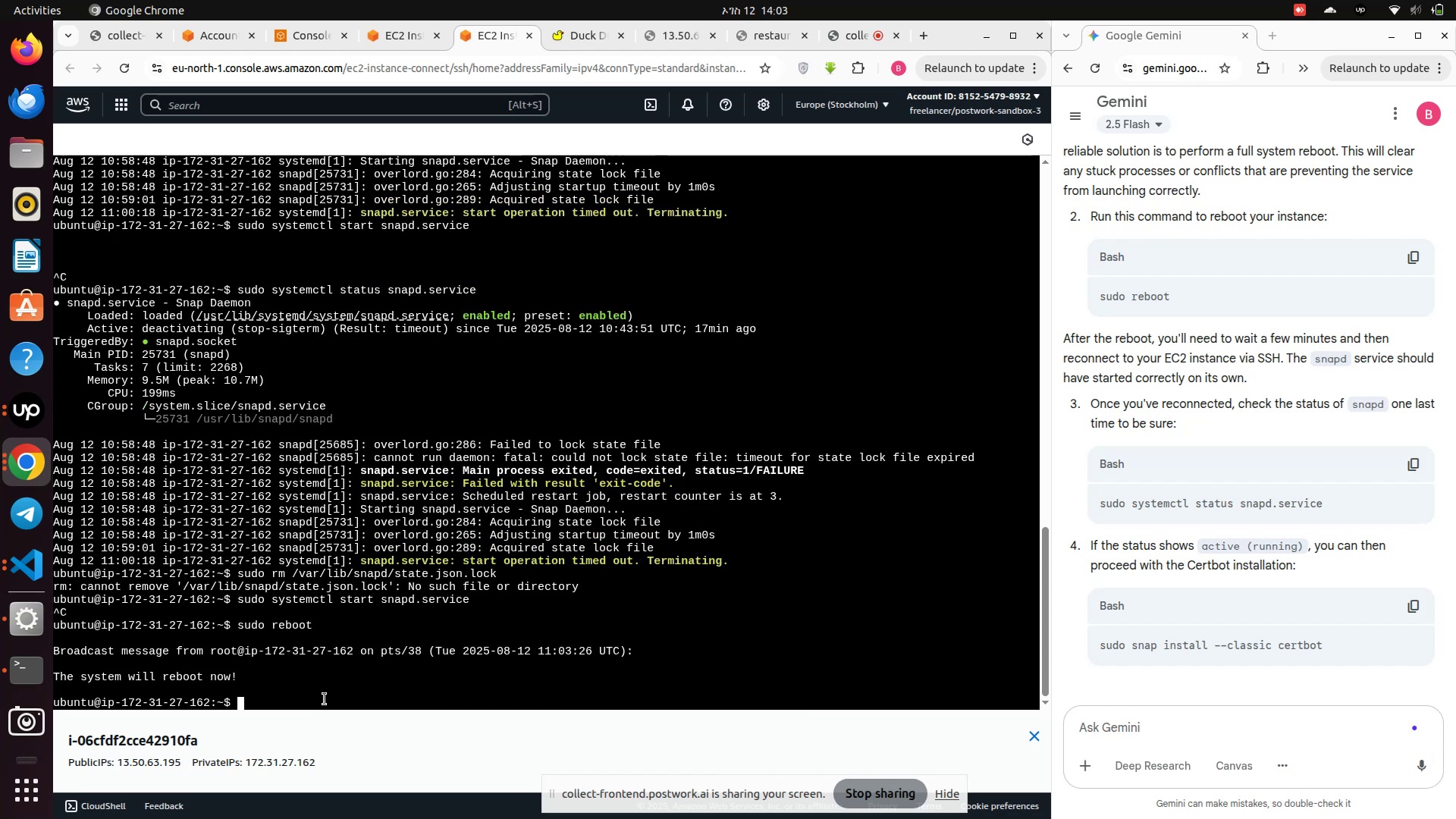 
key(Enter)
 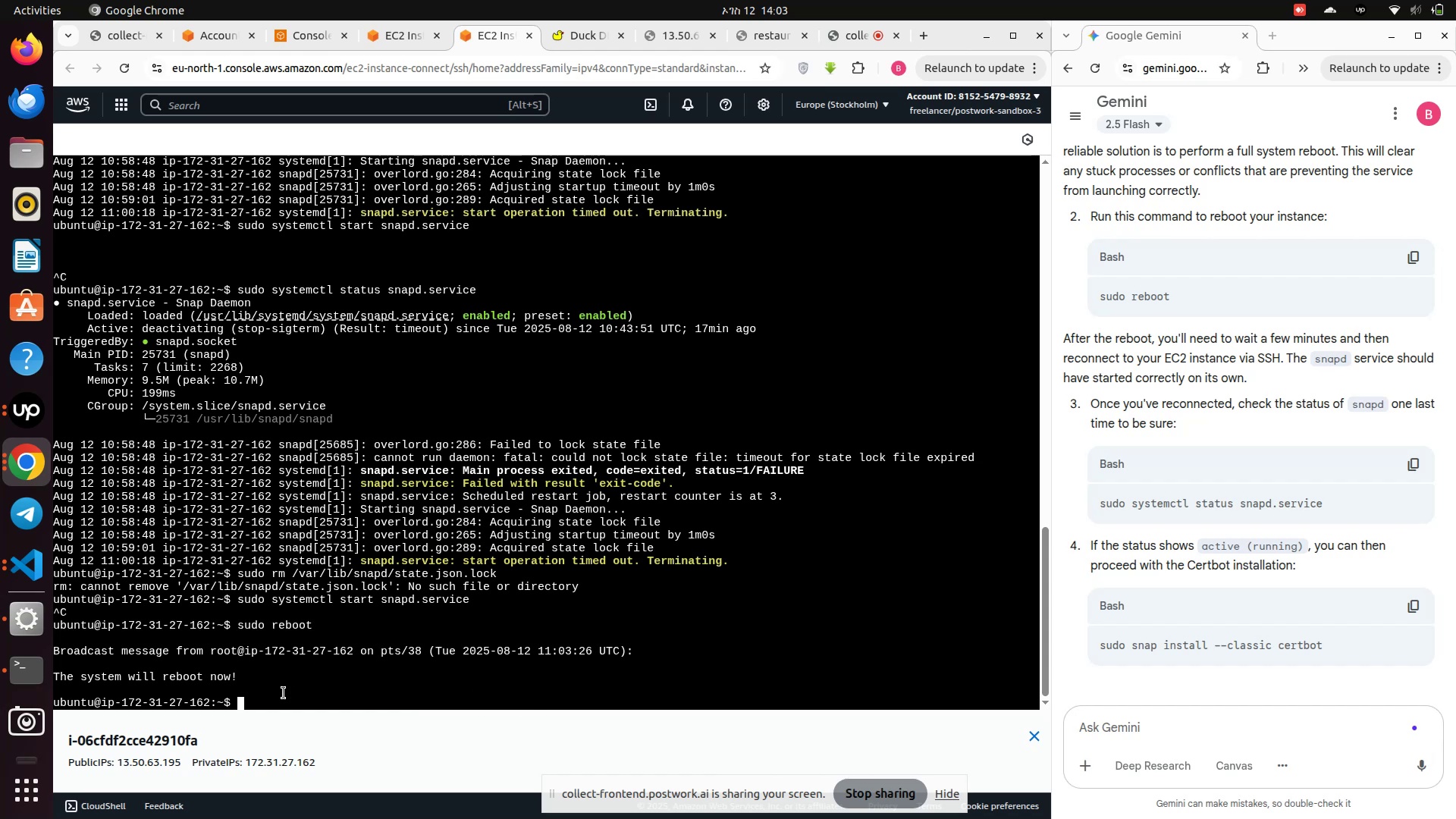 
wait(11.35)
 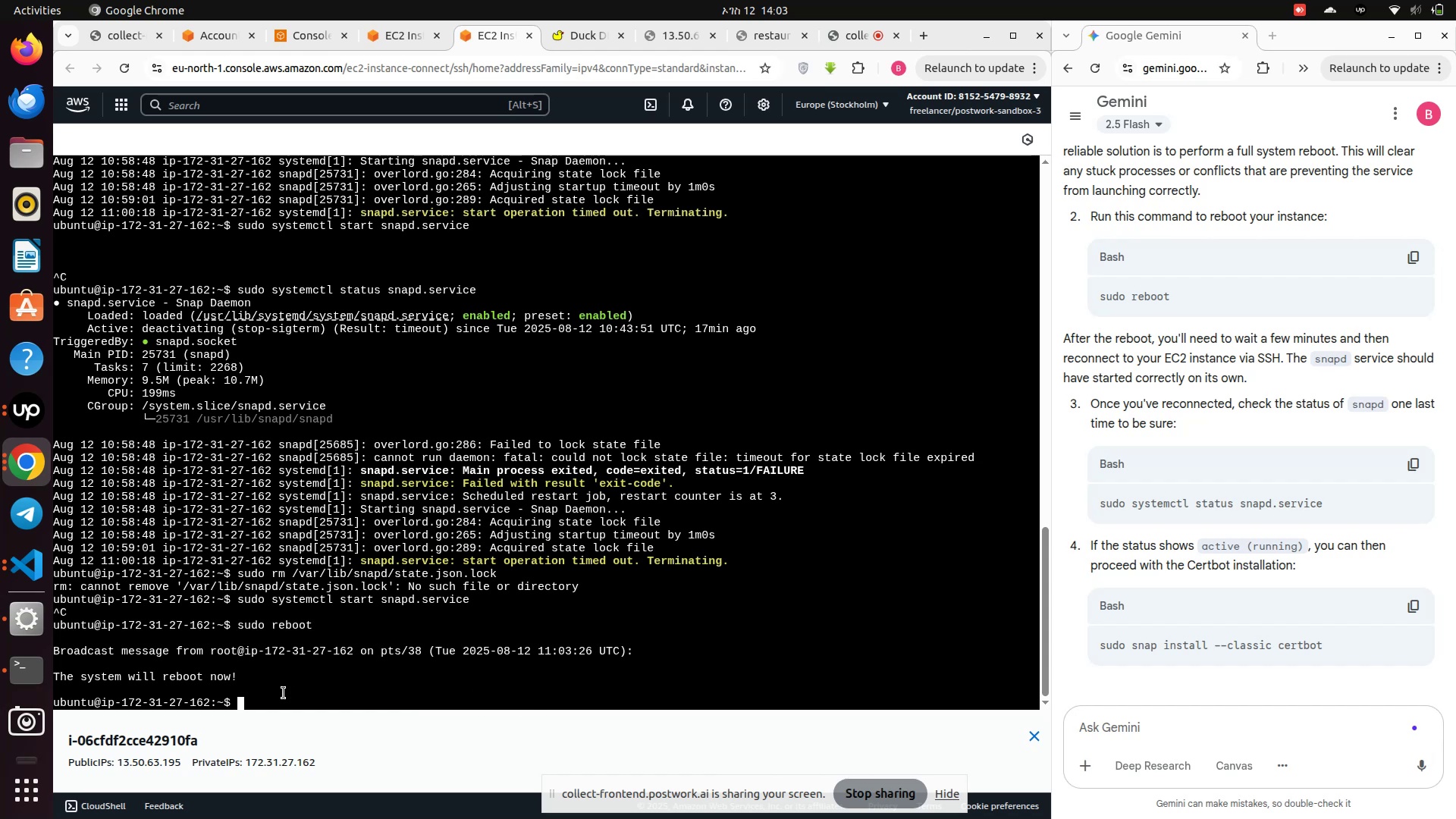 
type(sudo )
 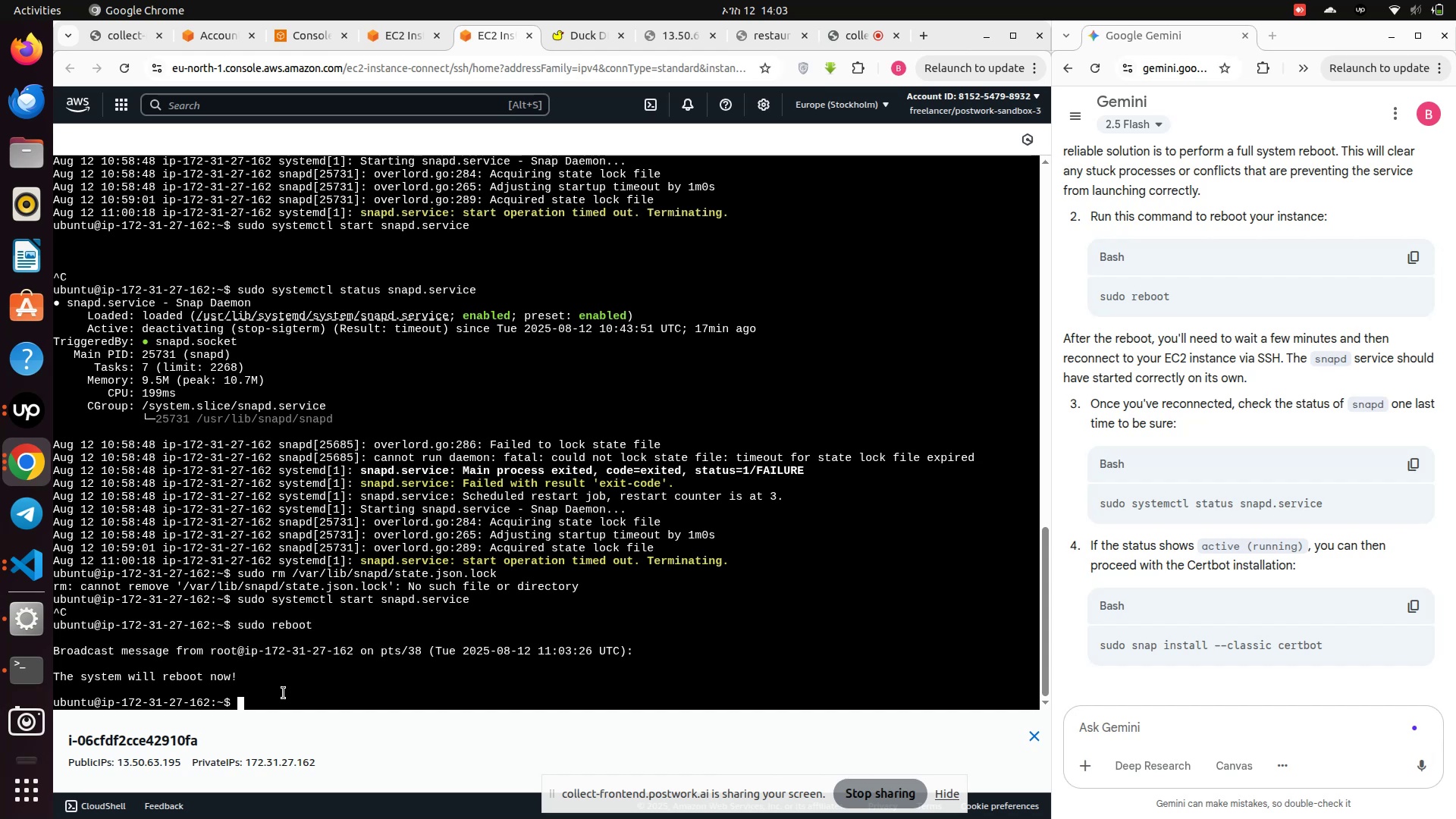 
left_click([284, 693])
 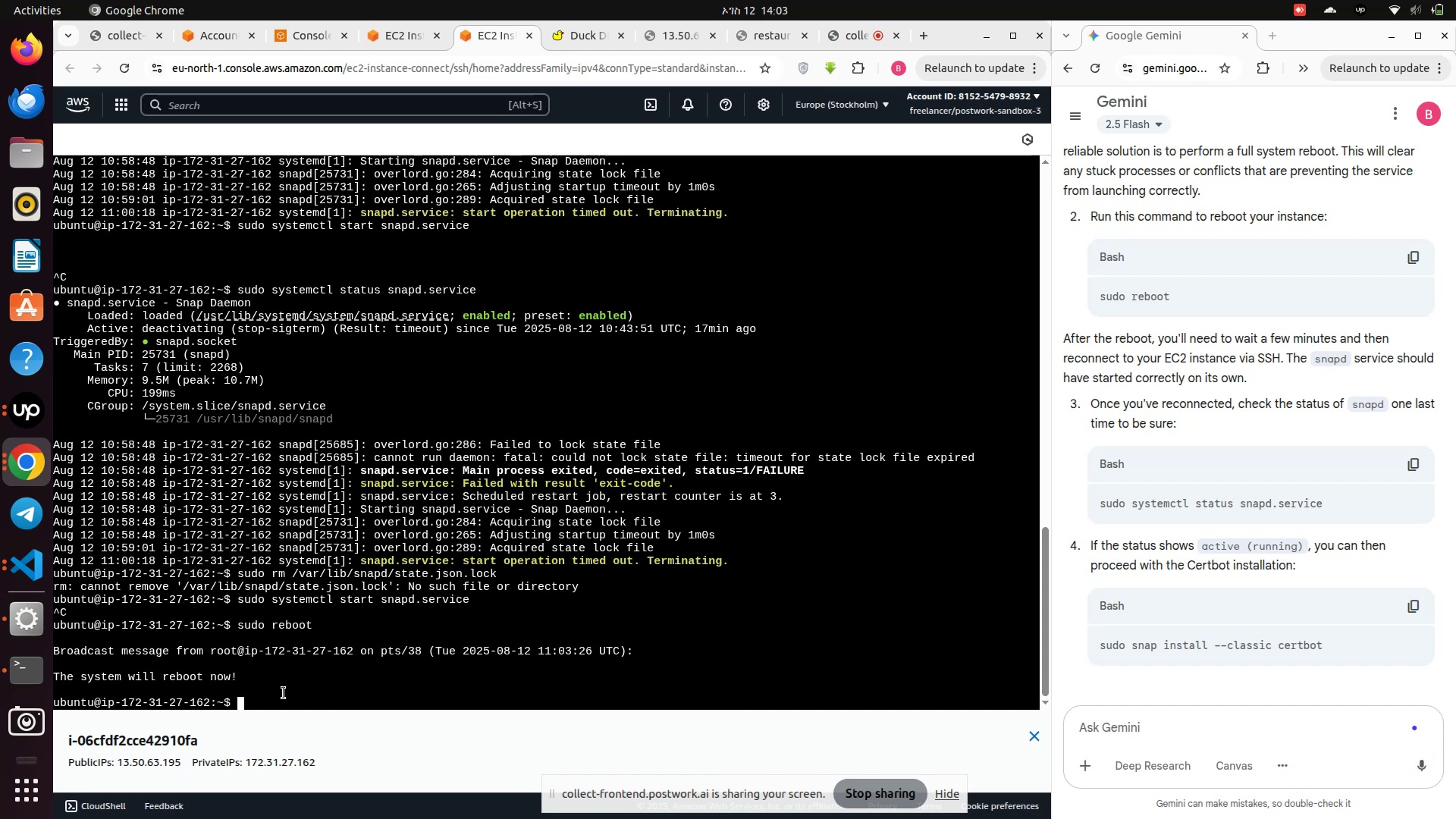 
key(S)
 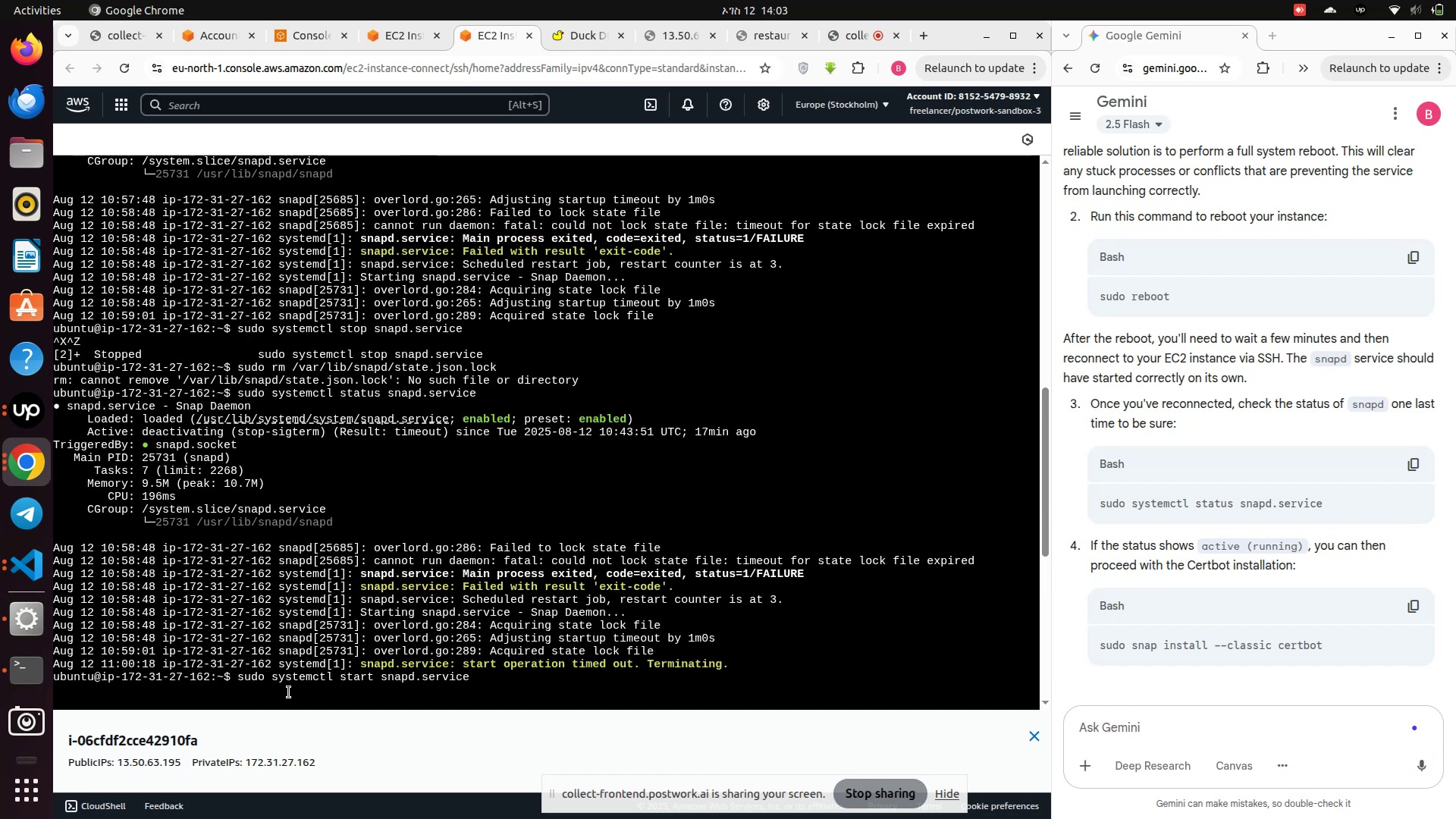 
scroll: coordinate [289, 692], scroll_direction: down, amount: 9.0
 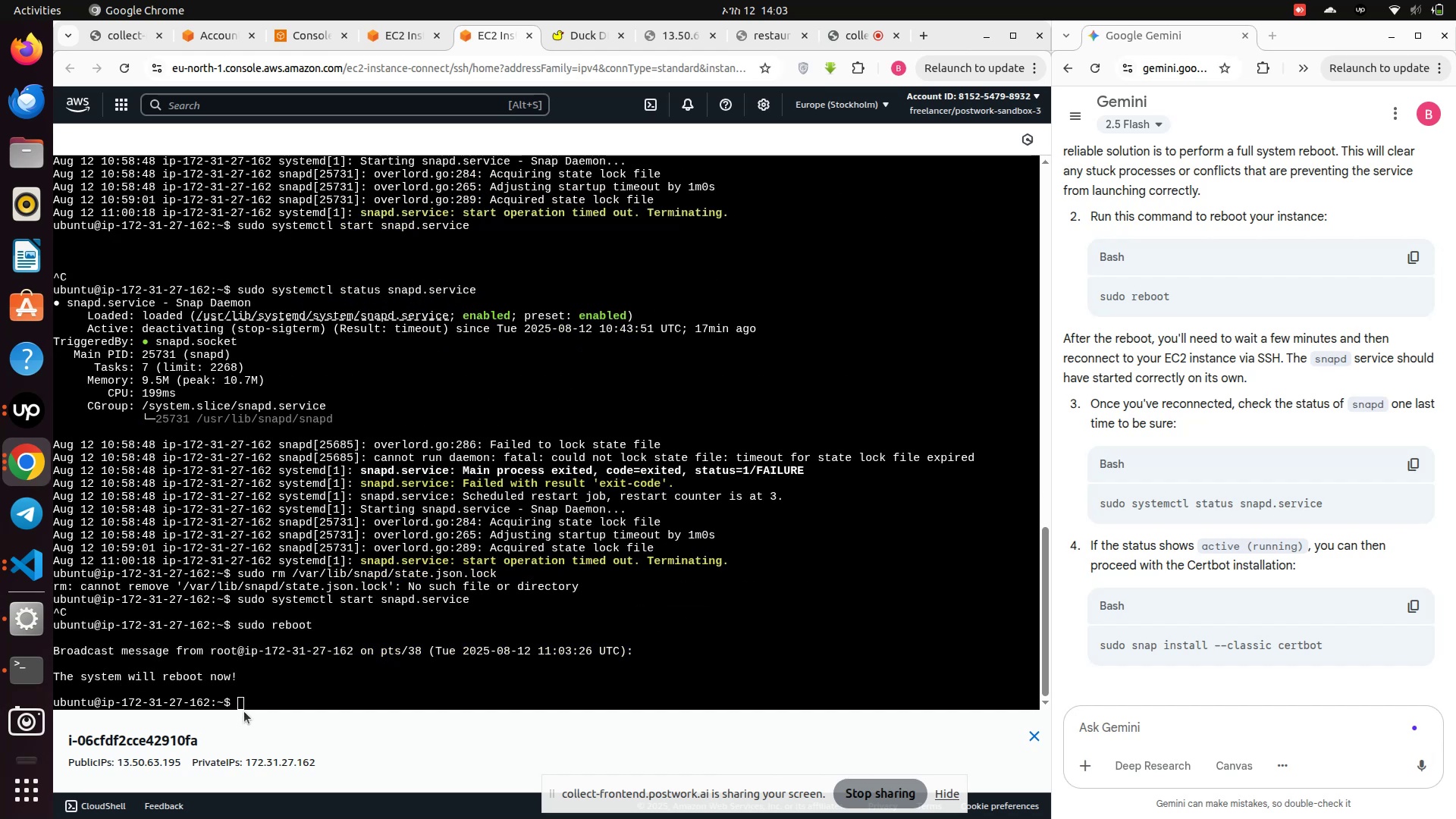 
left_click([244, 715])
 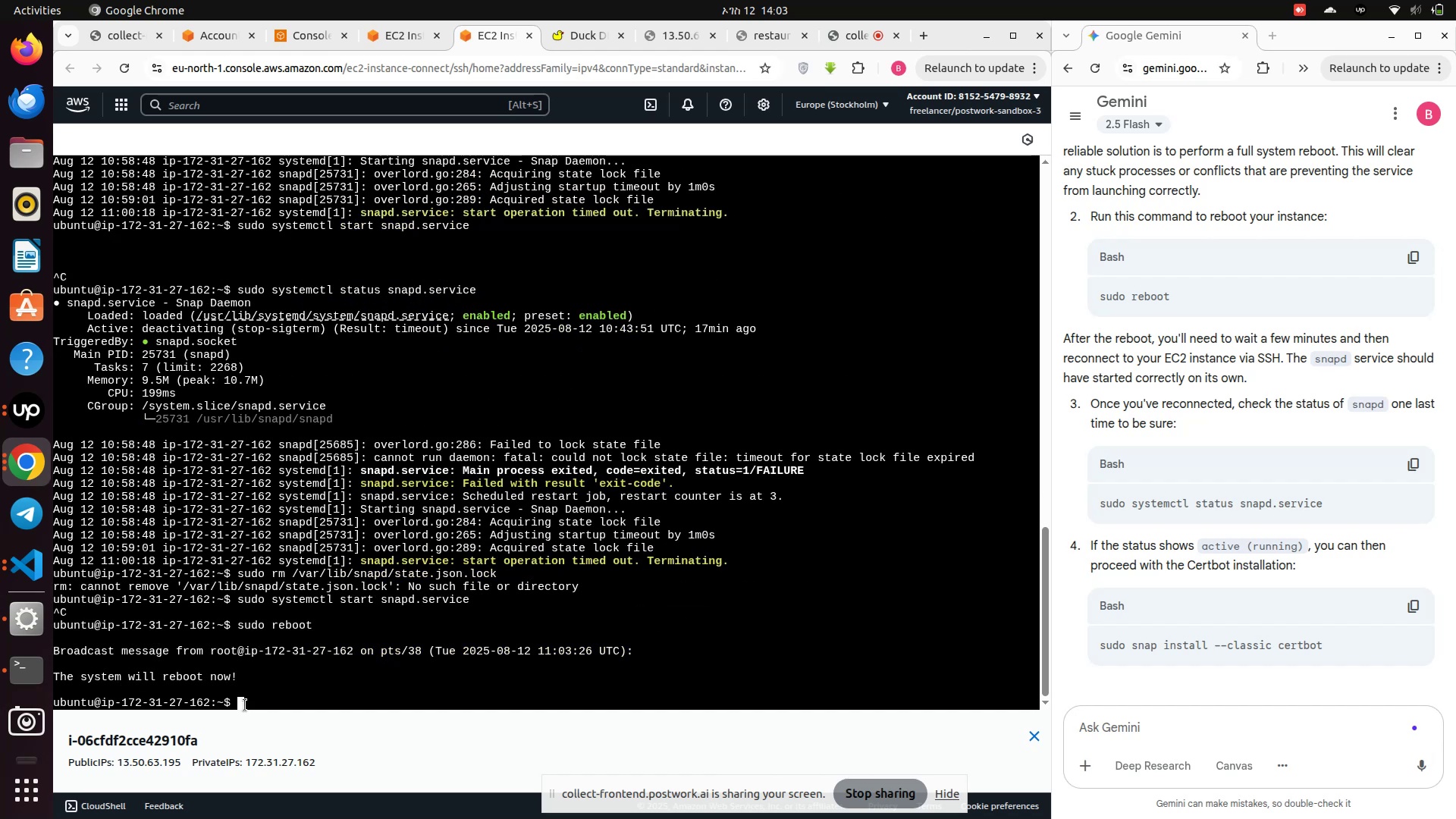 
left_click([245, 705])
 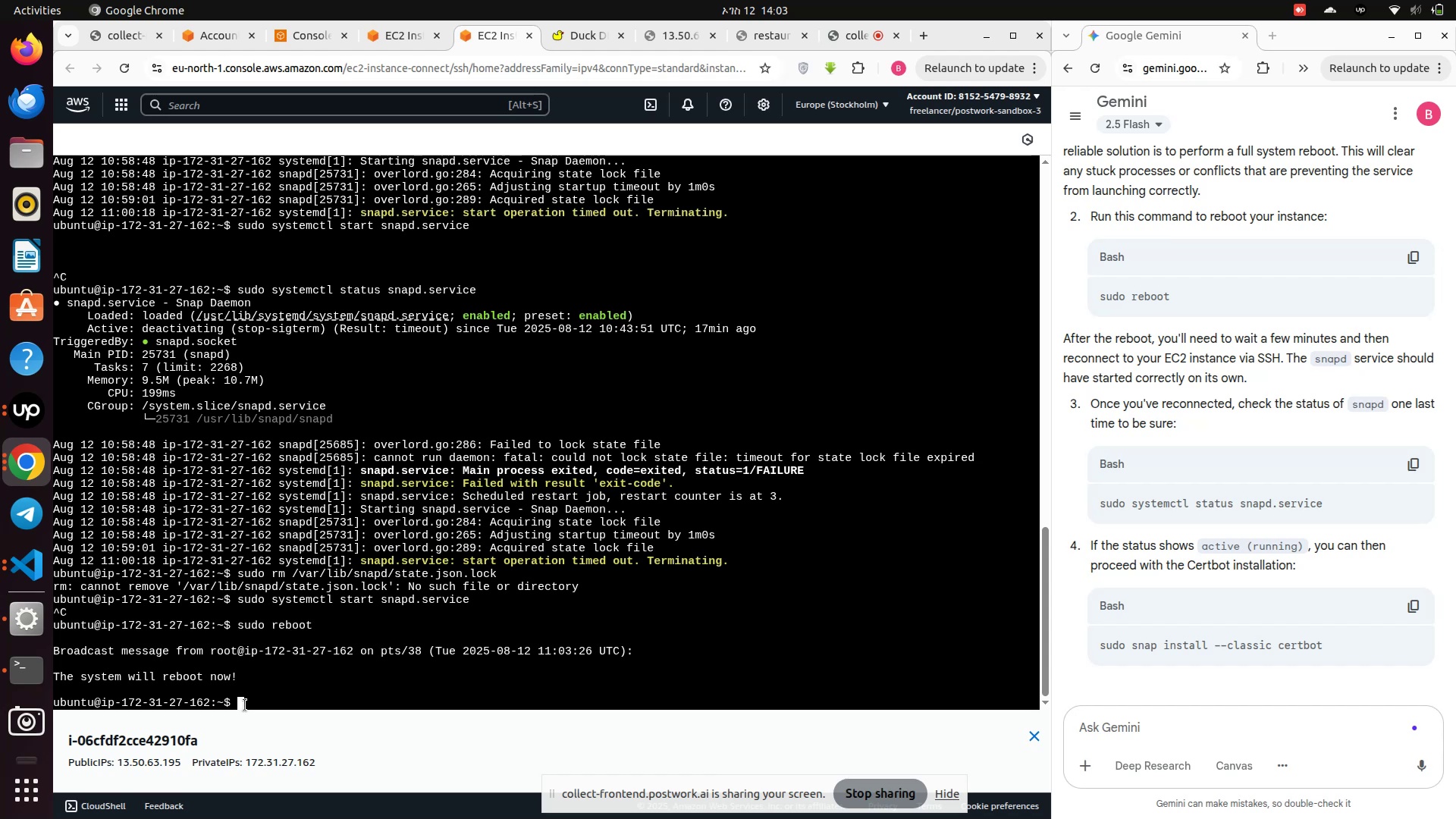 
type(sudo )
 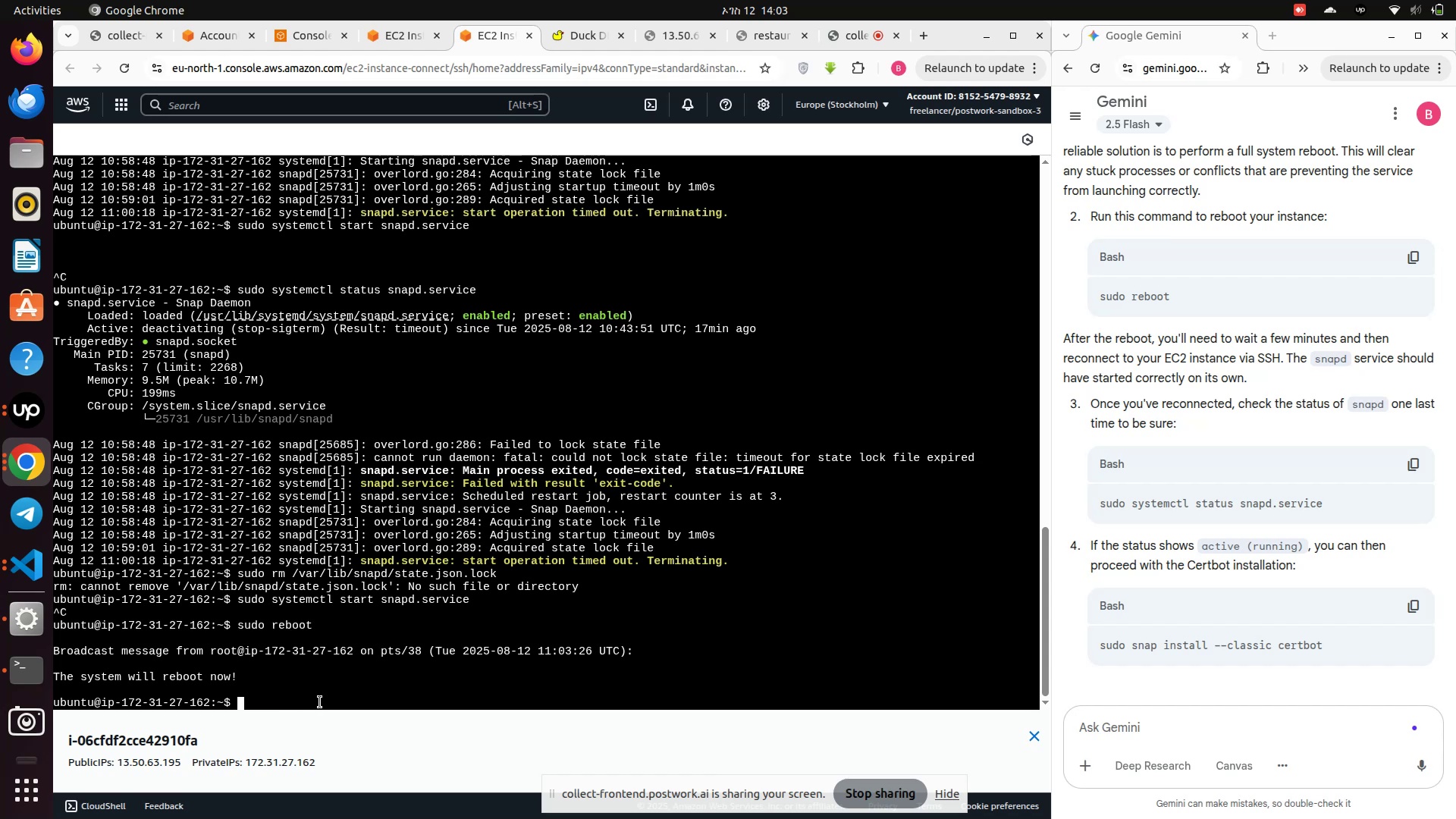 
scroll: coordinate [320, 702], scroll_direction: down, amount: 3.0
 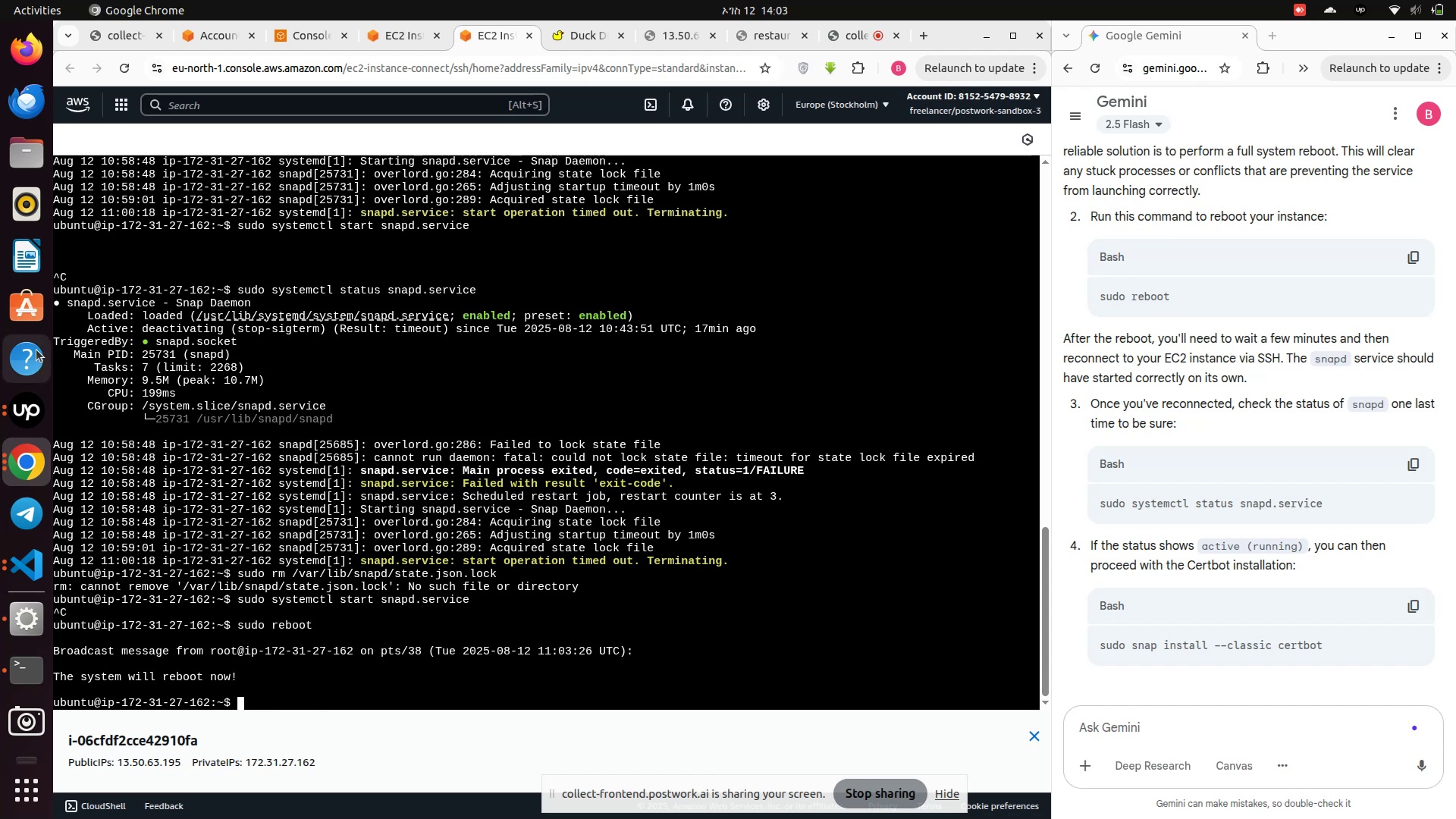 
left_click([295, 683])
 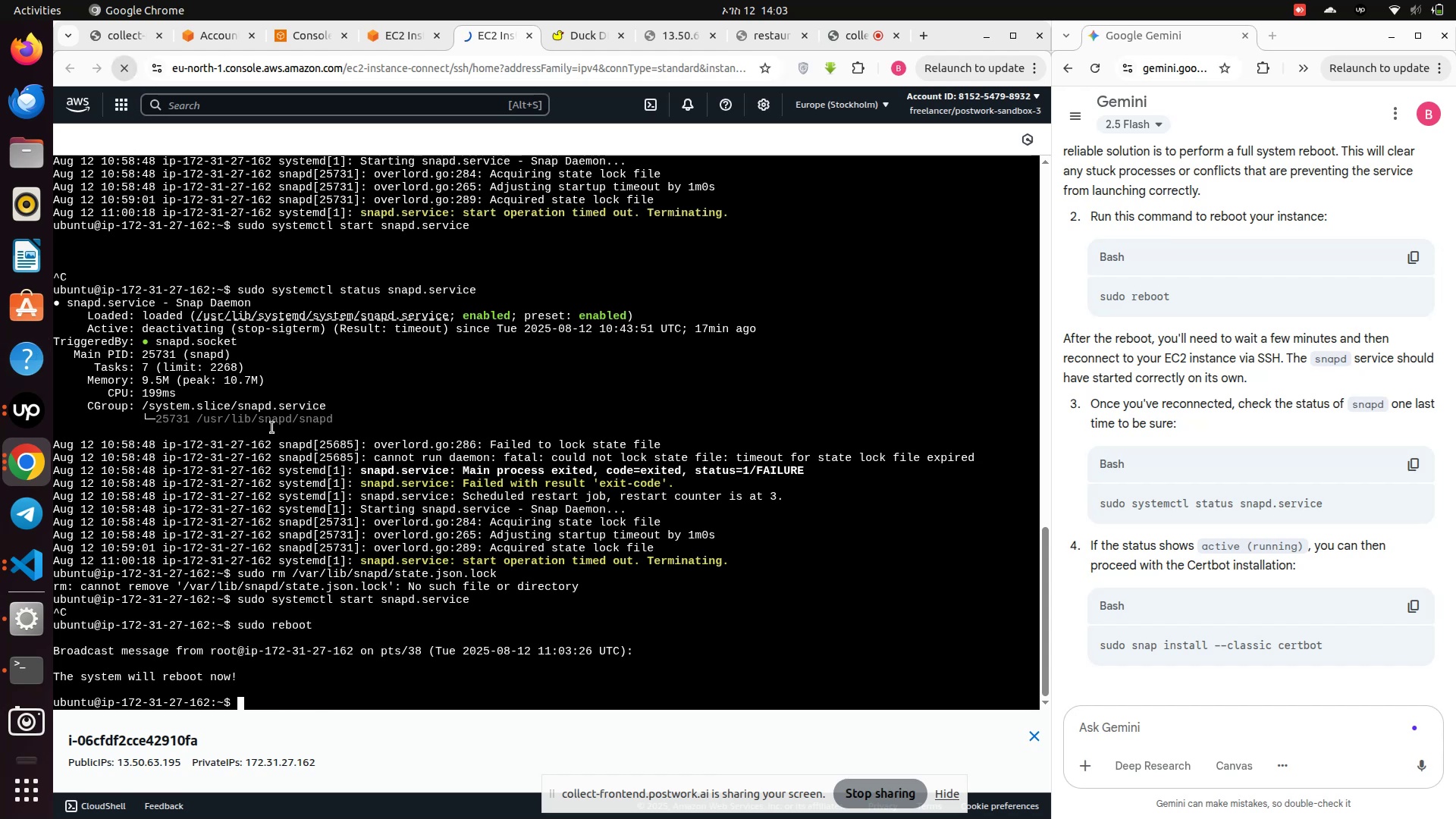 
left_click([118, 61])
 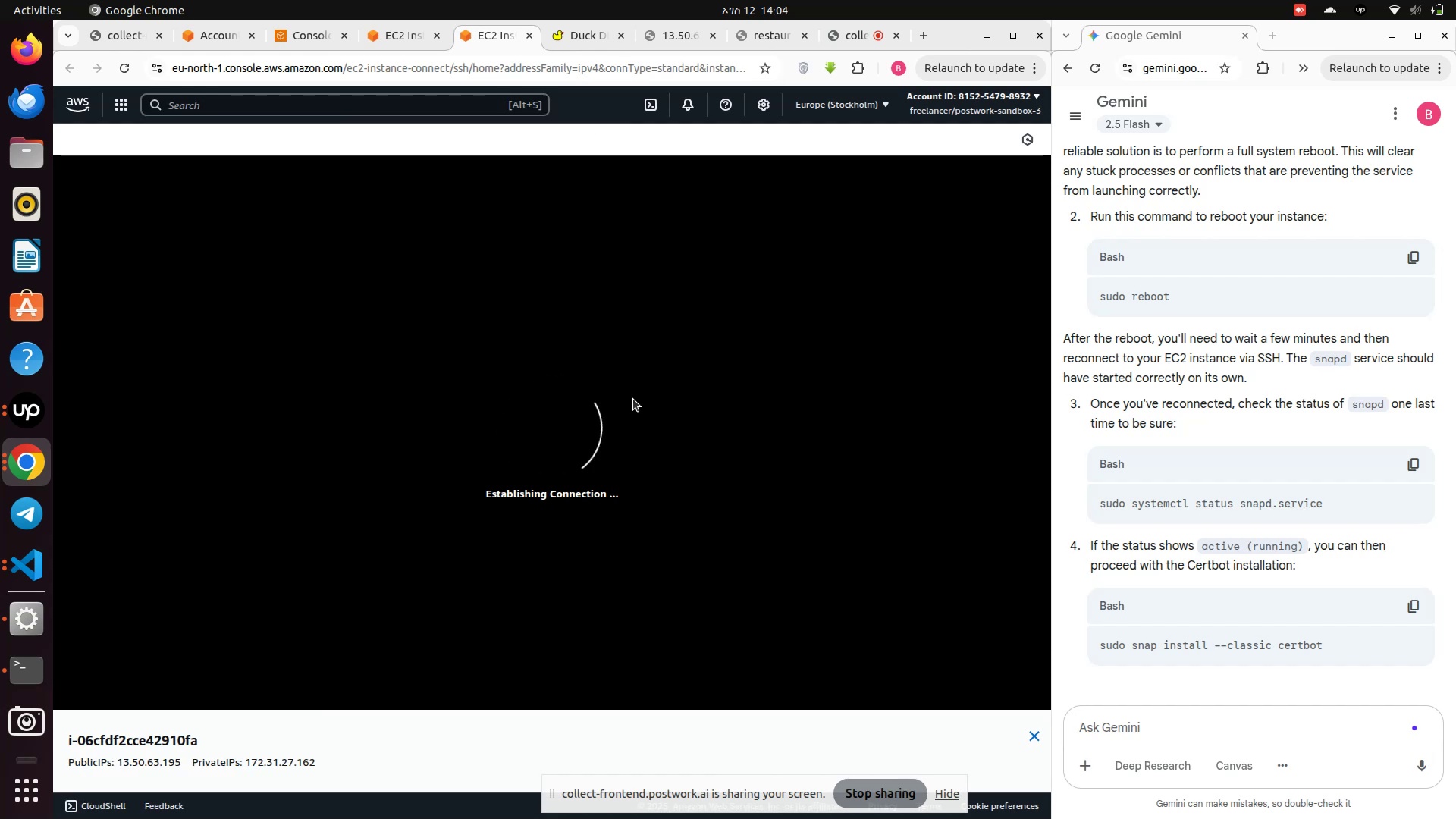 
wait(16.38)
 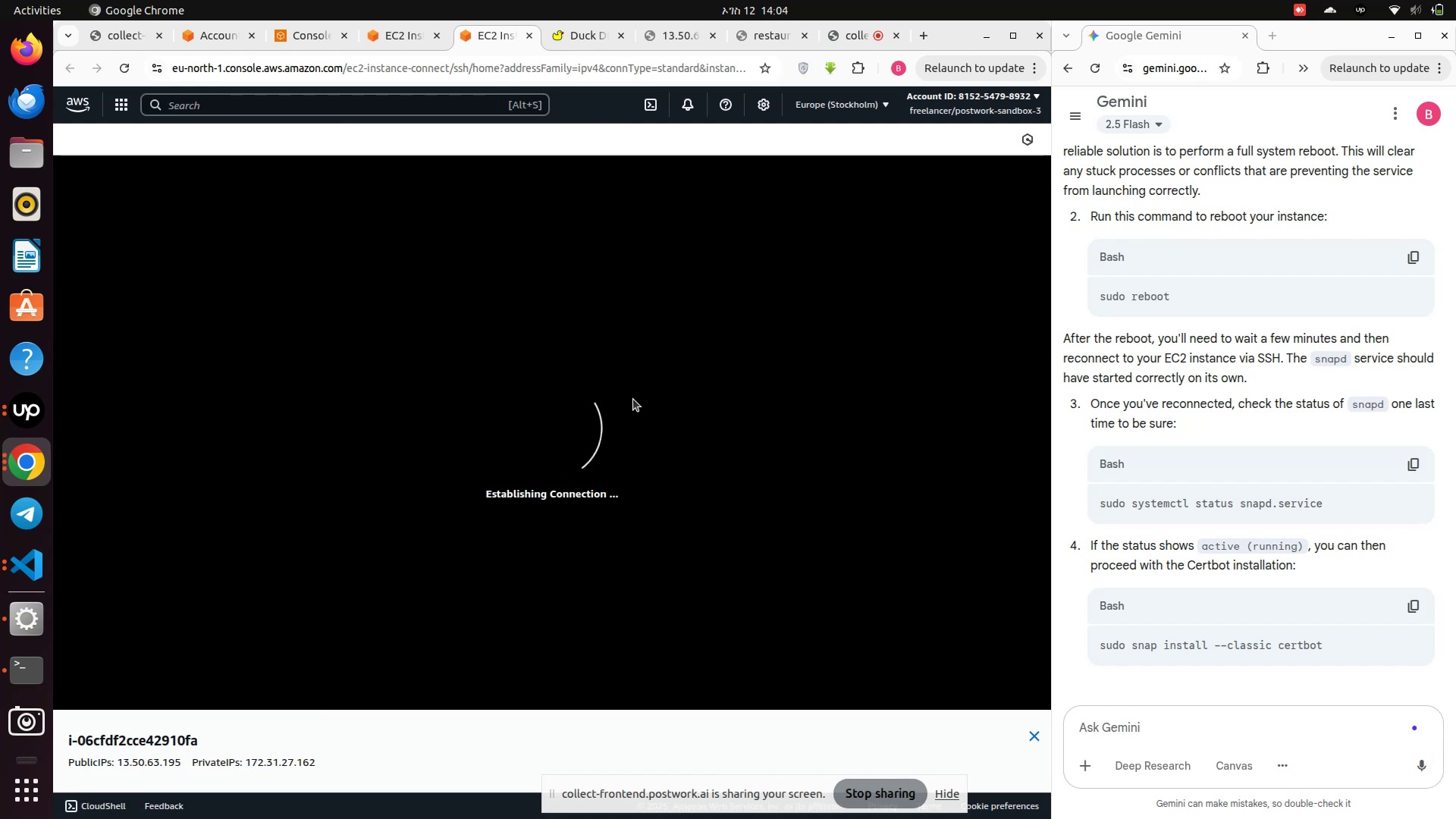 
left_click([478, 554])
 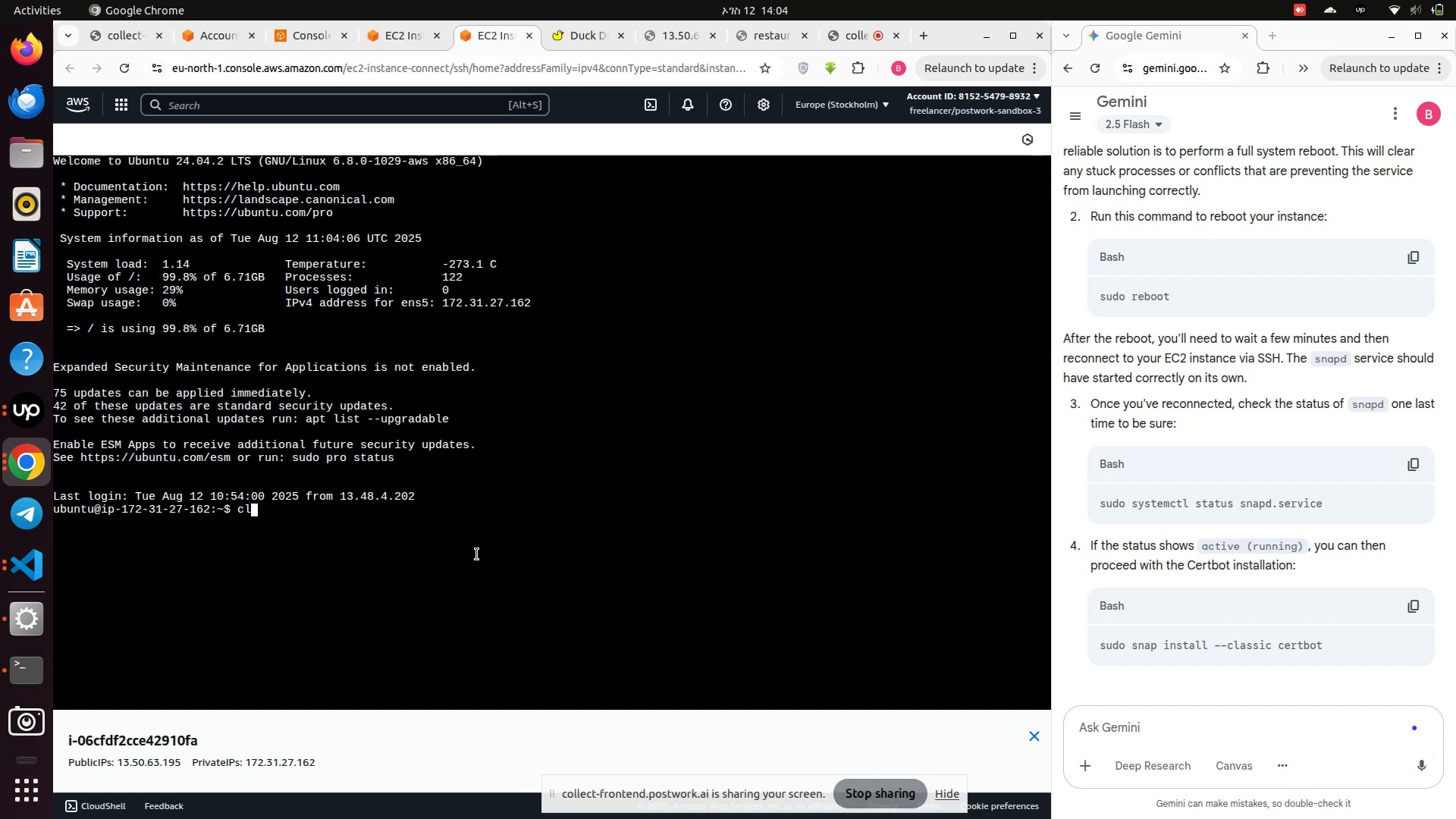 
type(clear)
 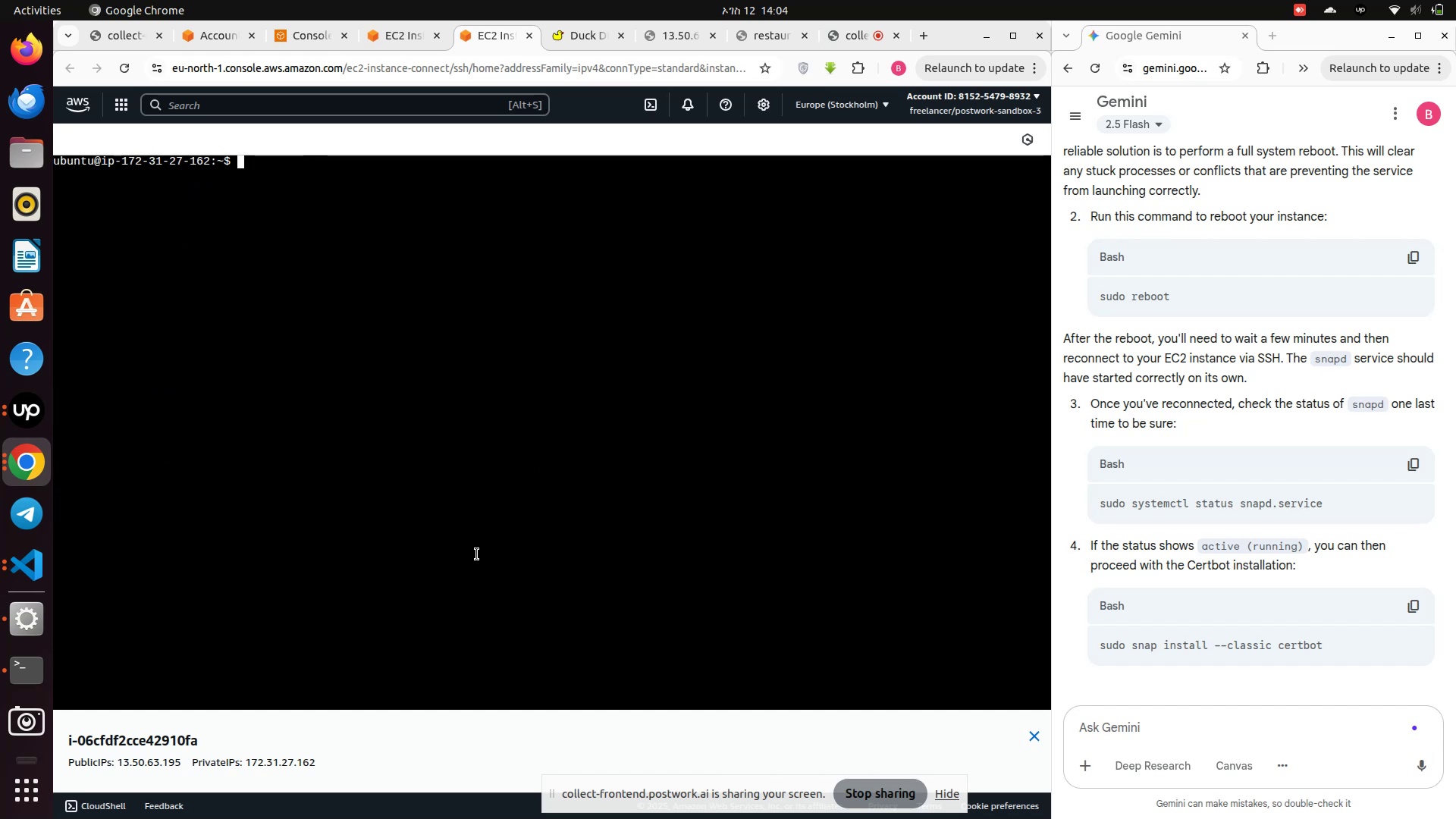 
key(Enter)
 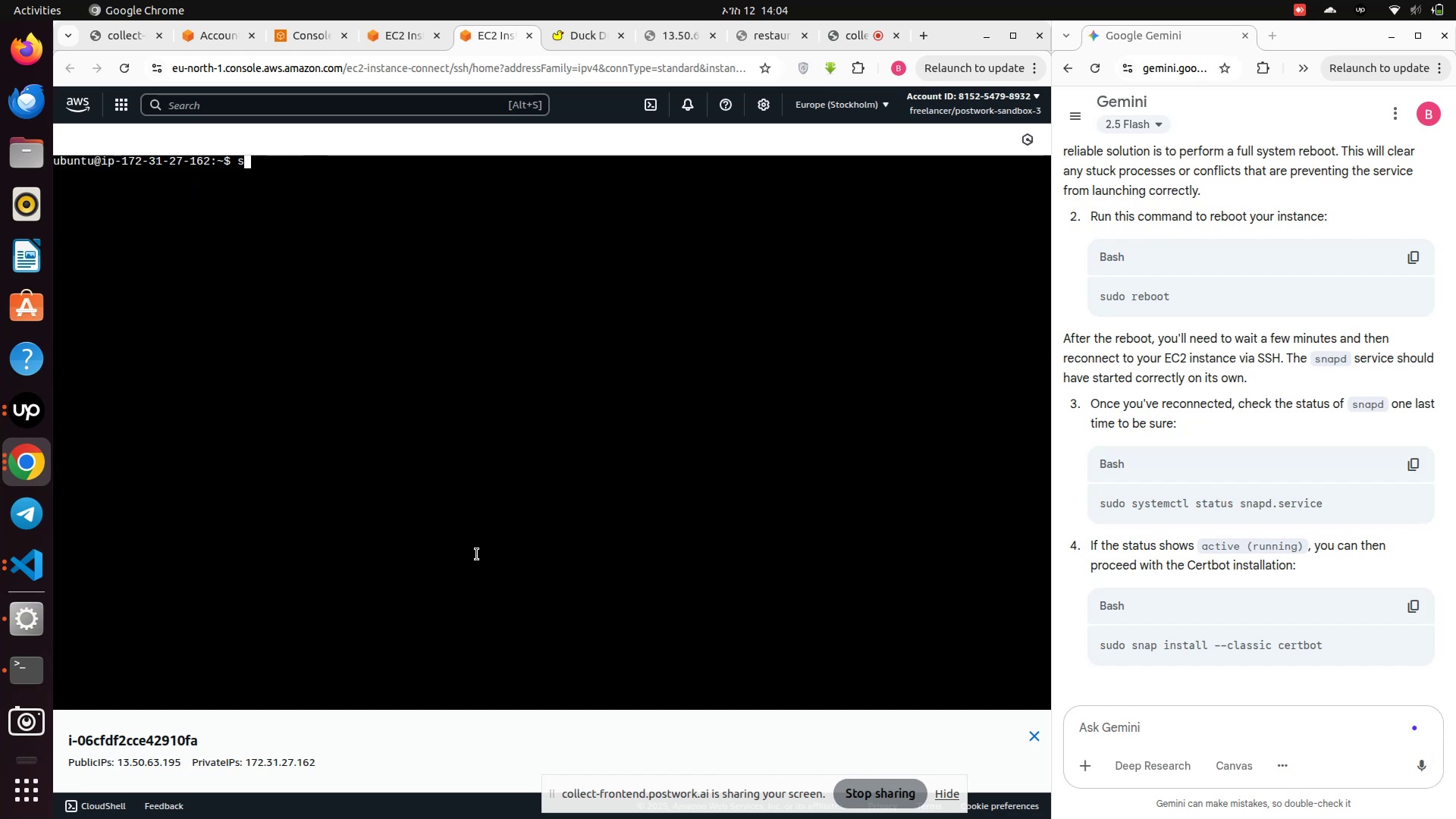 
type(sudo reboot)
 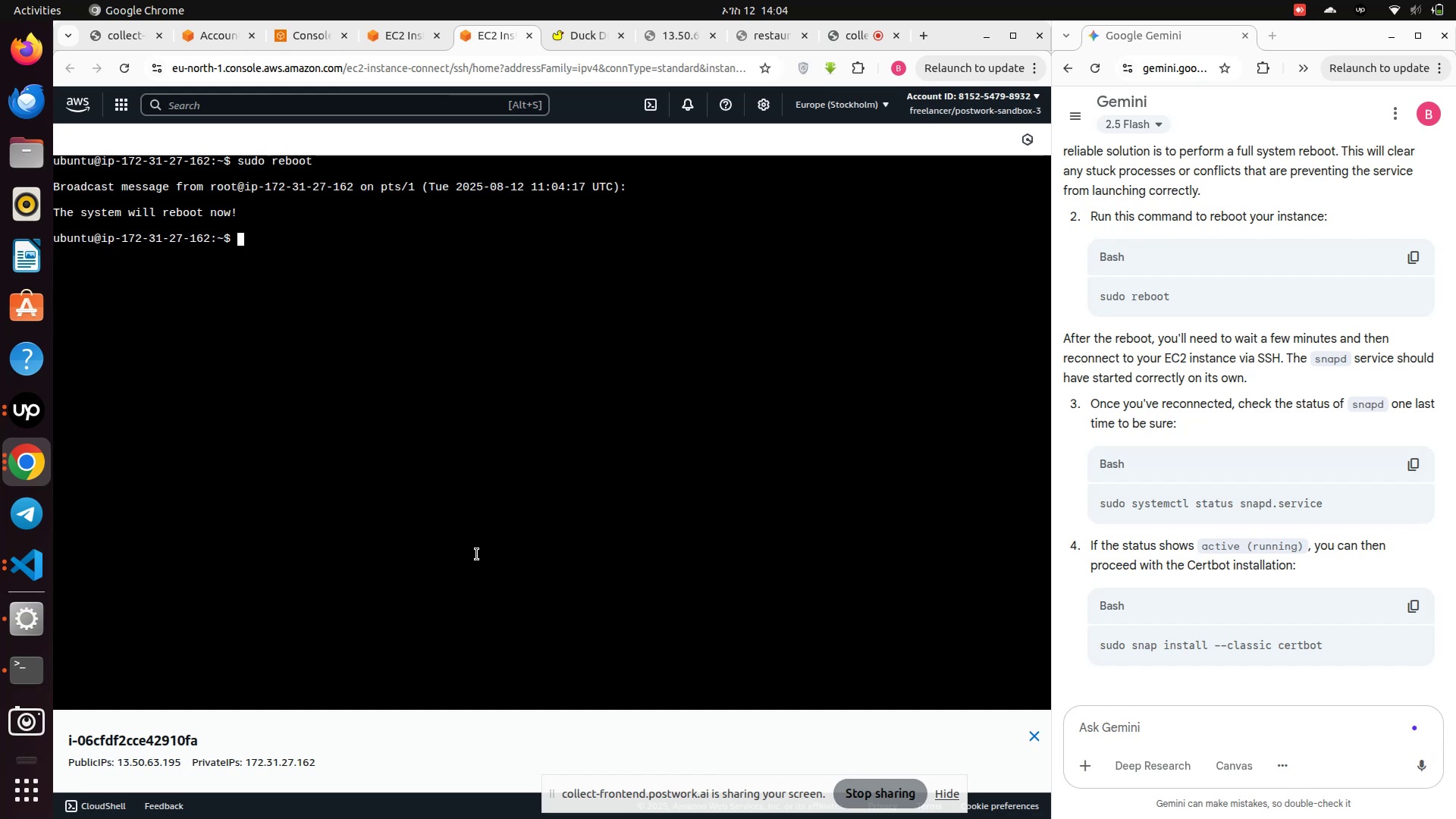 
key(Enter)
 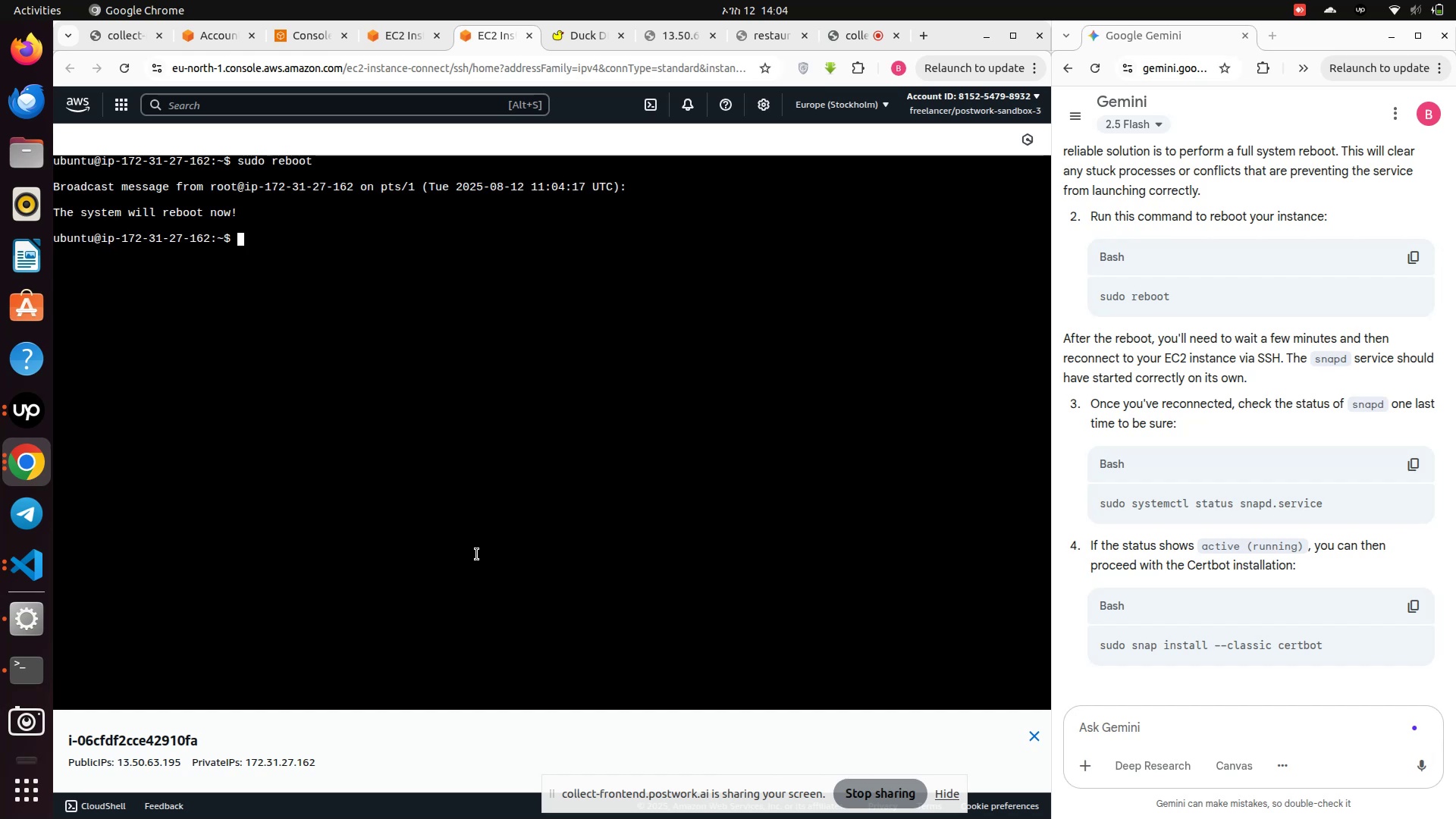 
key(S)
 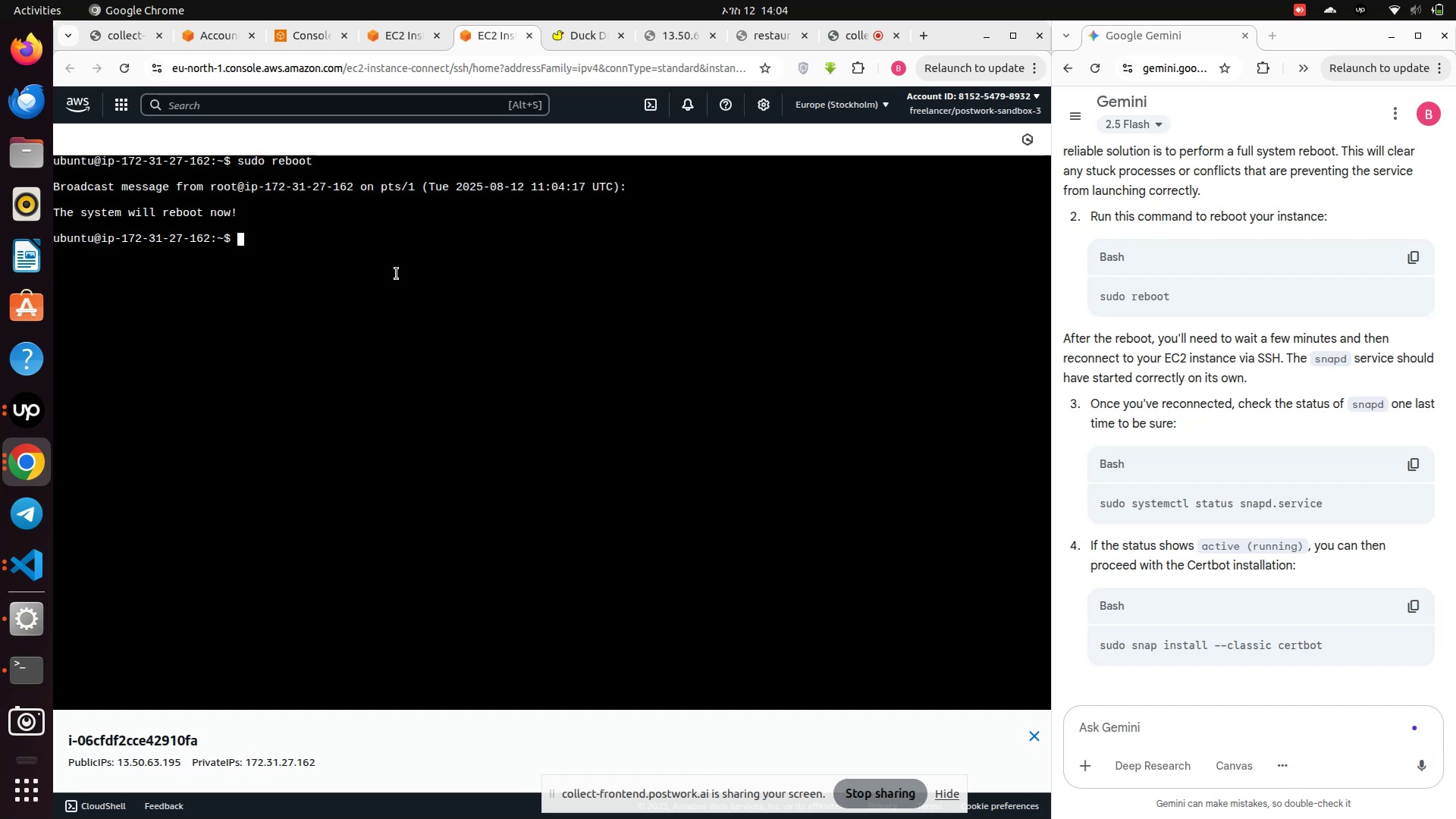 
left_click([397, 274])
 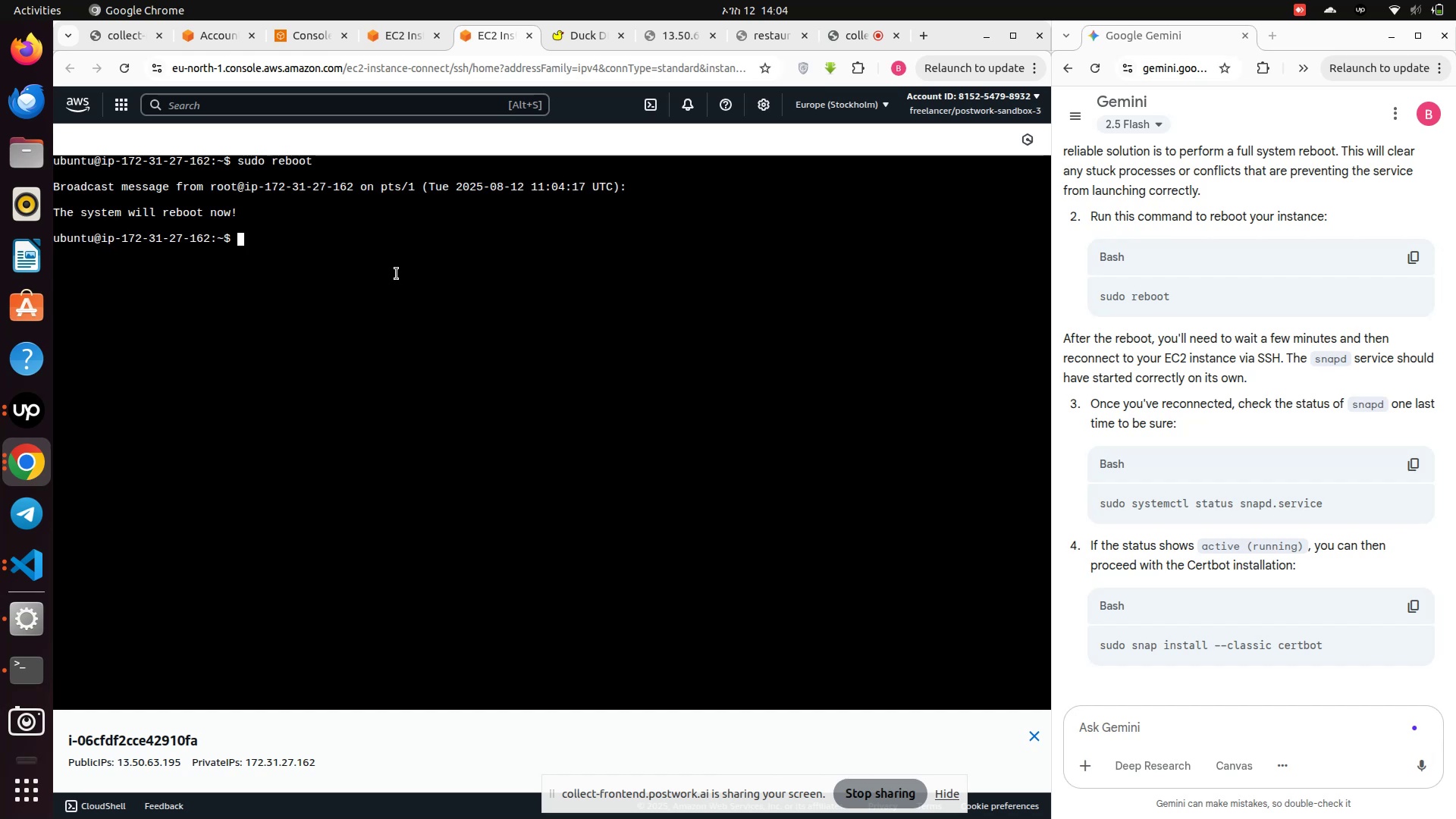 
key(Control+Z)
 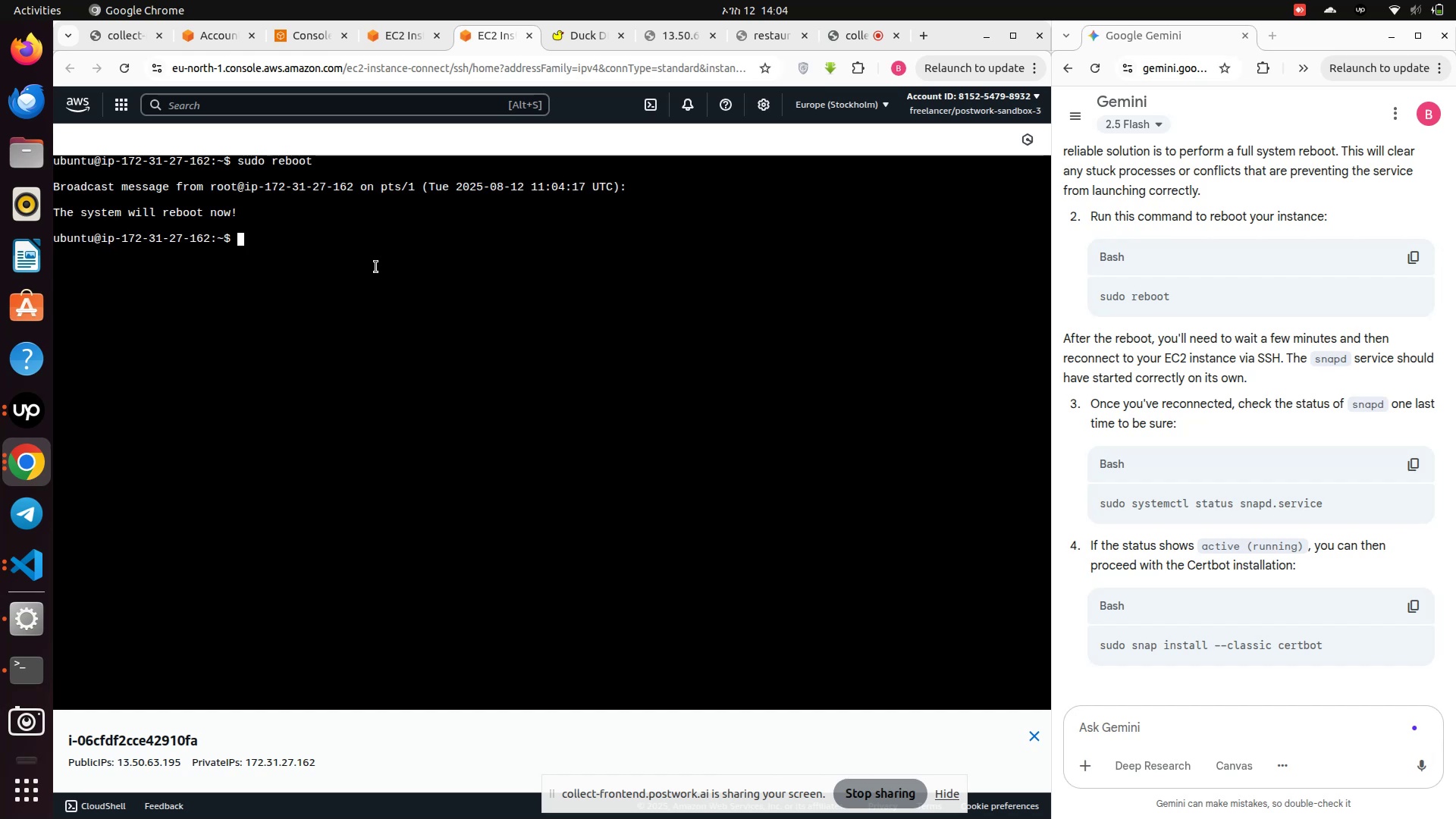 
key(Control+C)
 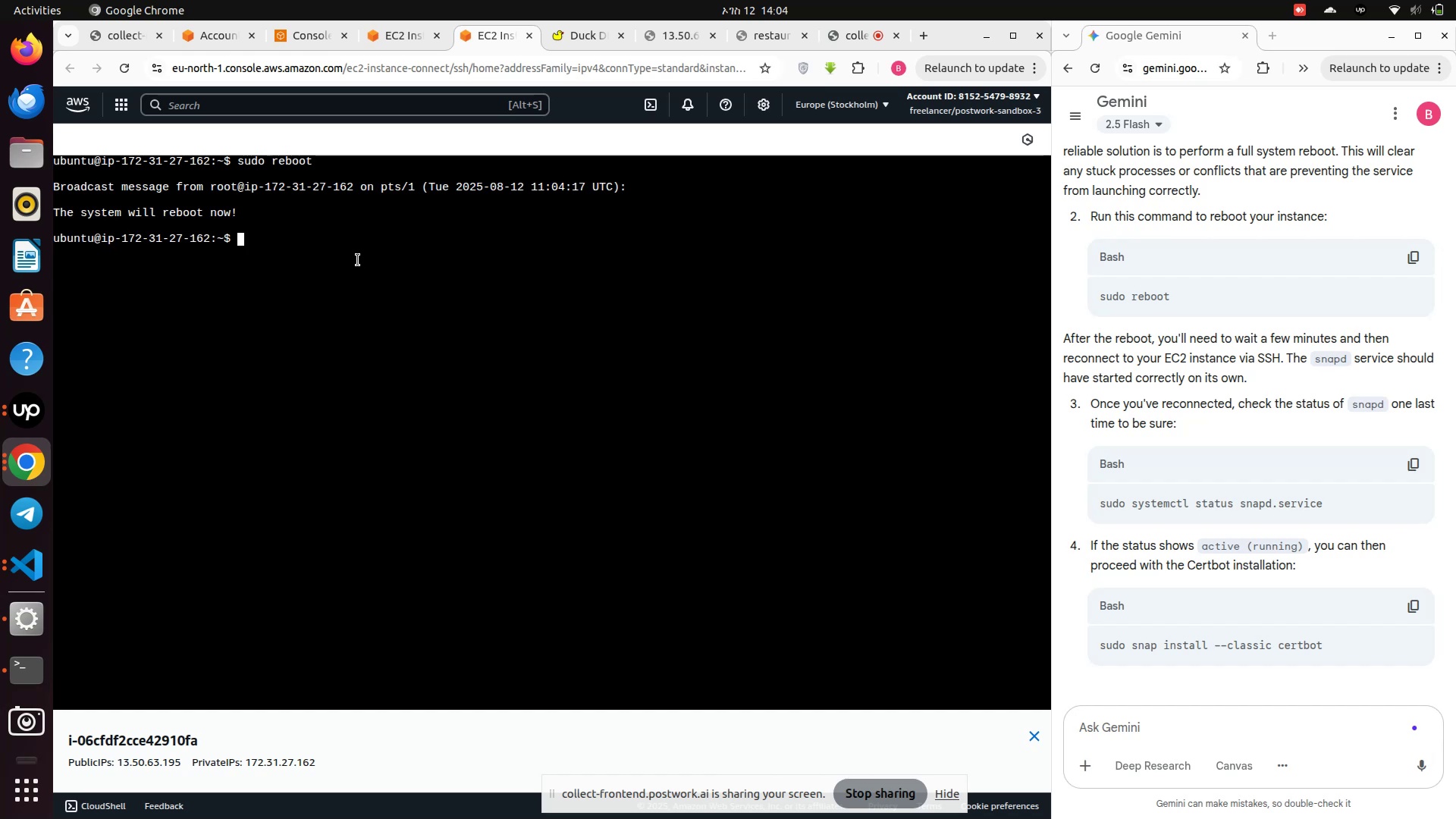 
left_click([362, 260])
 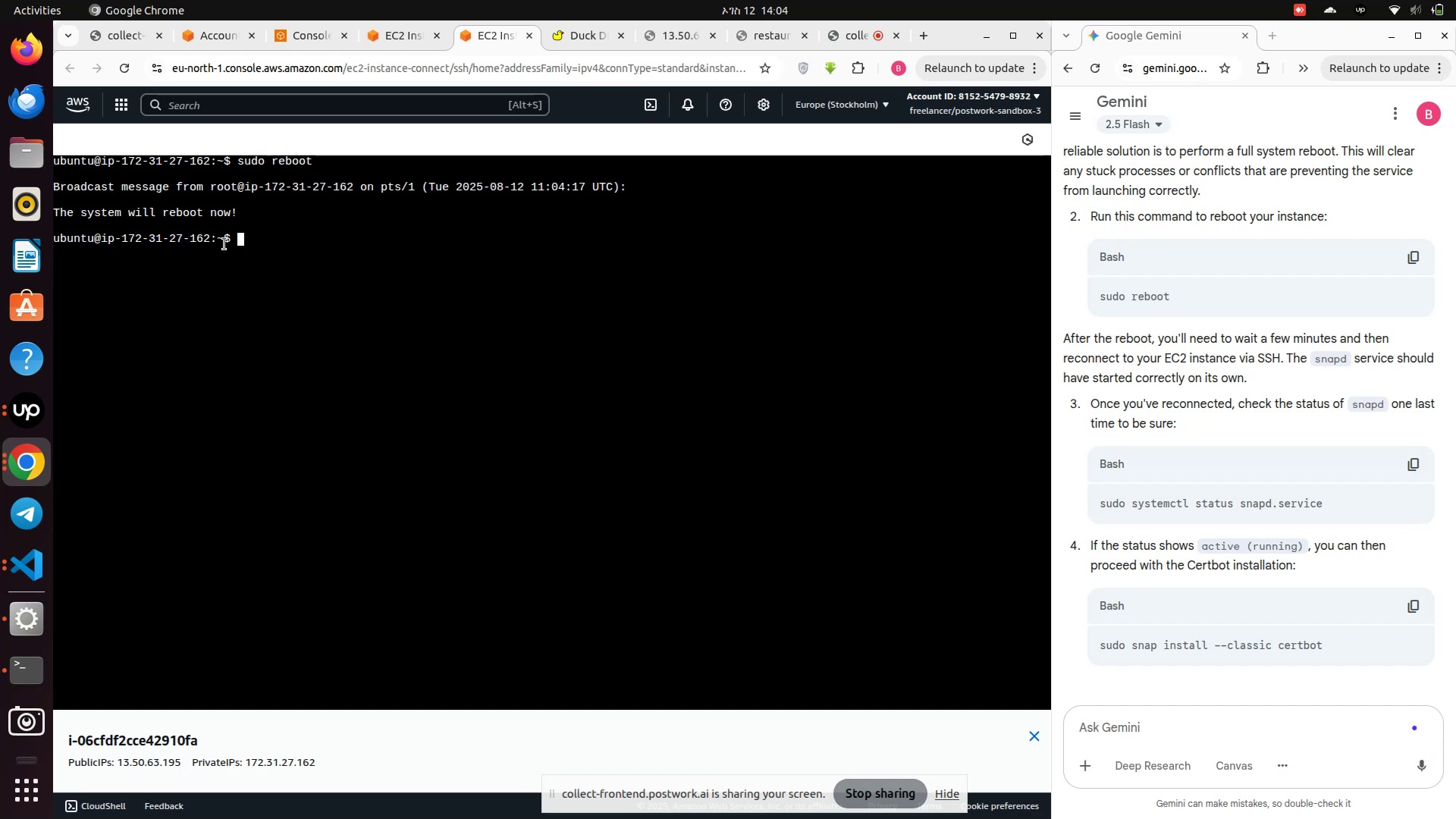 
left_click([358, 260])
 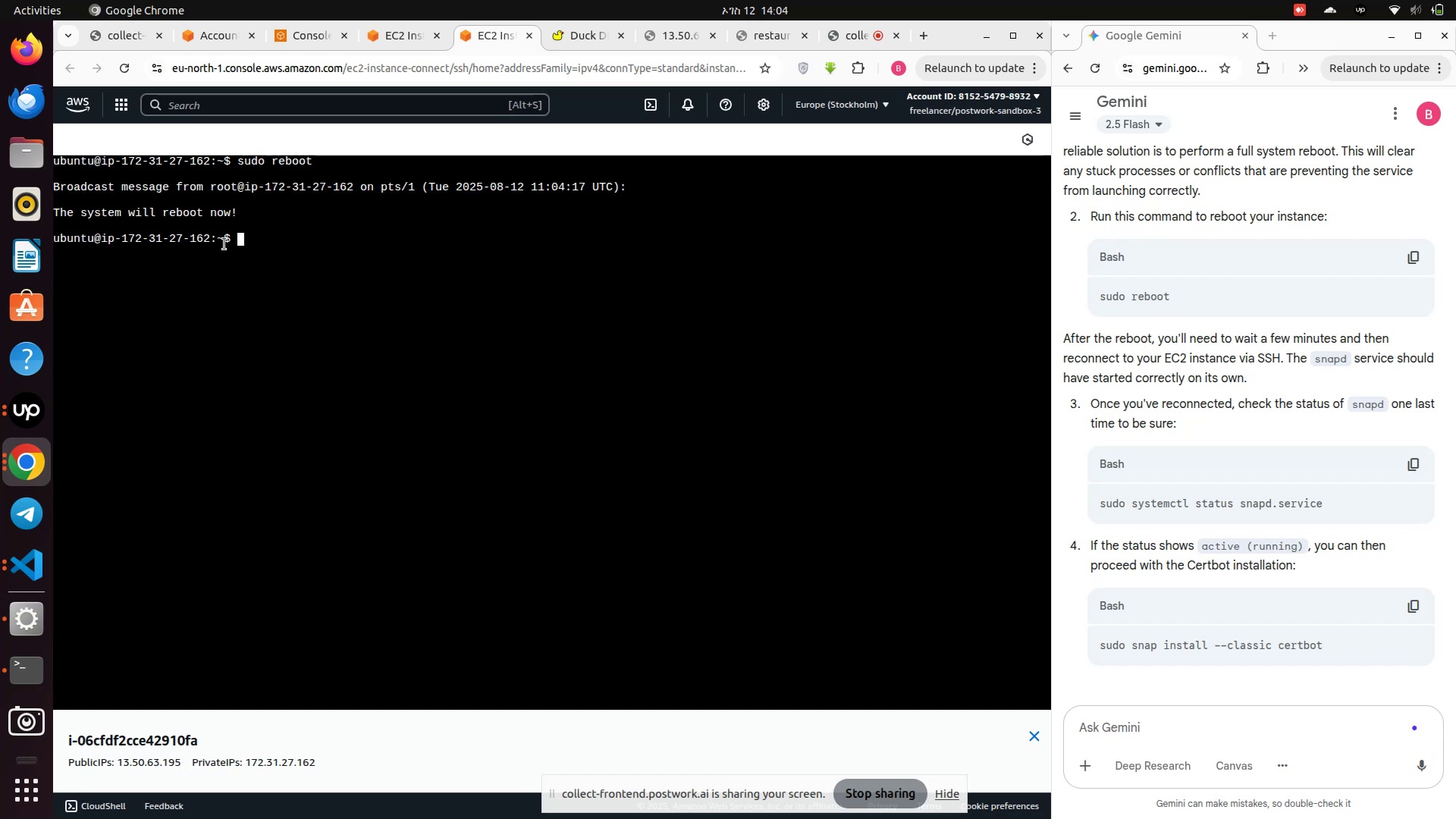 
scroll: coordinate [224, 244], scroll_direction: up, amount: 4.0
 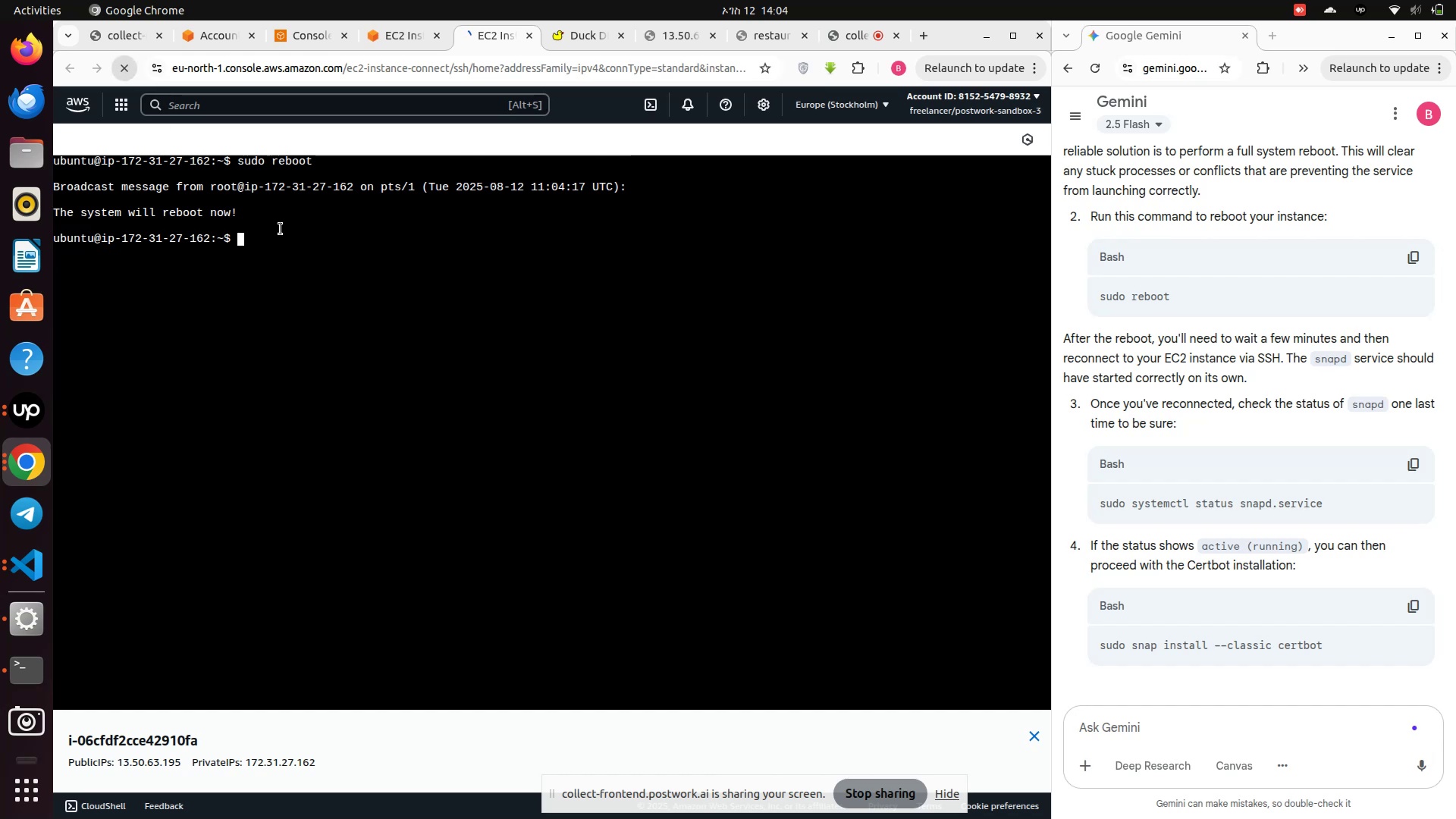 
left_click([128, 74])
 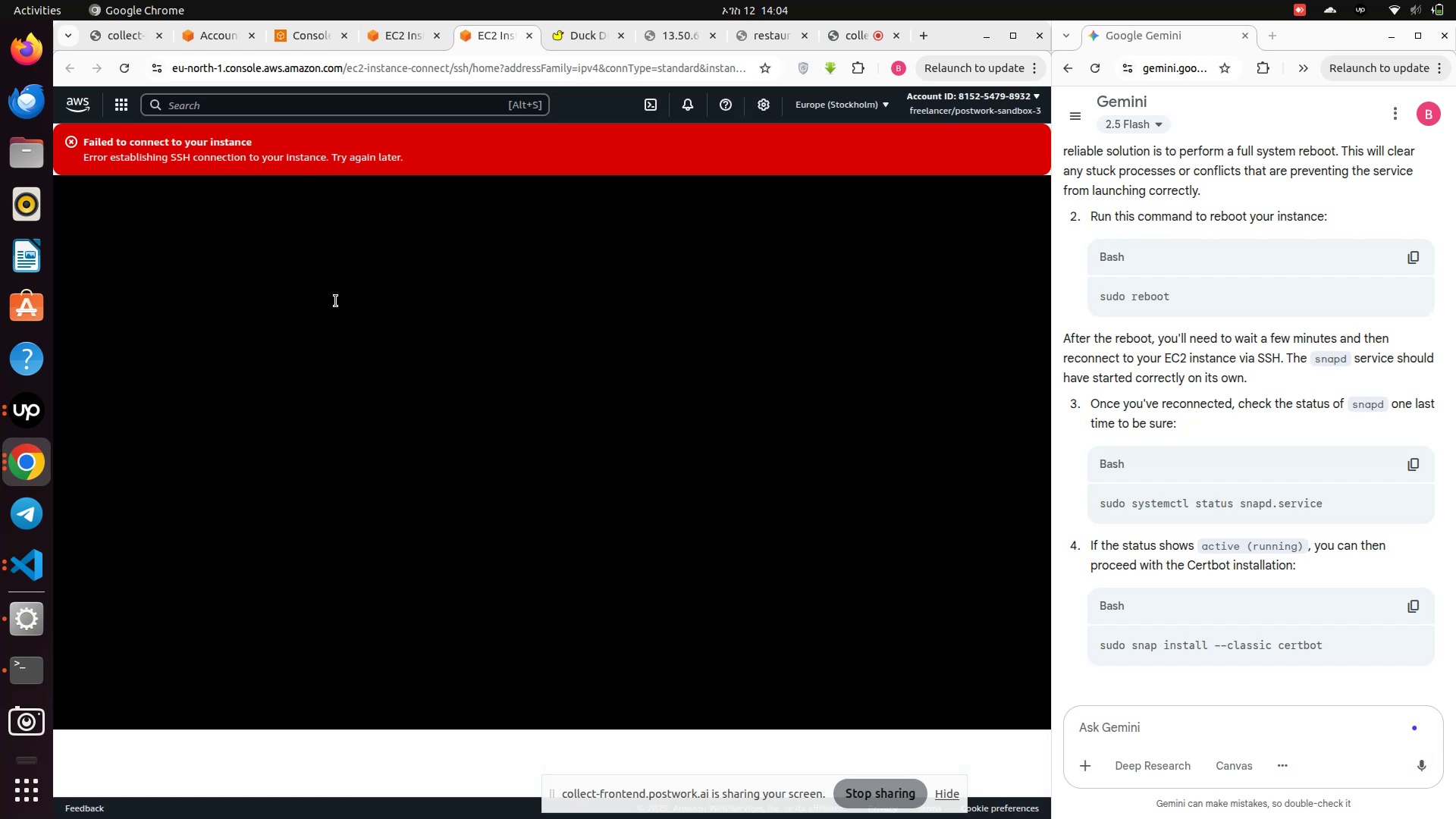 
wait(9.01)
 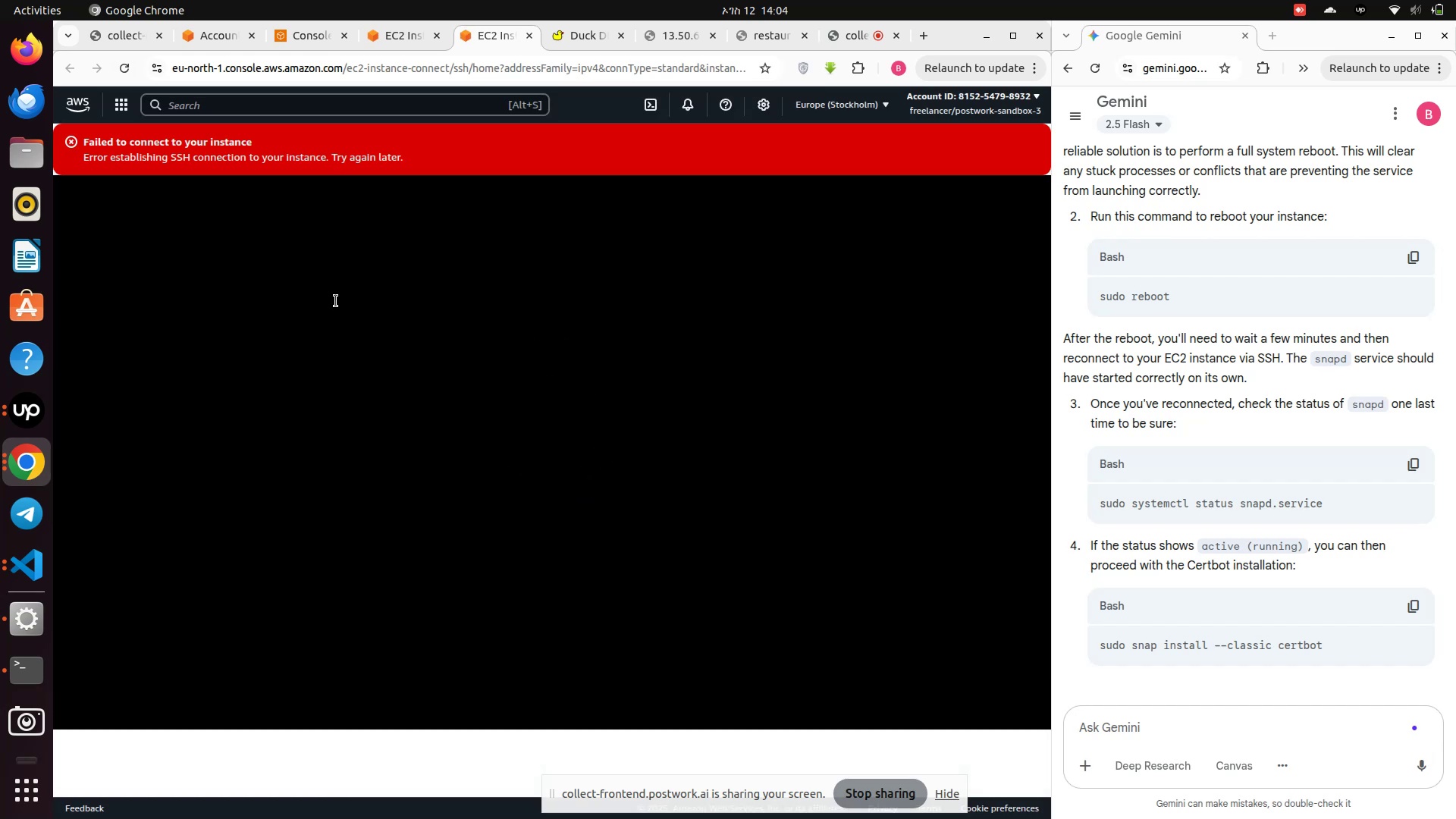 
left_click([124, 74])
 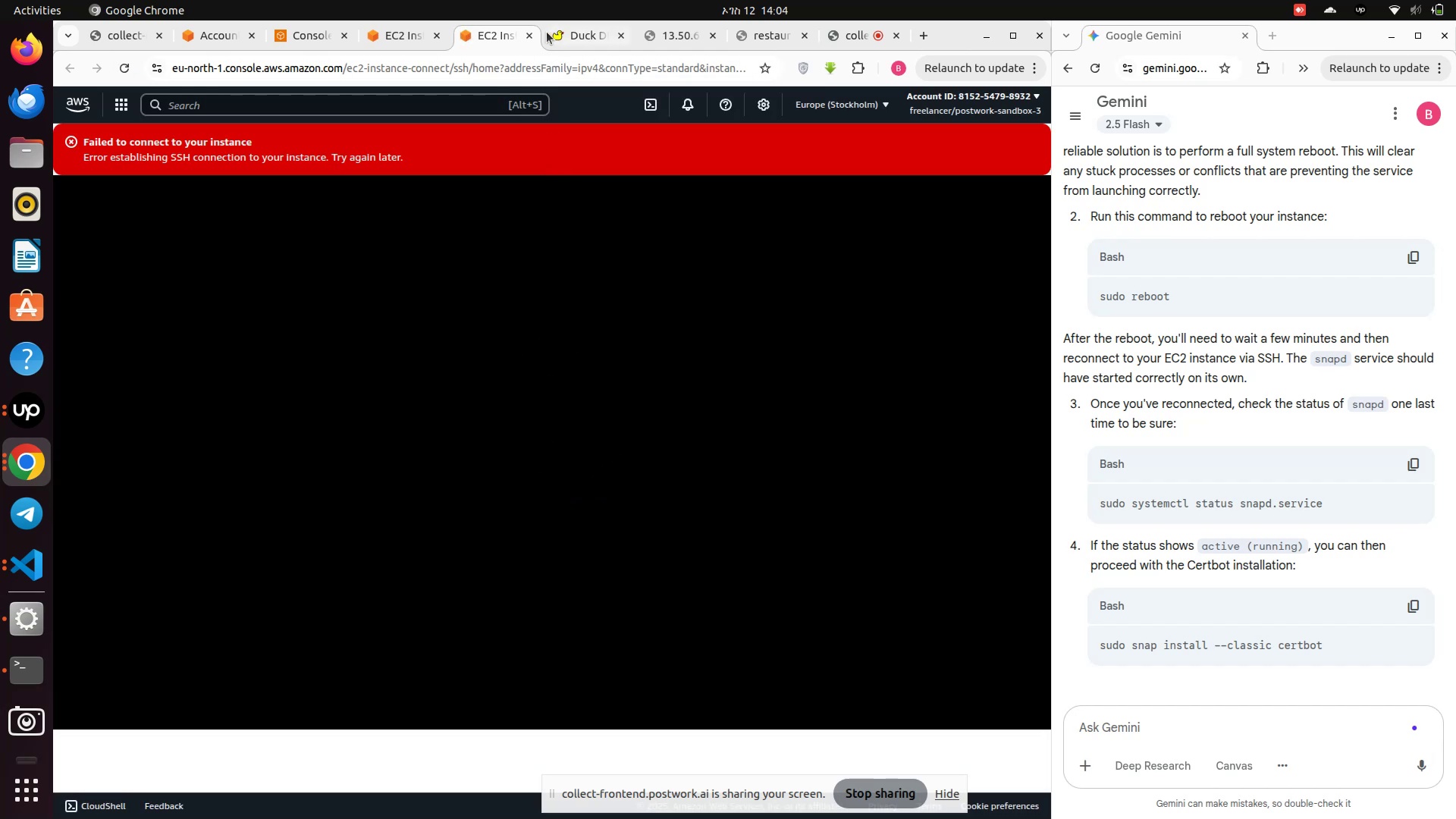 
wait(5.37)
 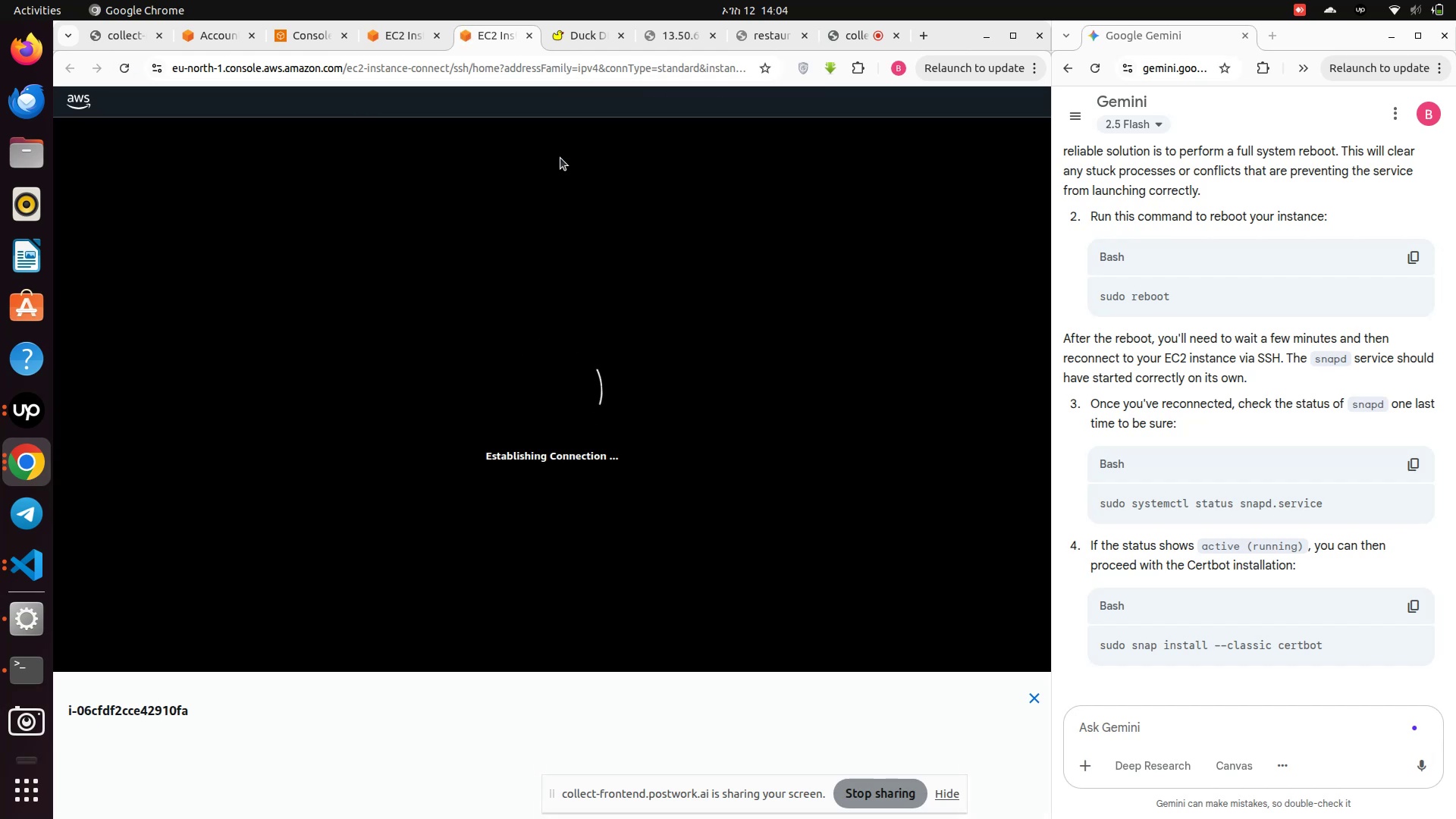 
left_click([525, 36])
 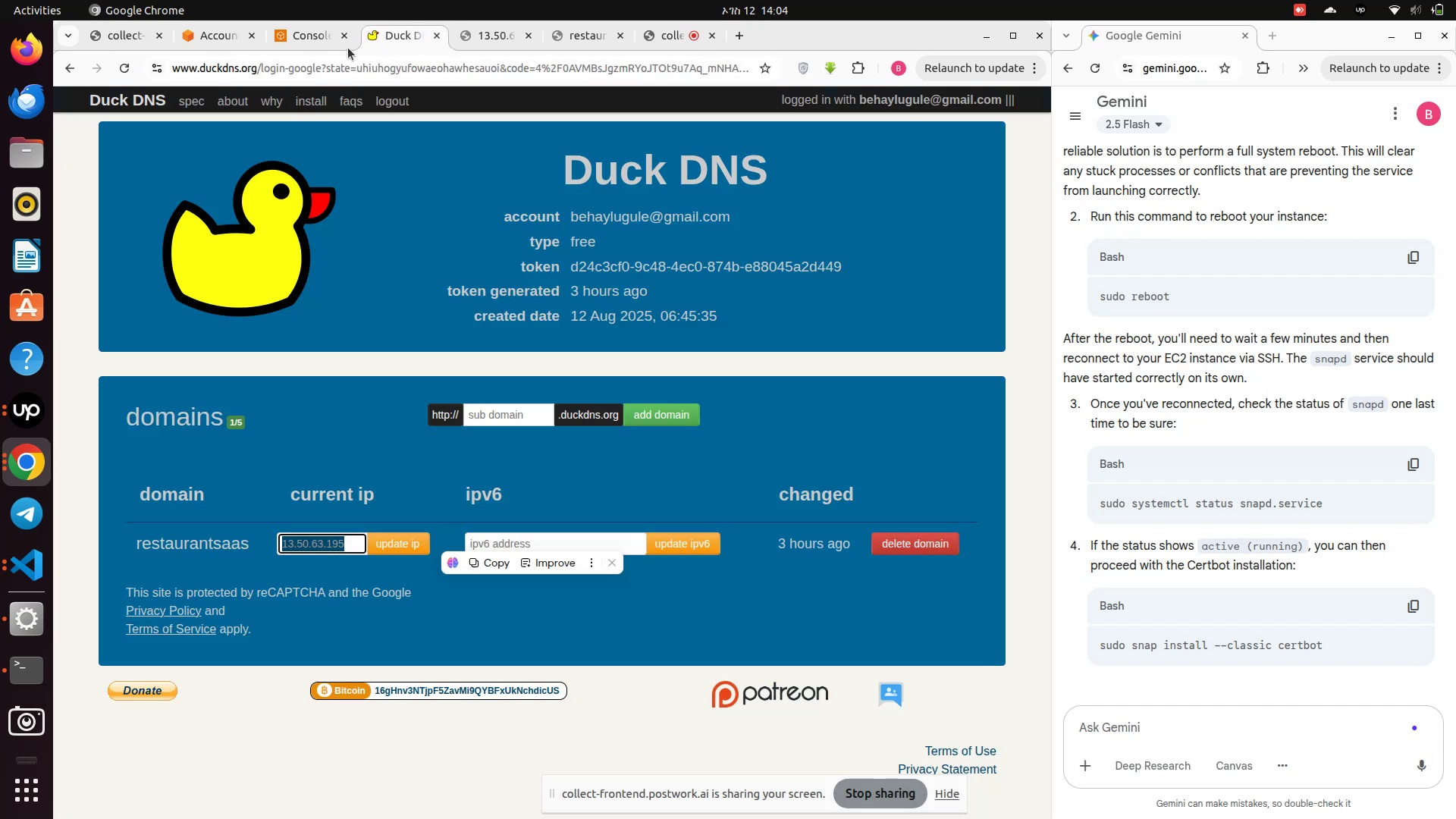 
left_click([440, 39])
 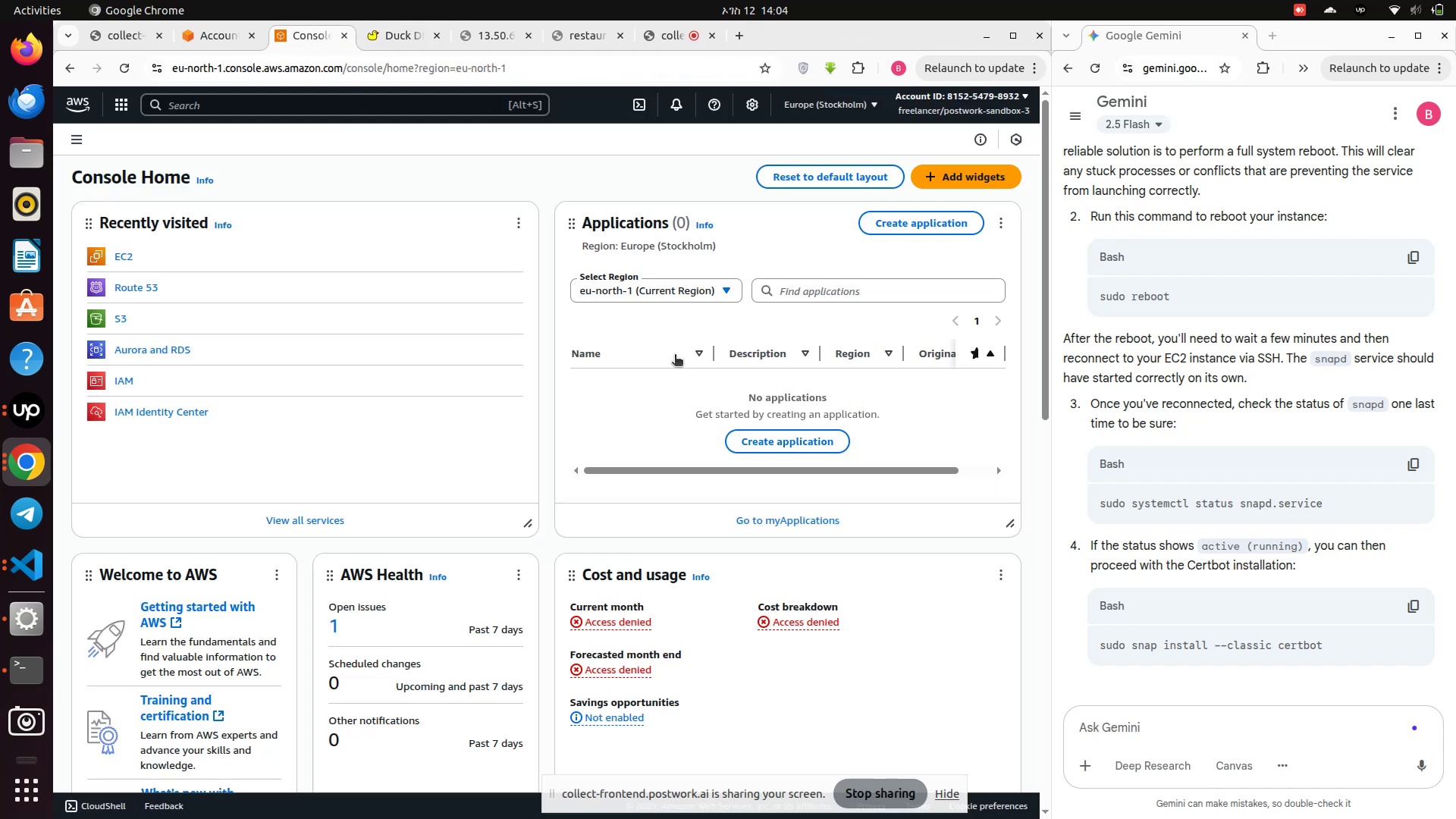 
left_click([309, 43])
 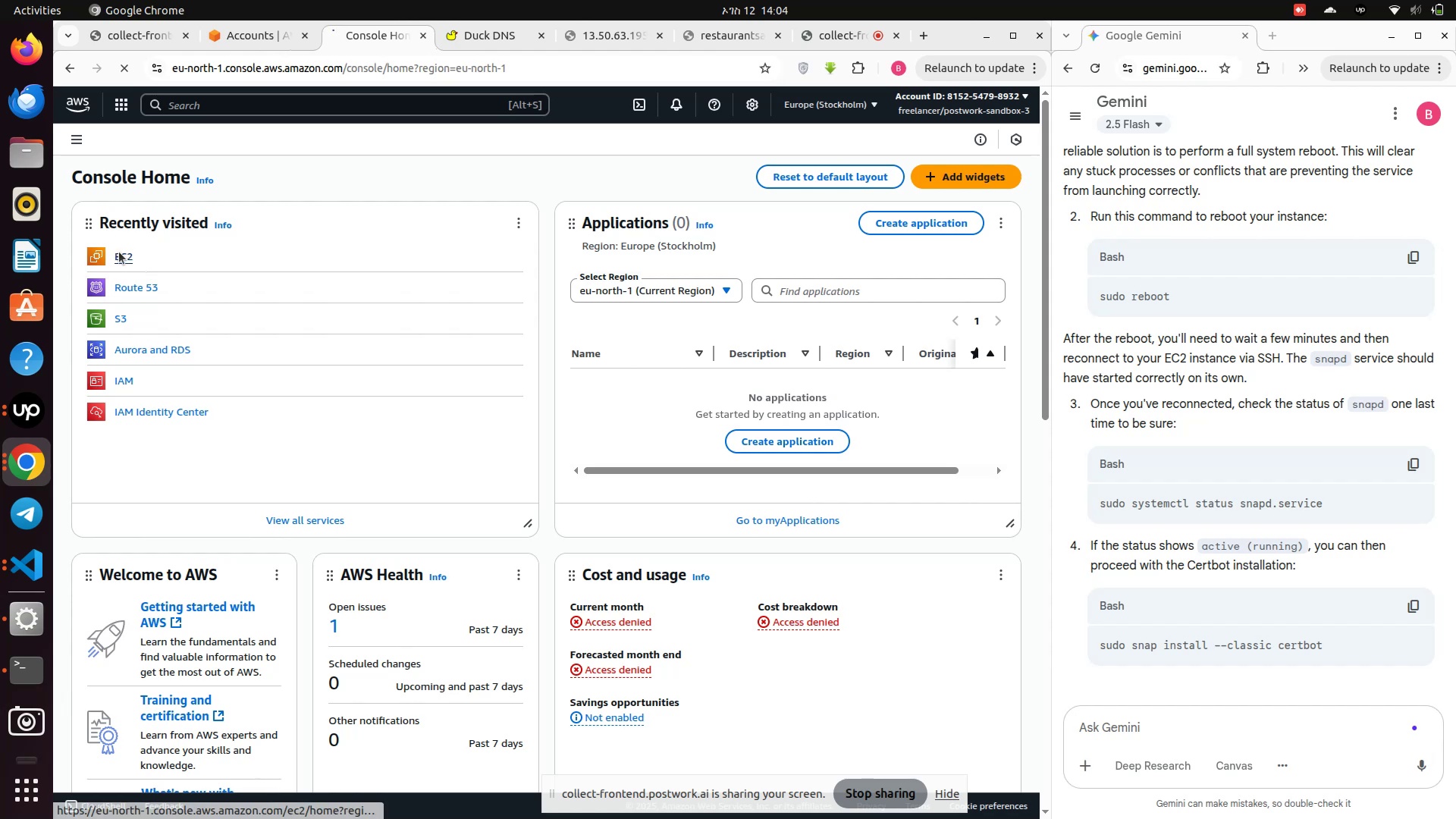 
left_click([119, 252])
 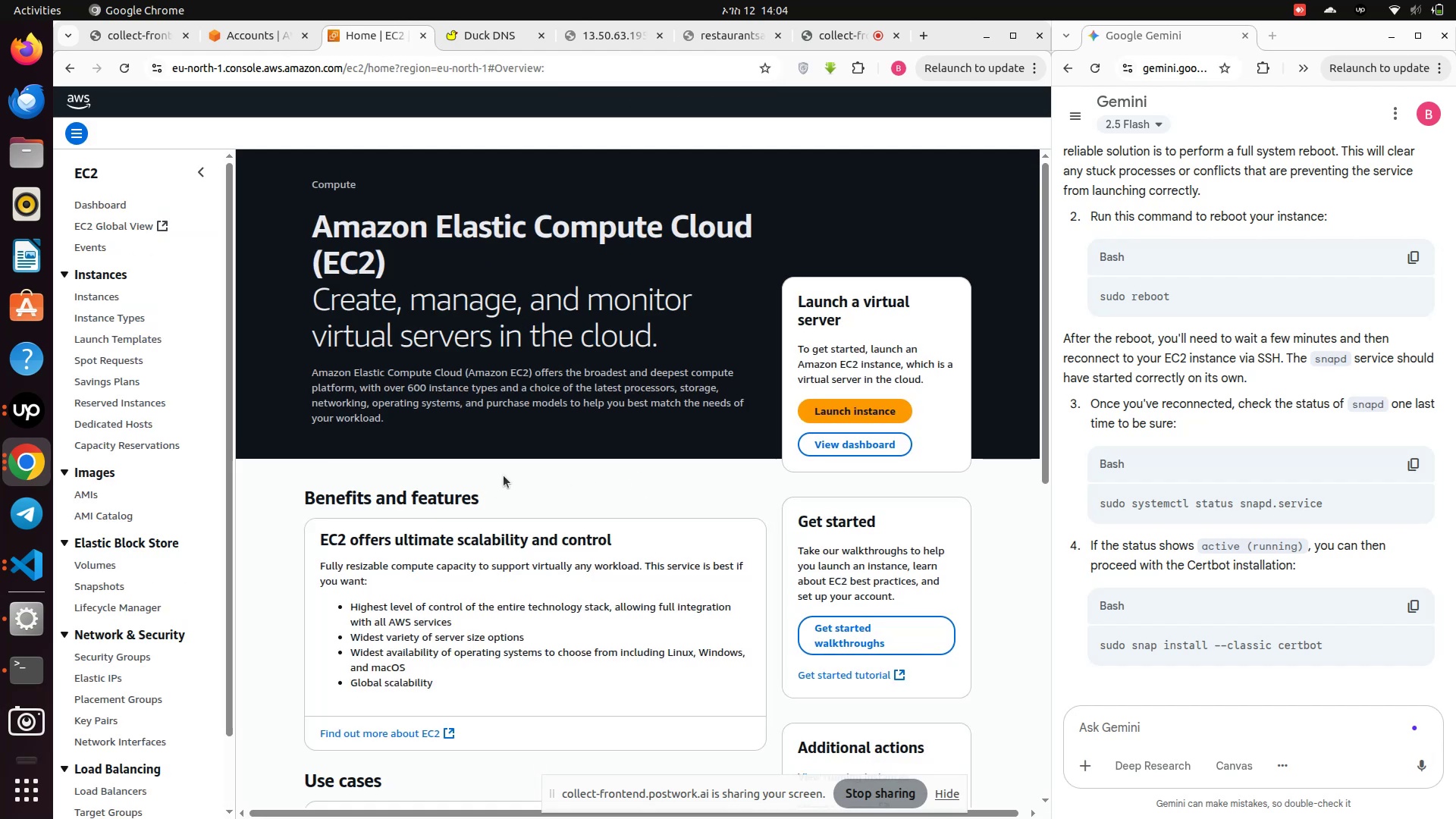 
wait(6.6)
 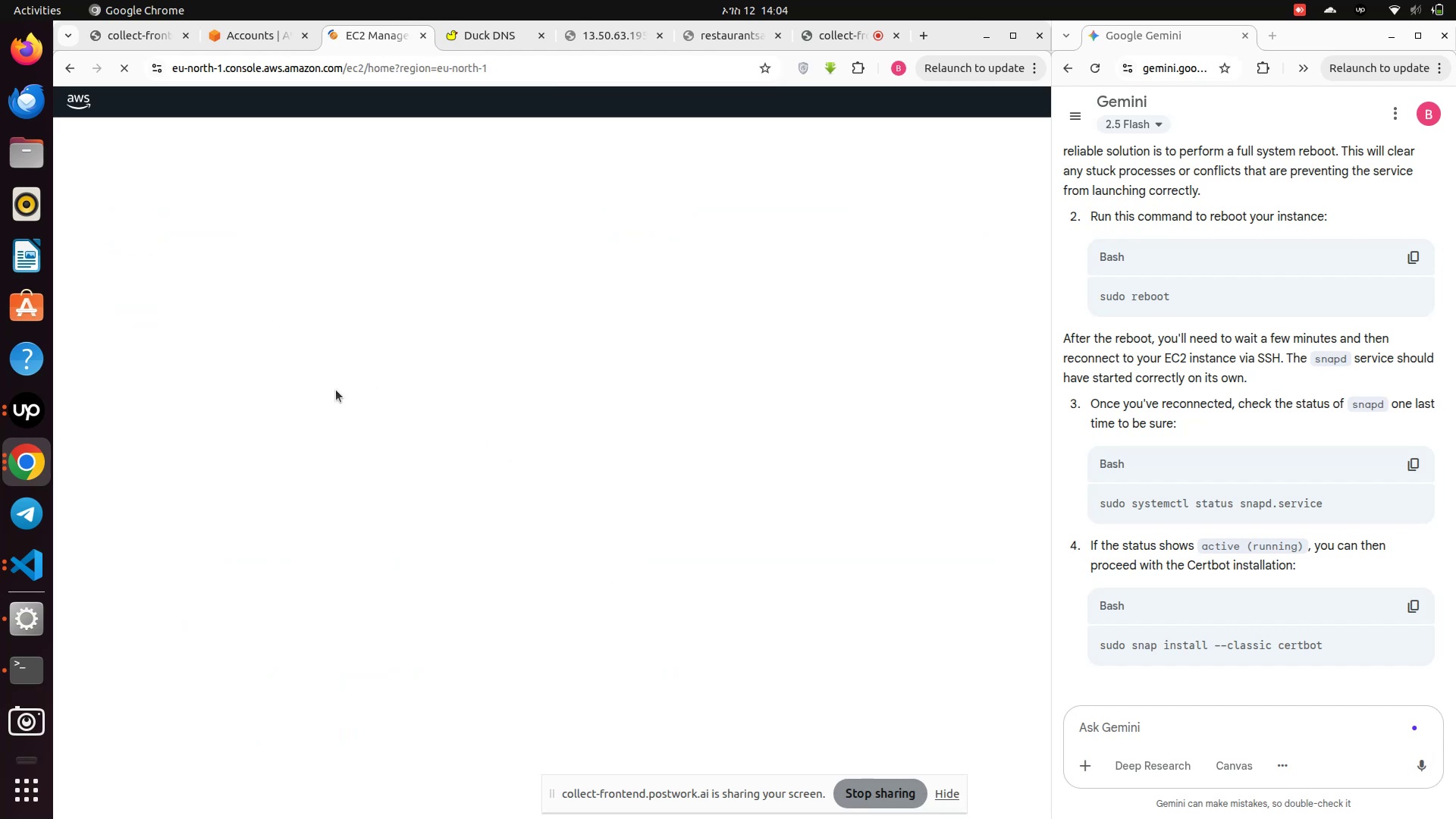 
left_click([99, 293])
 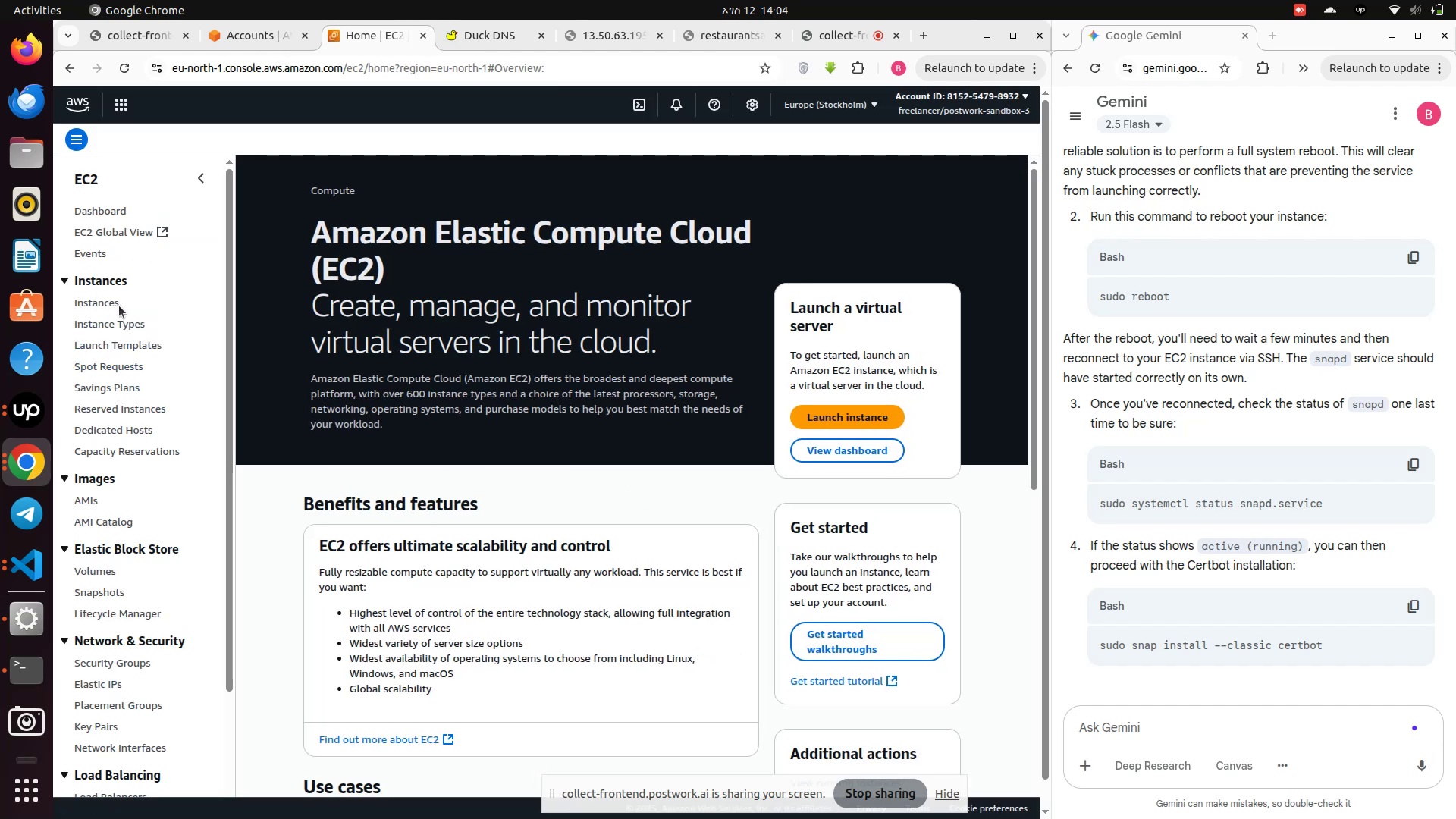 
left_click([99, 305])
 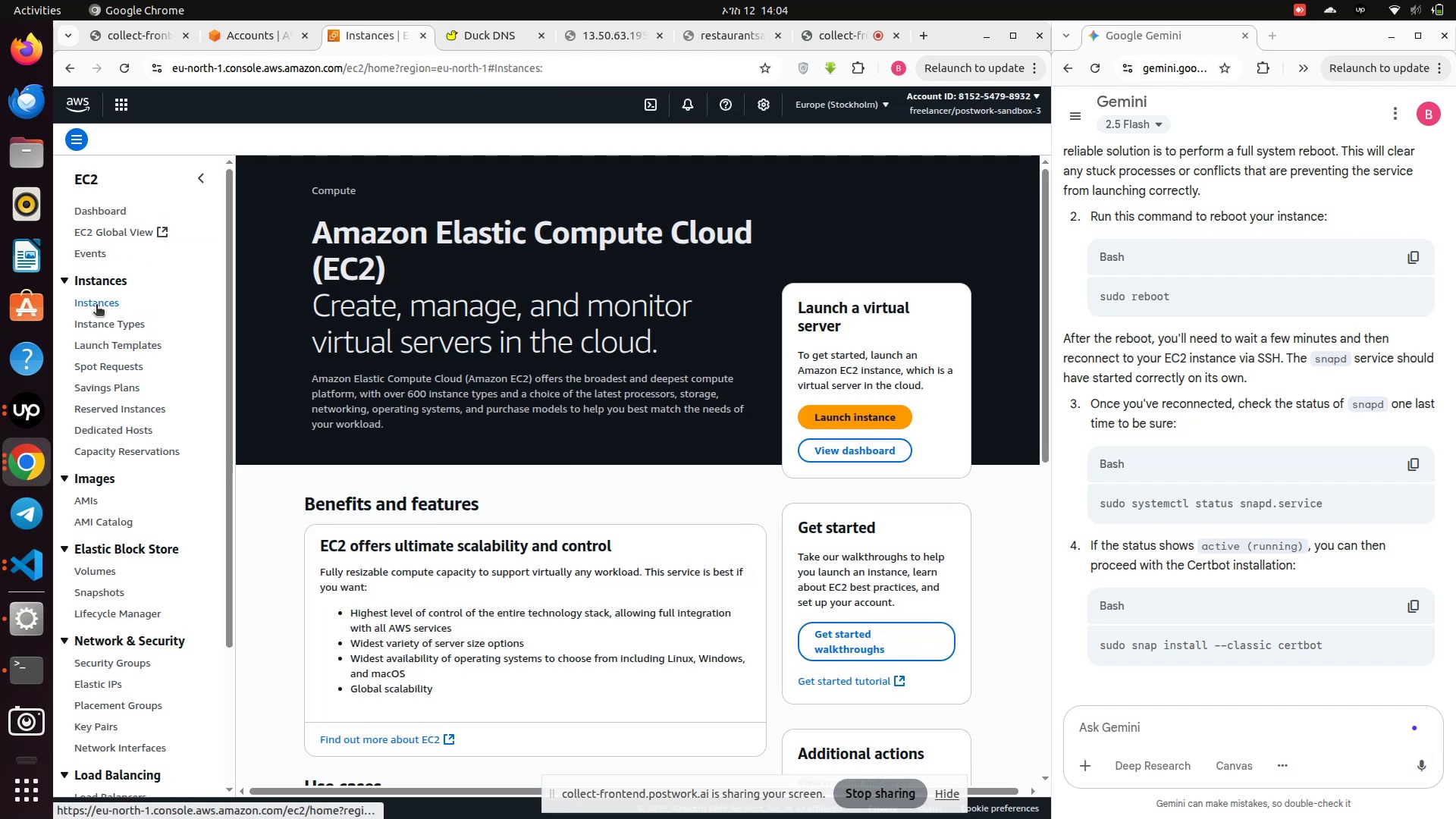 
left_click([96, 306])
 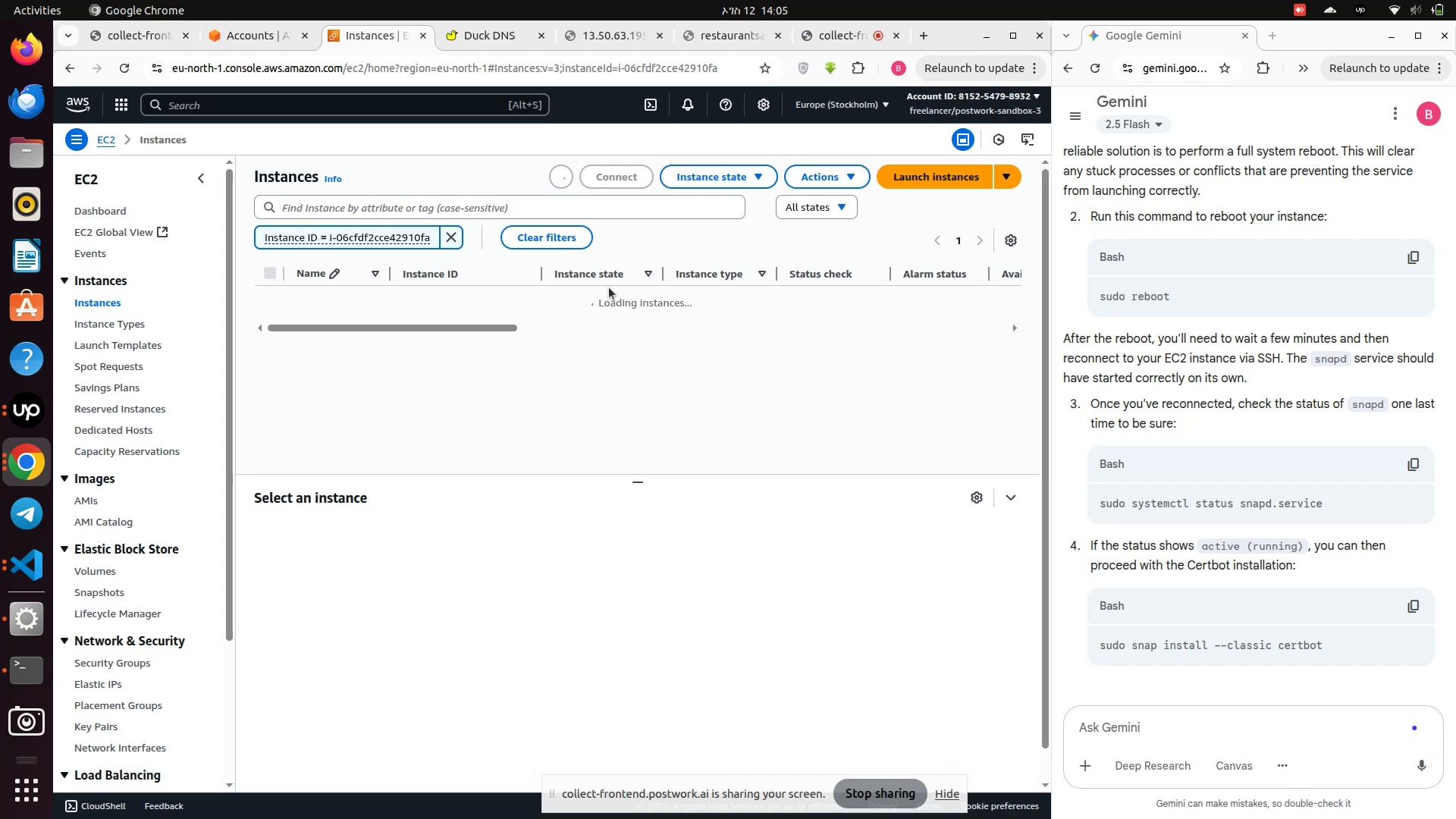 
wait(8.78)
 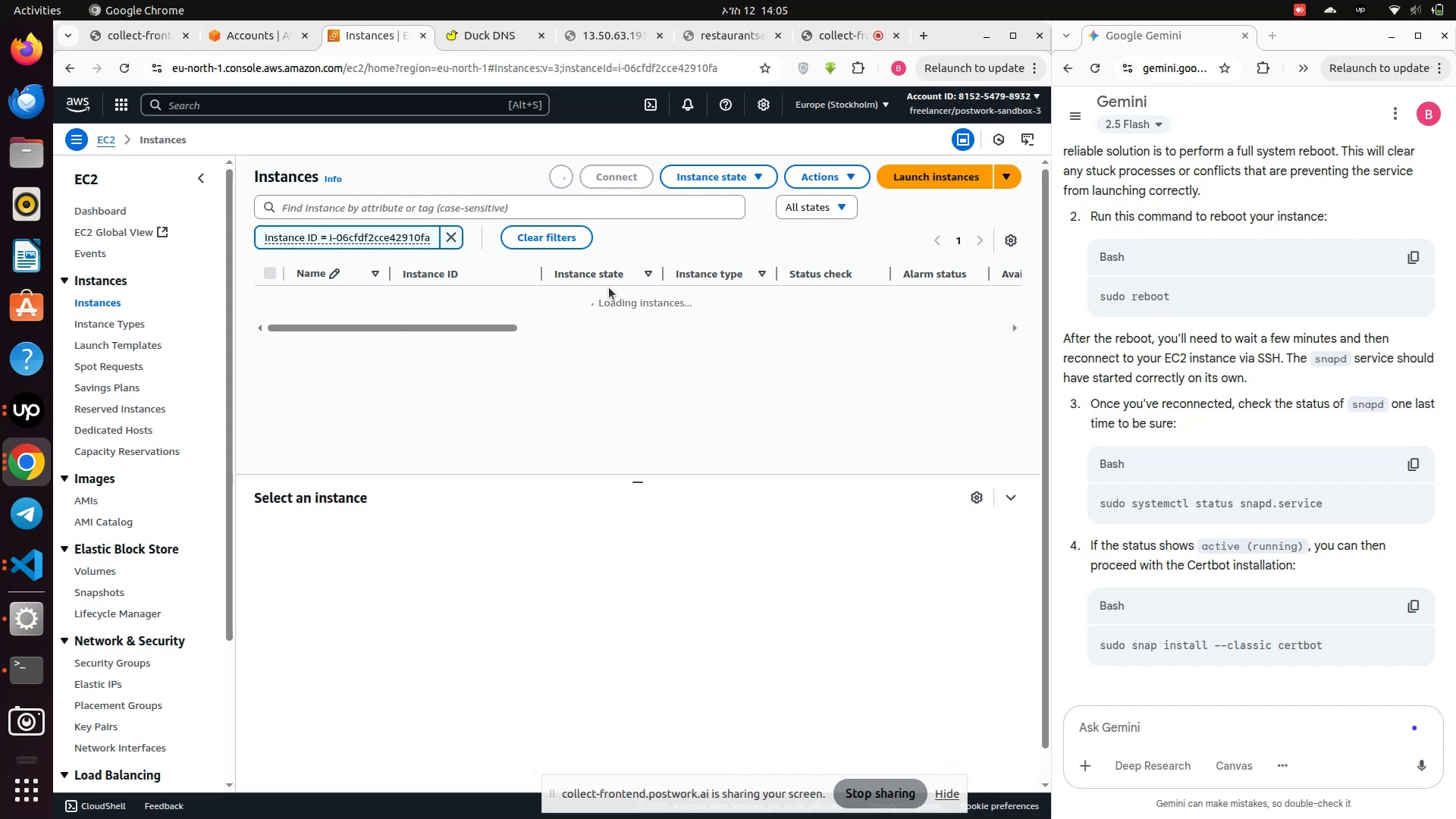 
left_click([752, 197])
 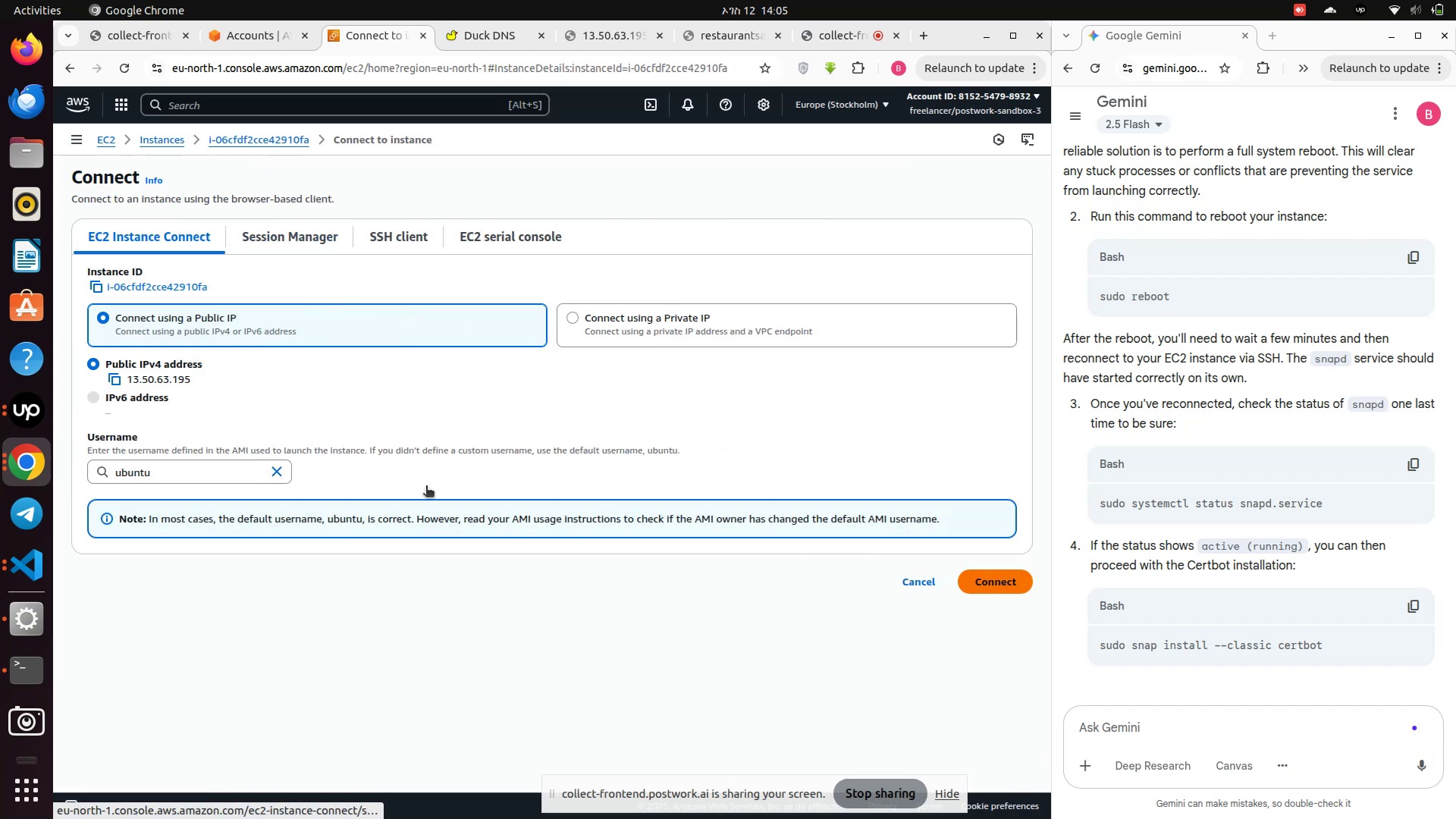 
left_click([972, 580])
 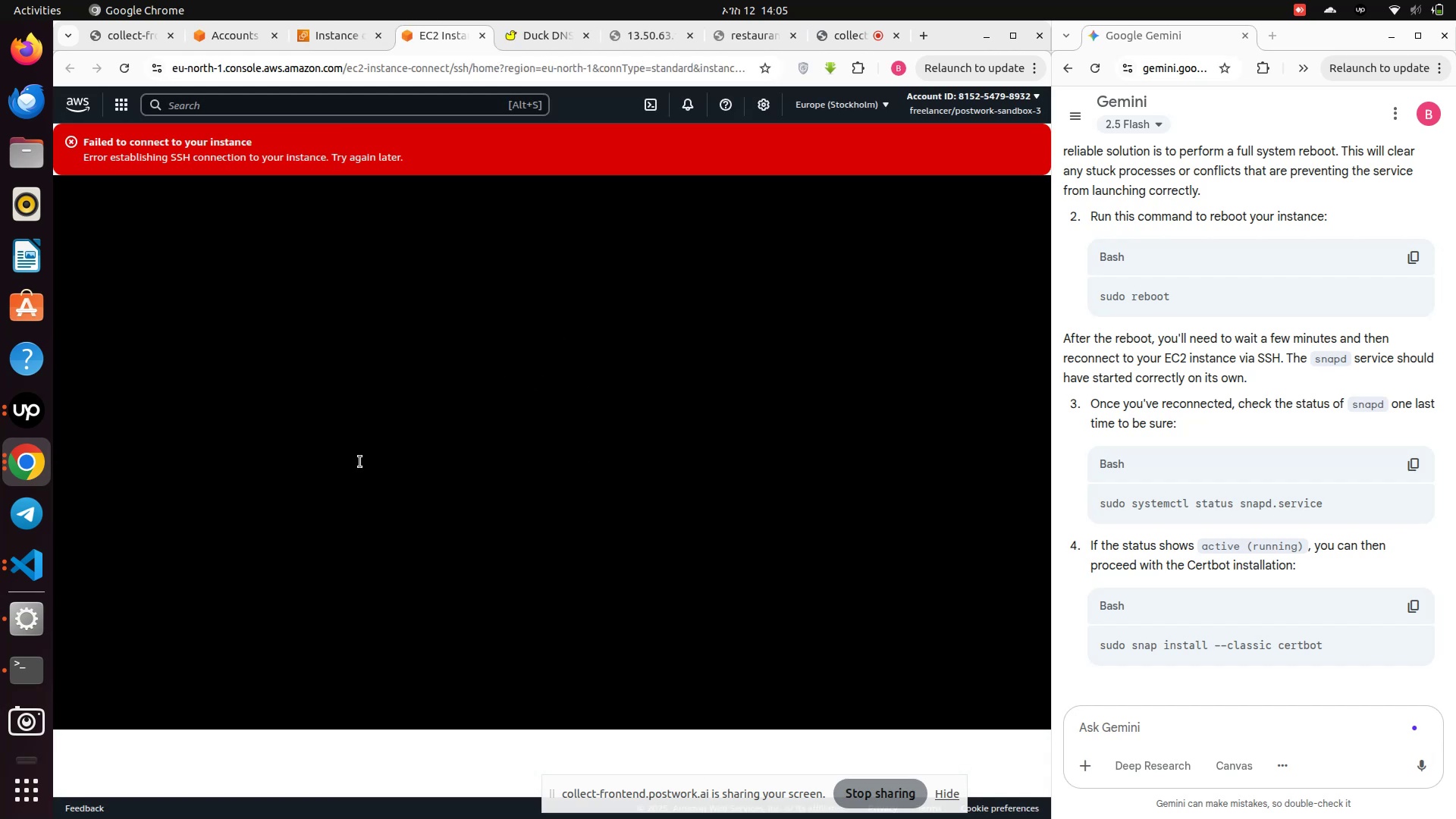 
wait(12.1)
 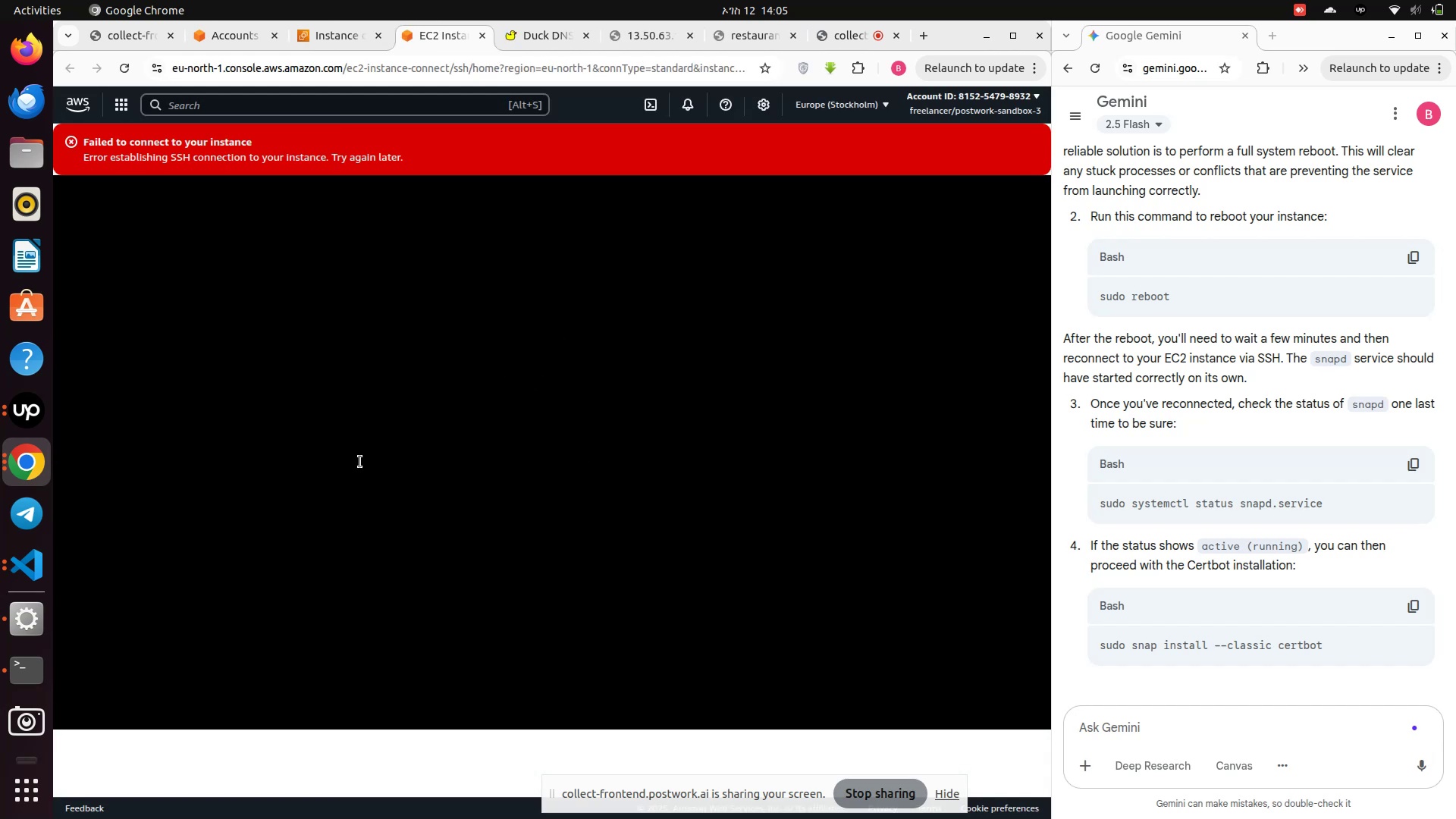 
left_click([121, 64])
 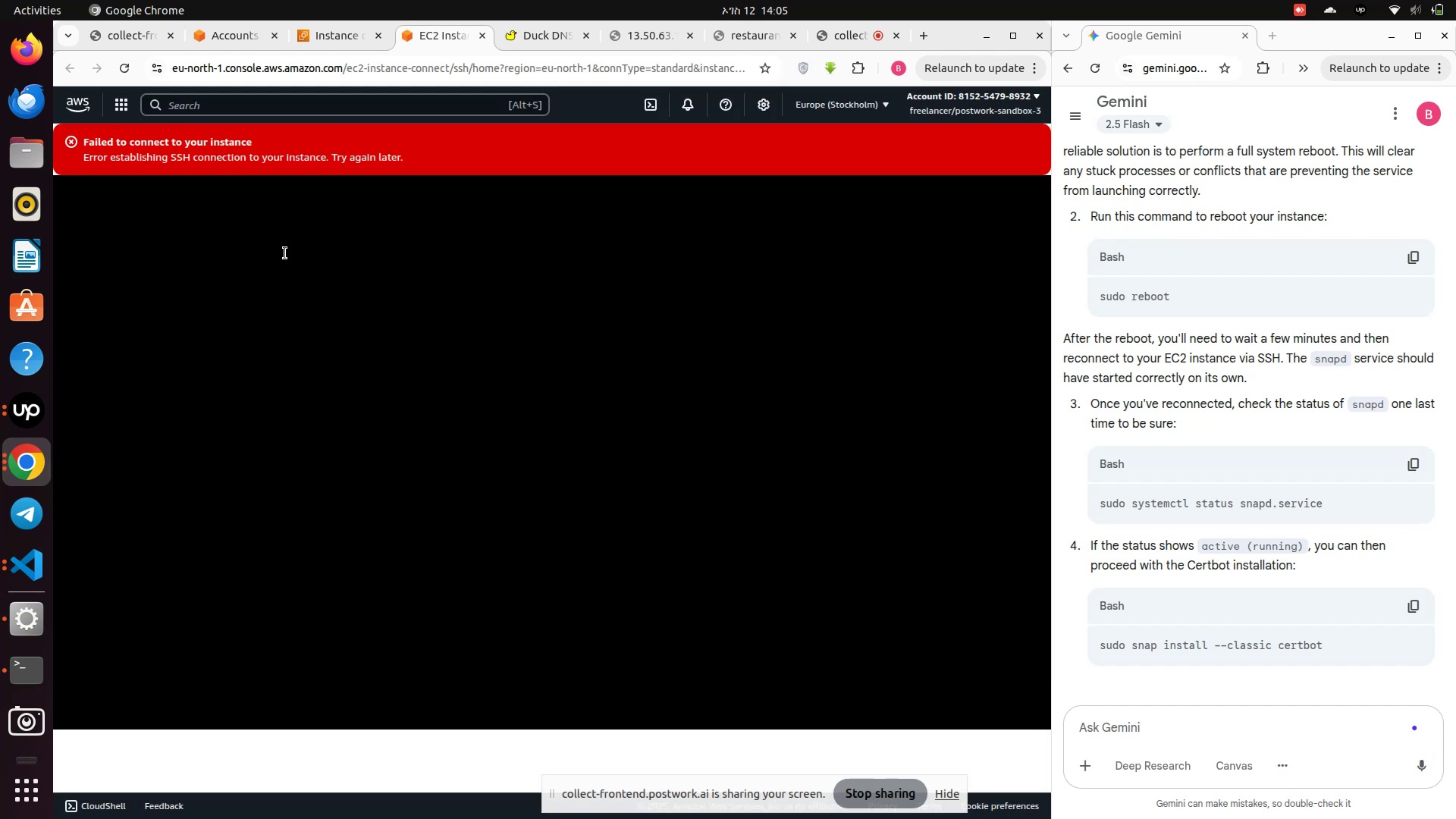 
wait(5.57)
 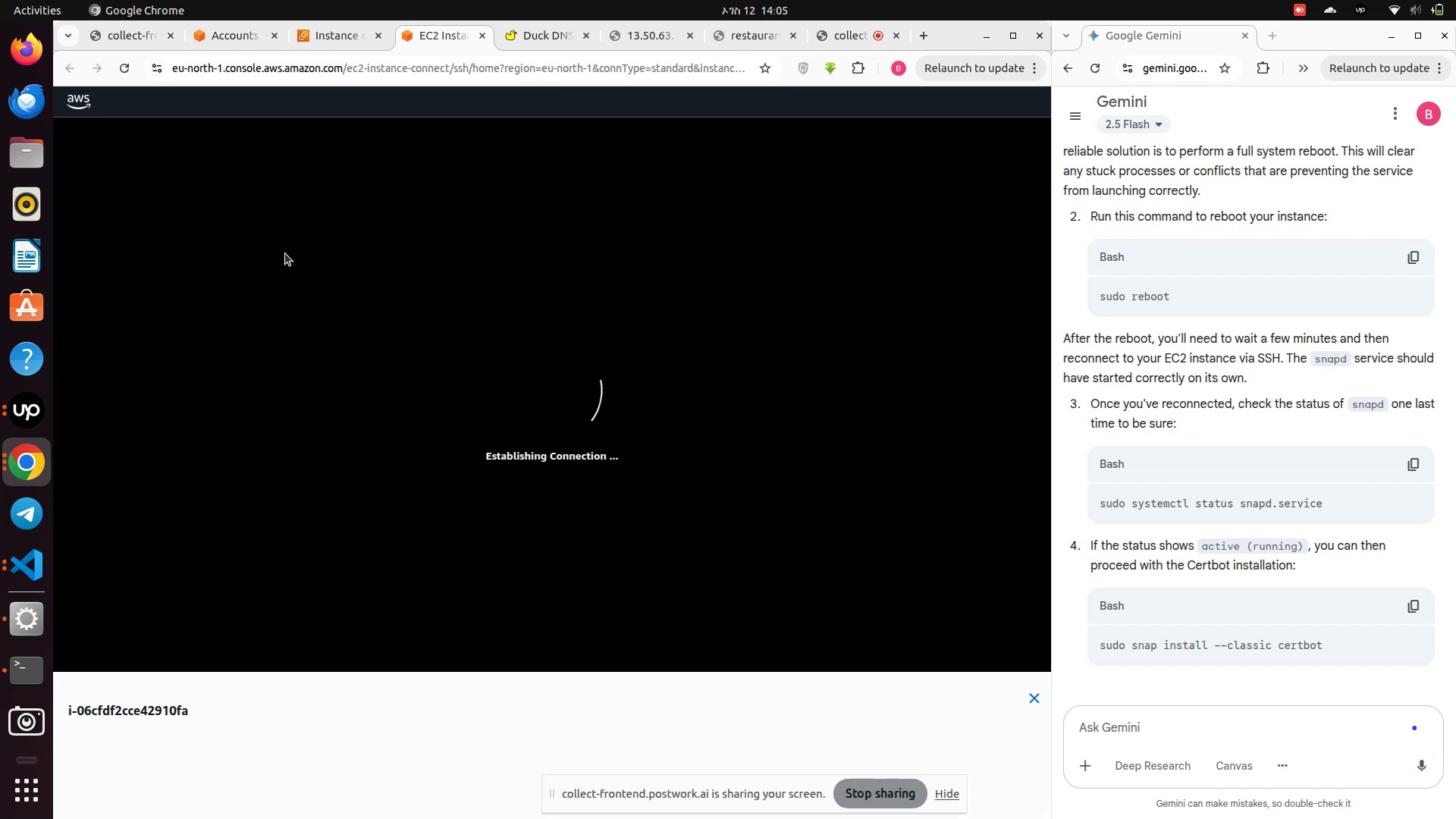 
scroll: coordinate [397, 384], scroll_direction: none, amount: 0.0
 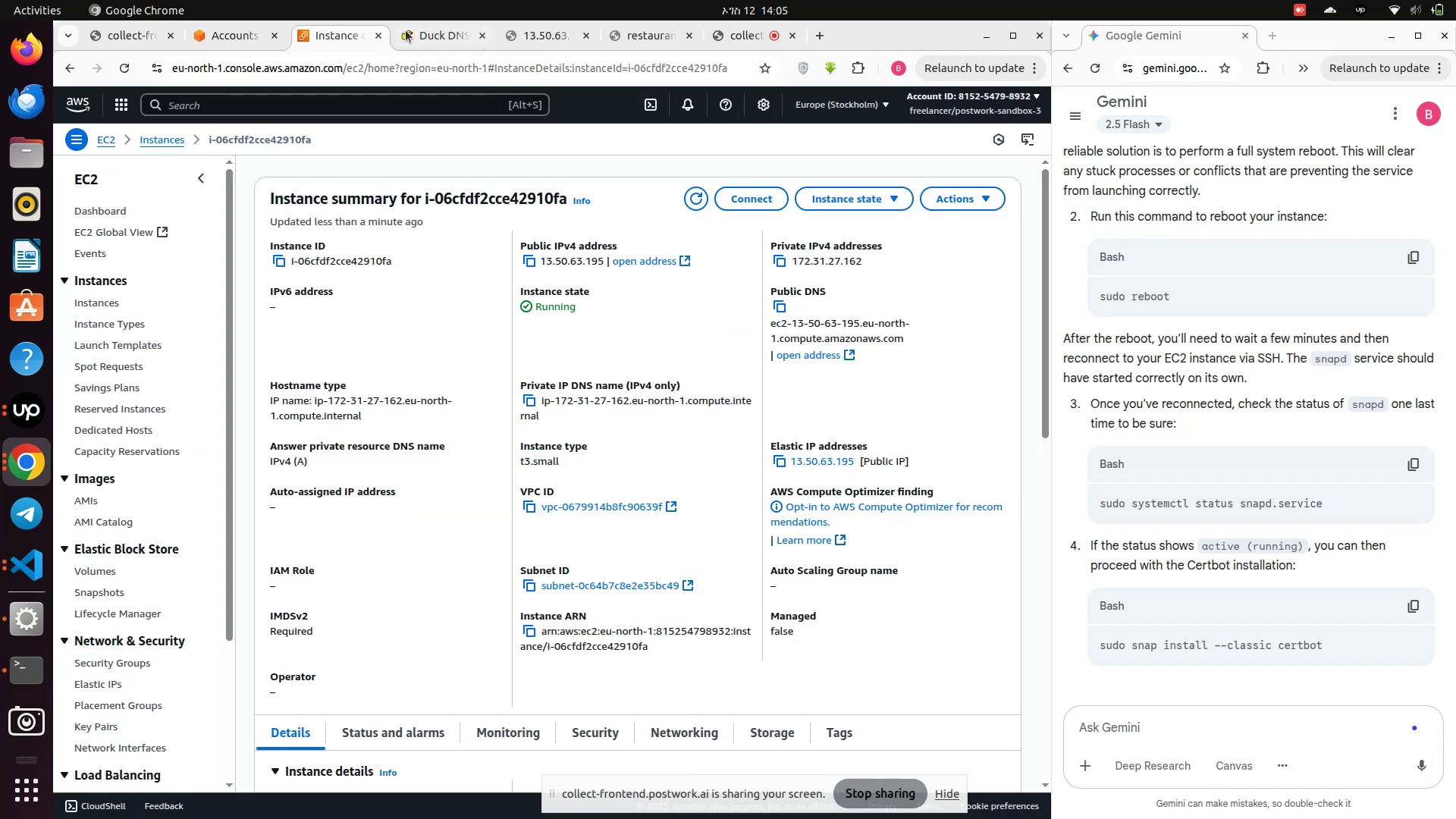 
left_click([485, 39])
 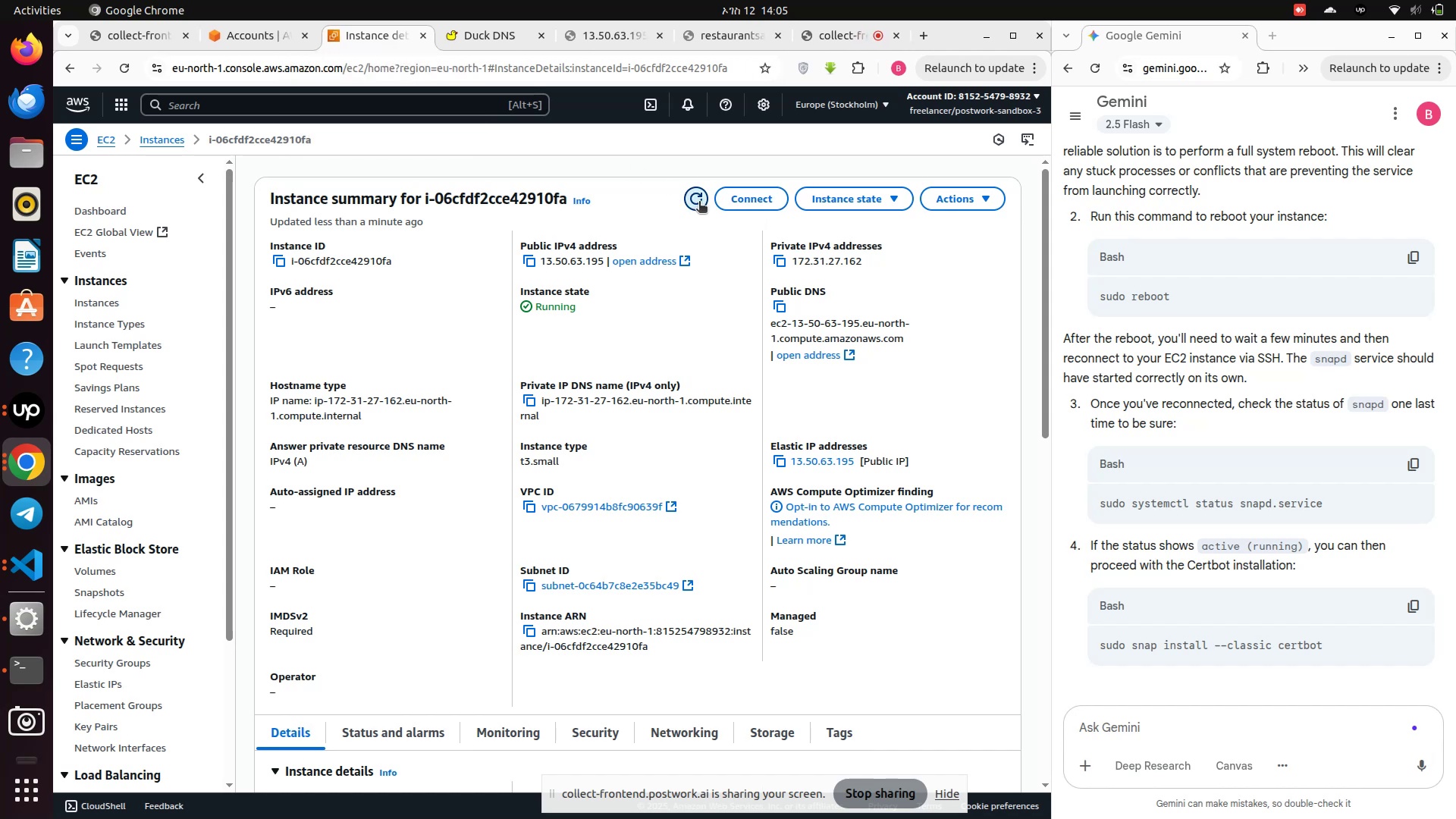 
left_click([699, 202])
 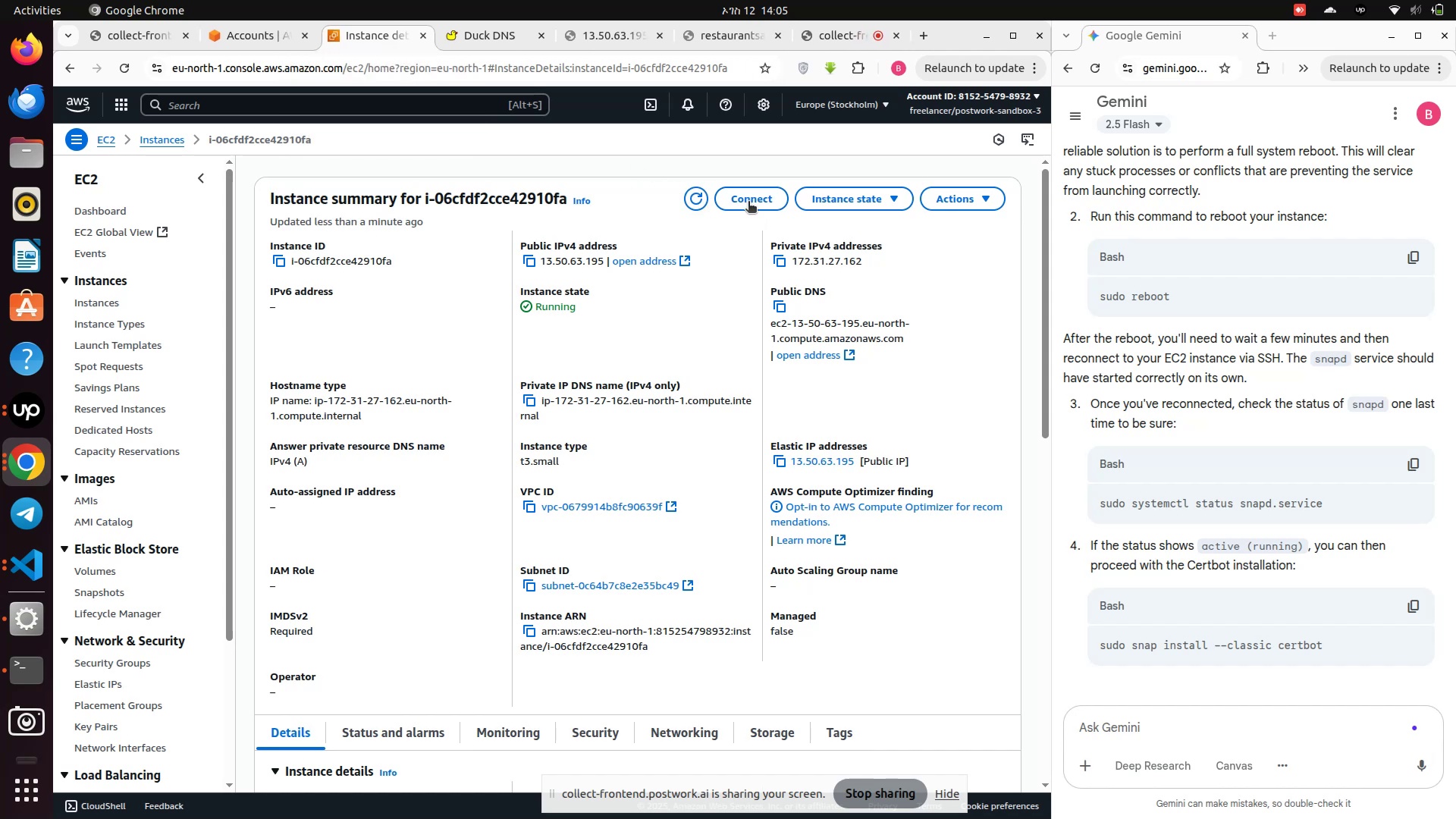 
left_click([748, 202])
 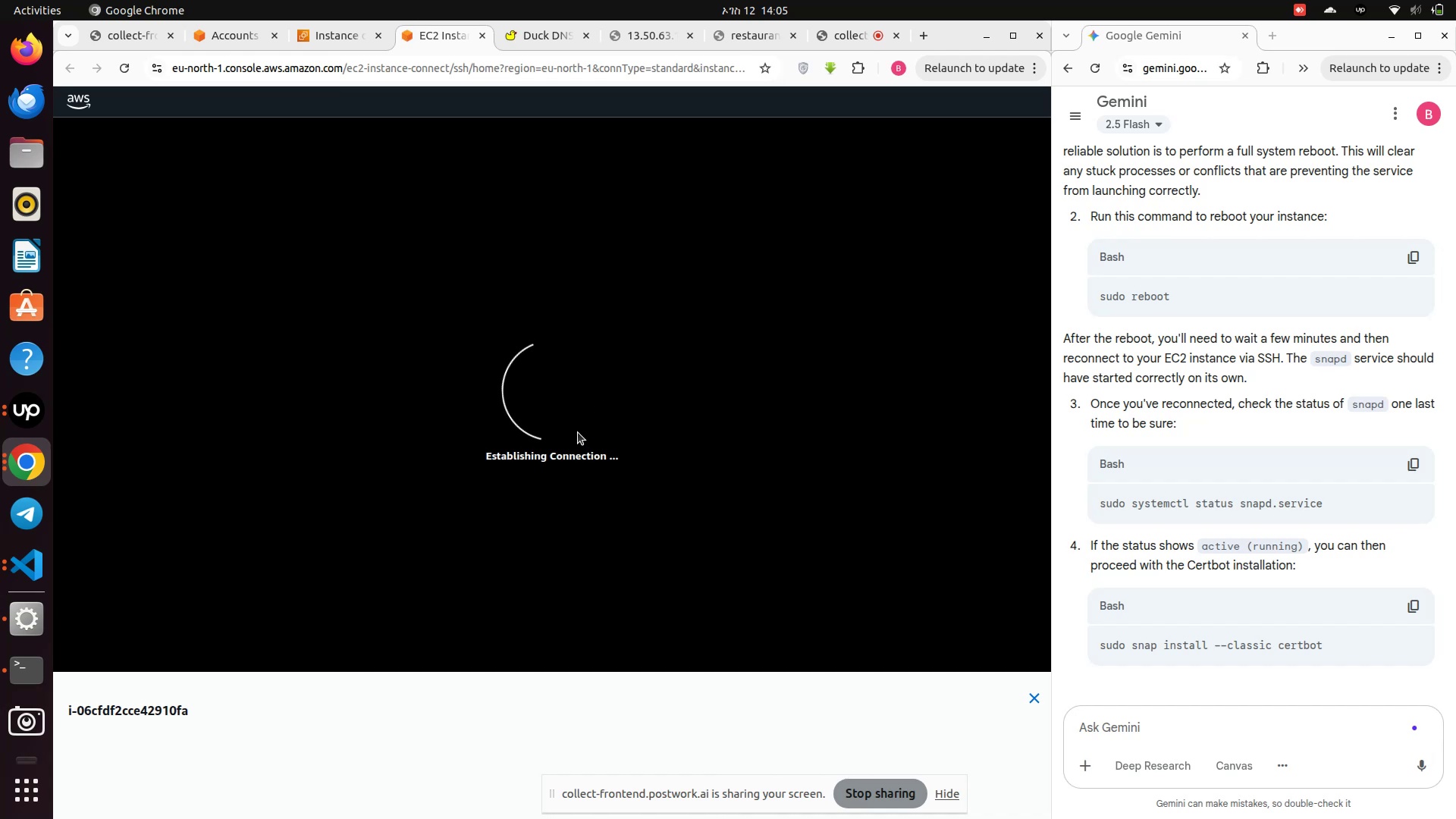 
wait(11.66)
 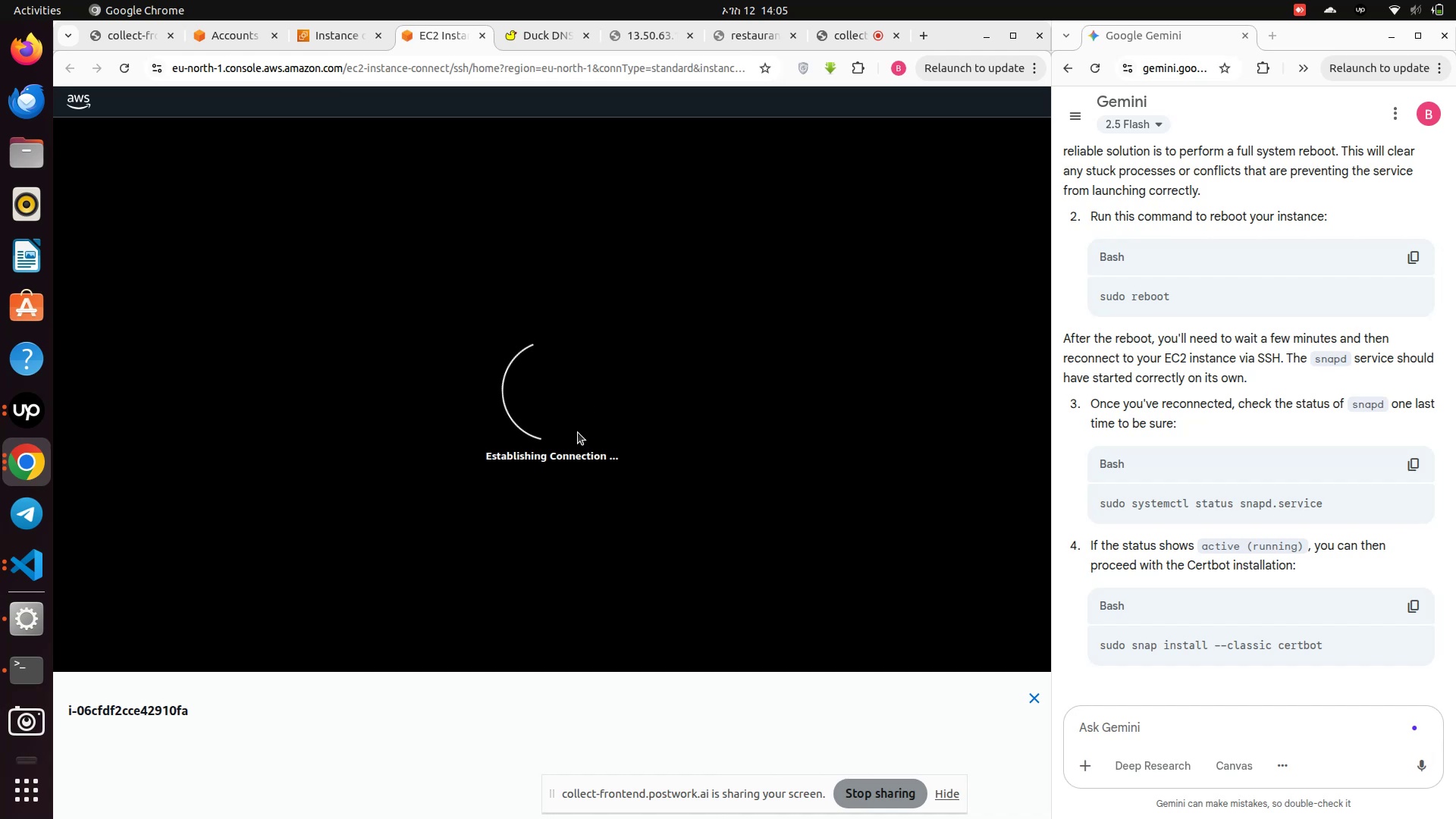 
scroll: coordinate [578, 432], scroll_direction: down, amount: 3.0
 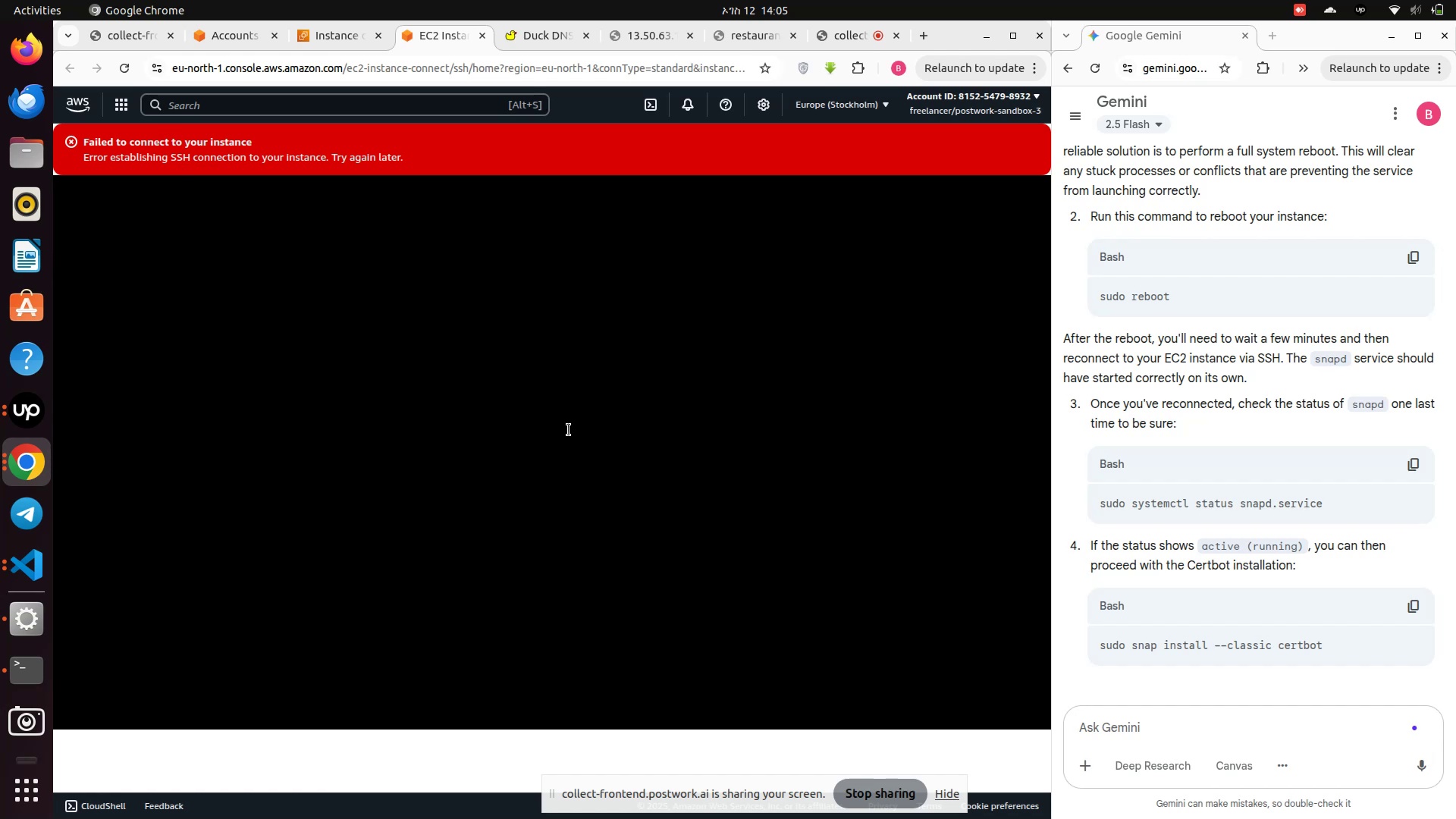 
key(PrintScreen)
 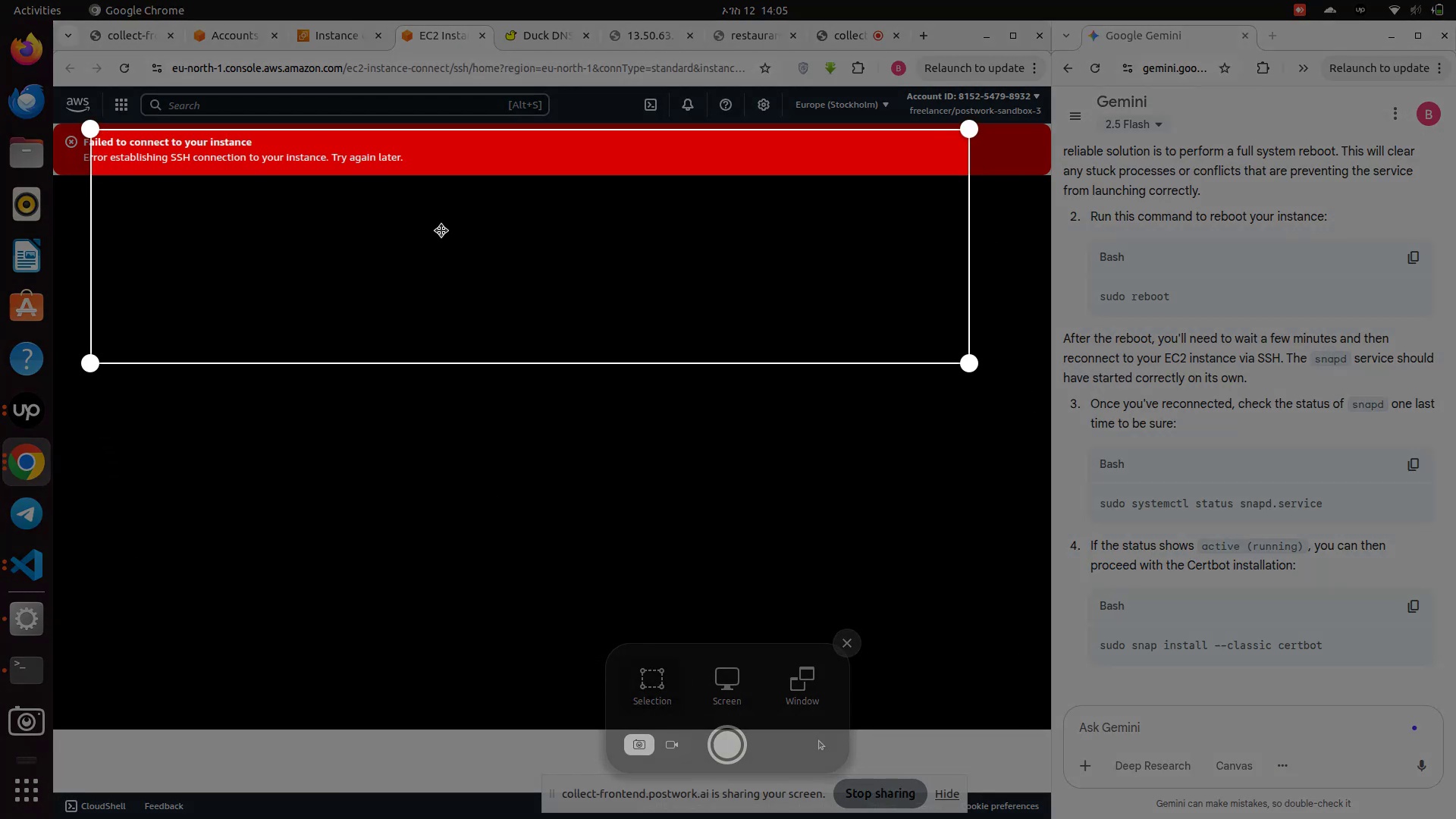 
left_click_drag(start_coordinate=[502, 525], to_coordinate=[401, 184])
 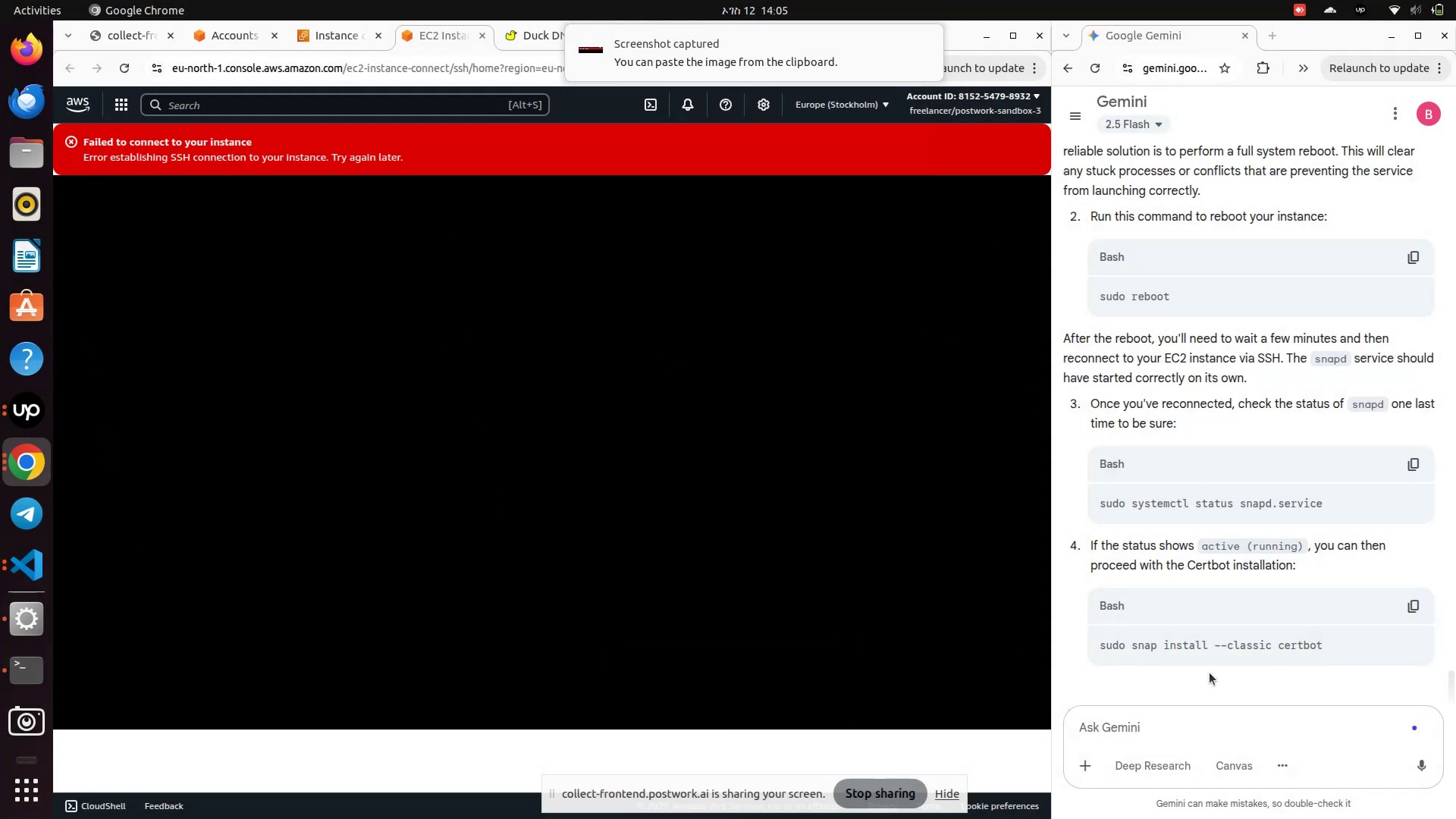 
left_click([720, 752])
 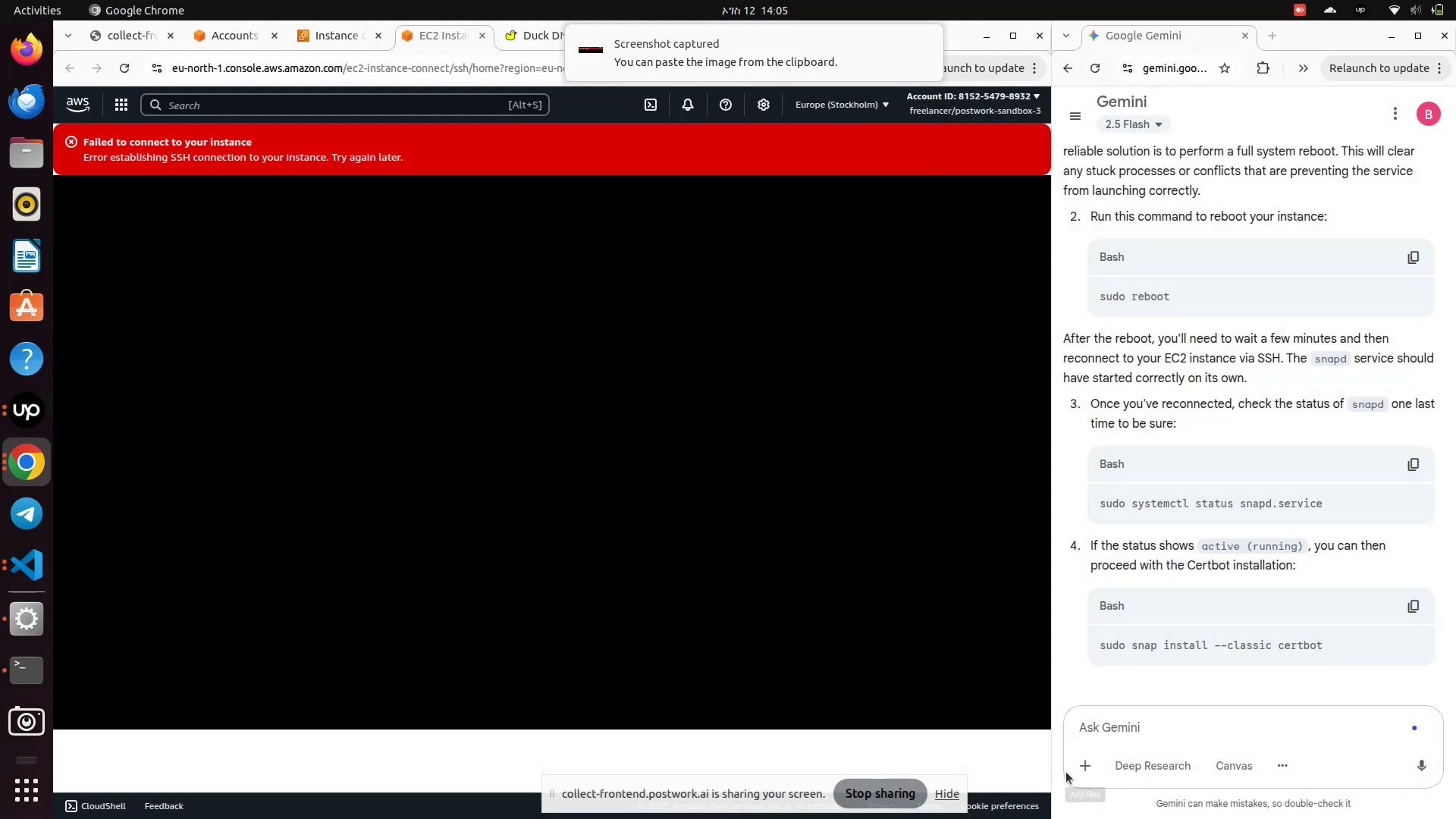 
mouse_move([1080, 759])
 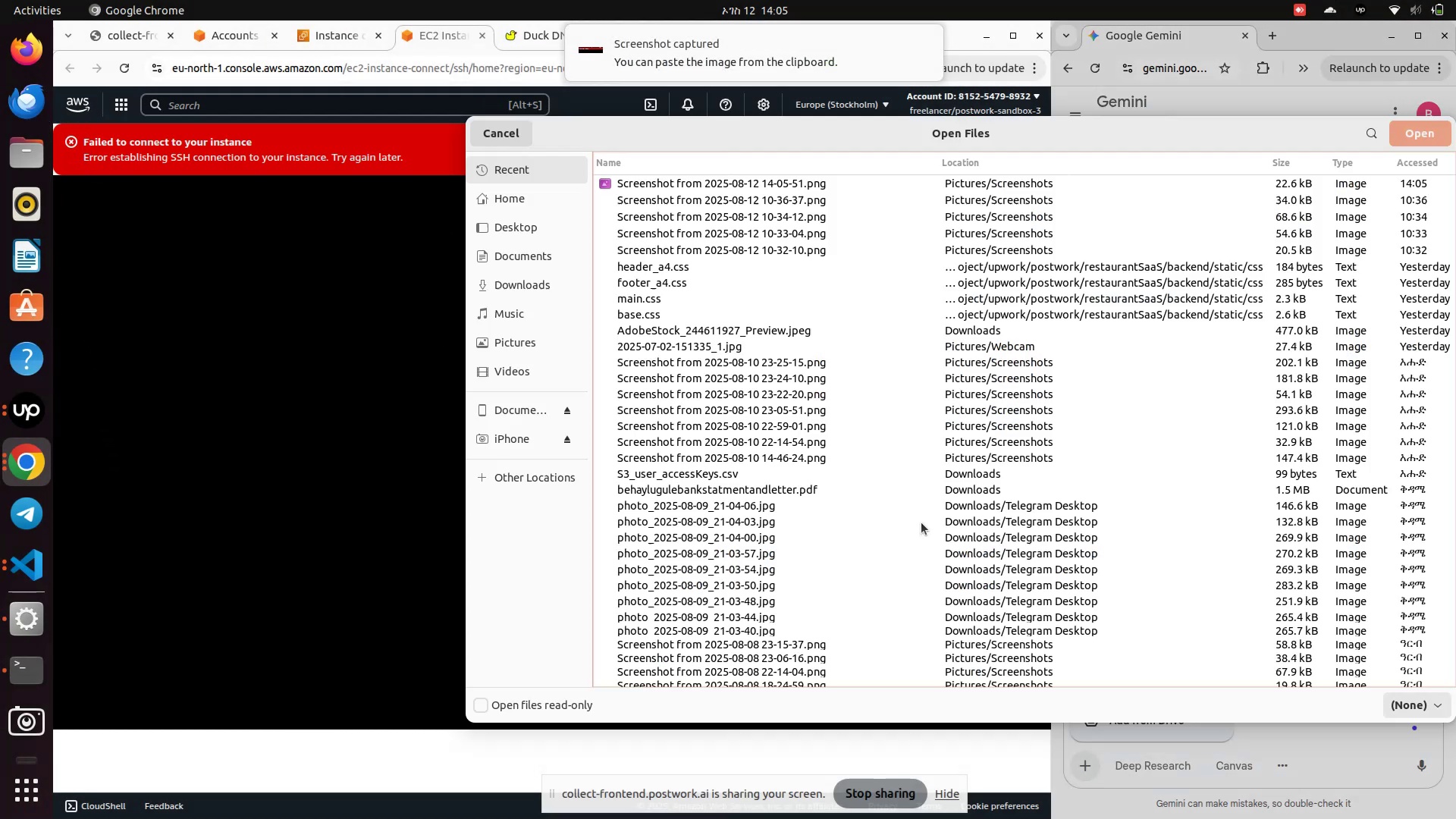 
left_click([1120, 689])
 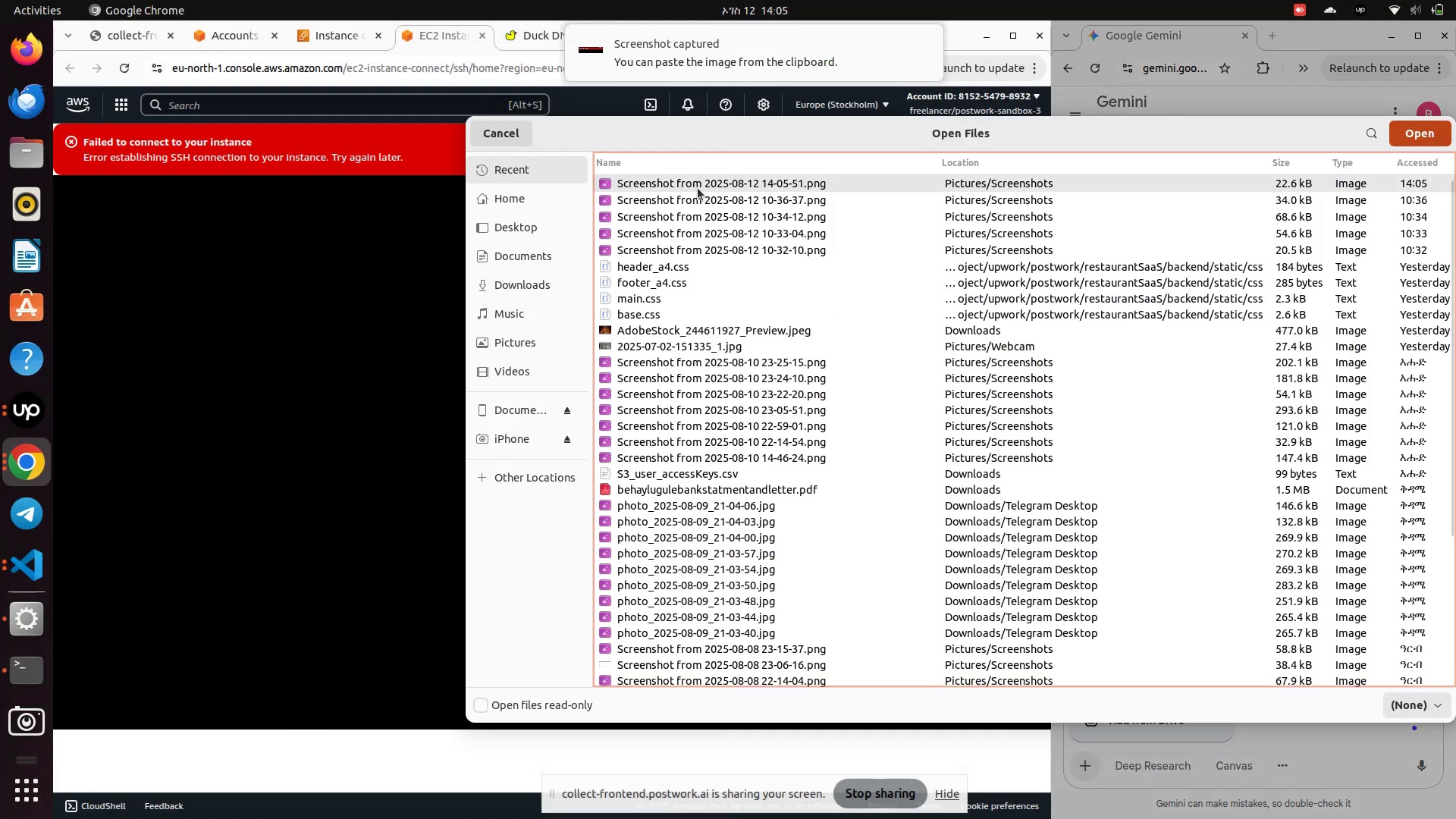 
double_click([698, 188])
 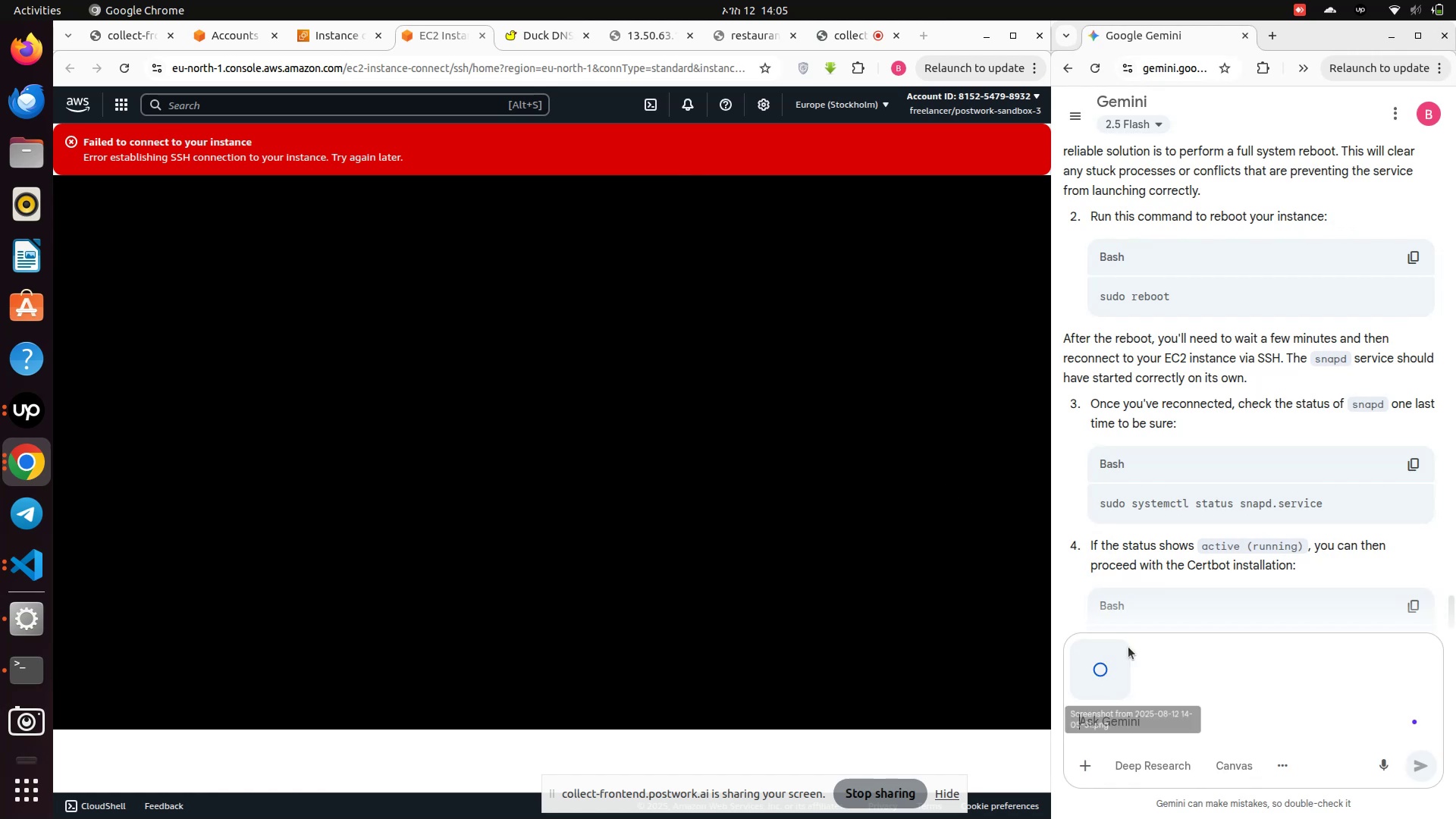 
key(Enter)
 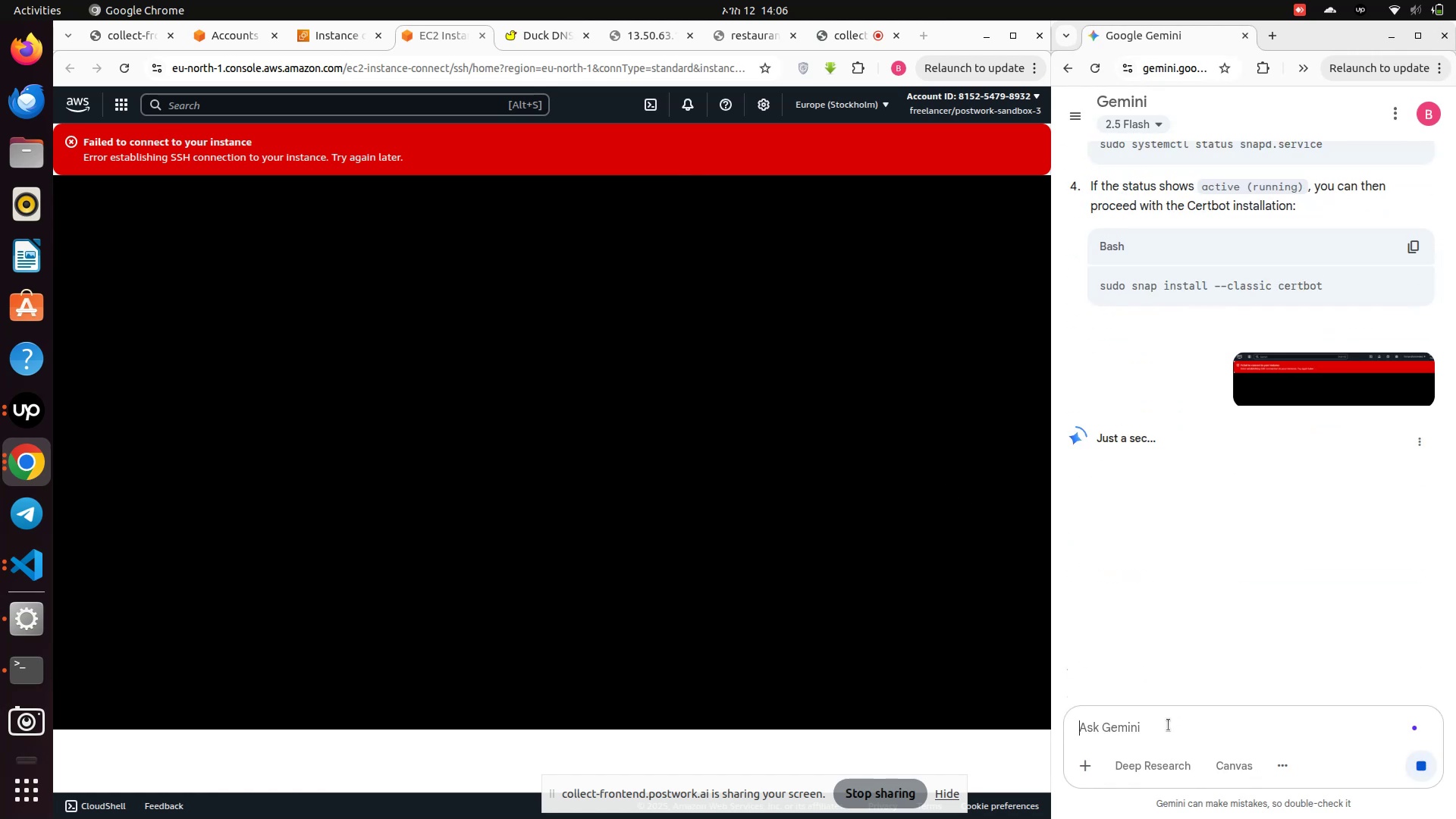 
key(Enter)
 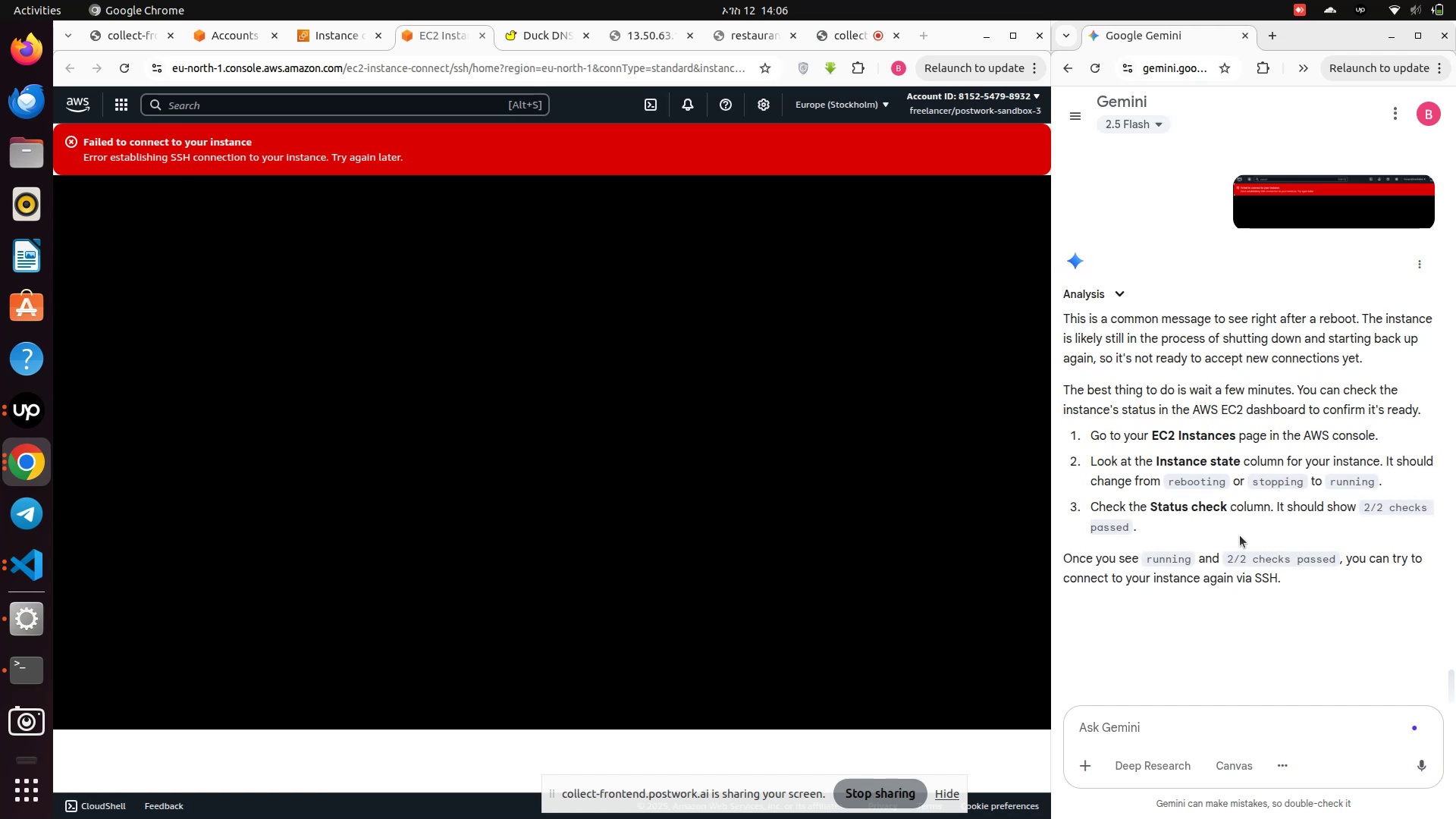 
wait(18.76)
 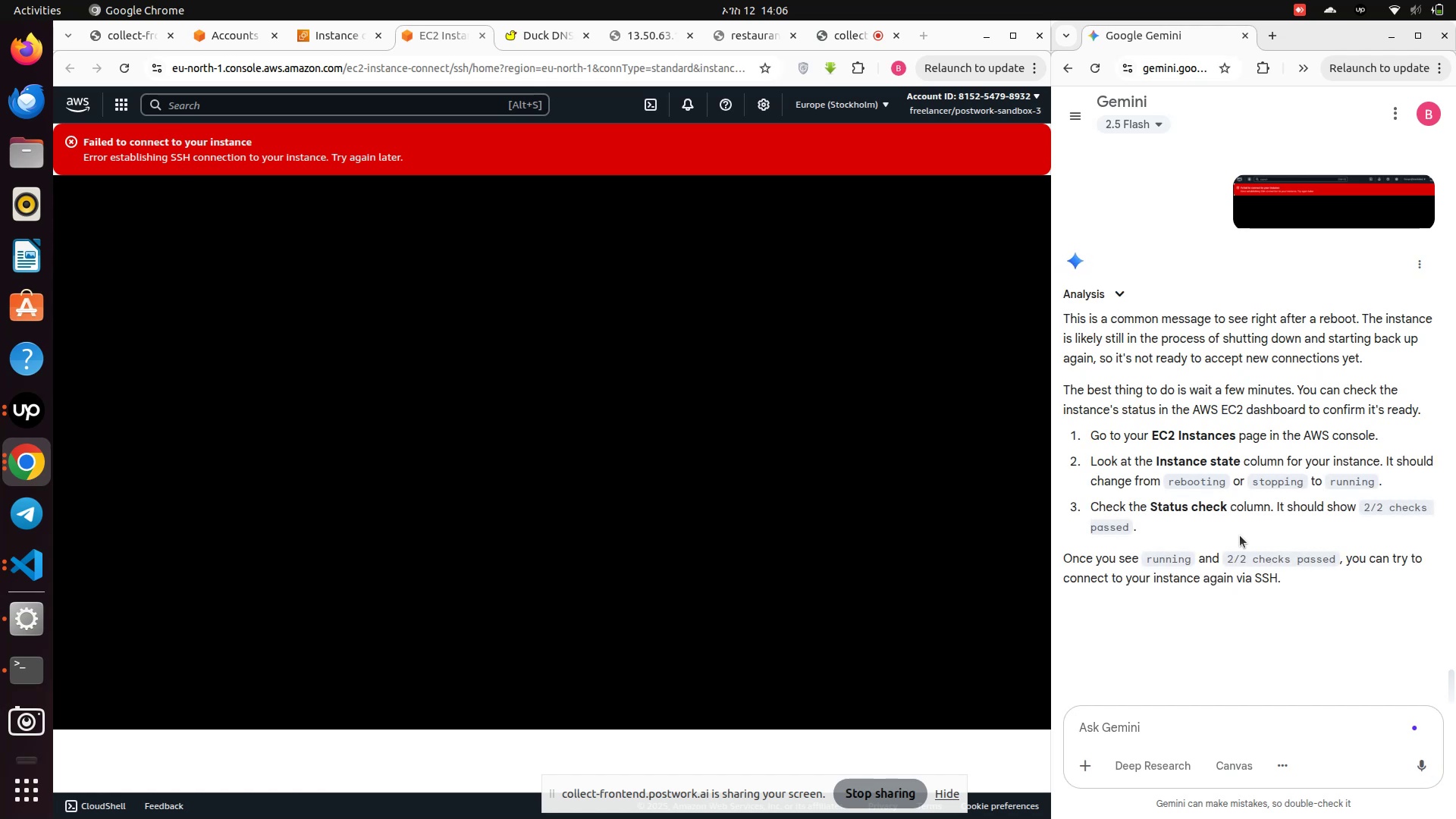 
left_click([484, 39])
 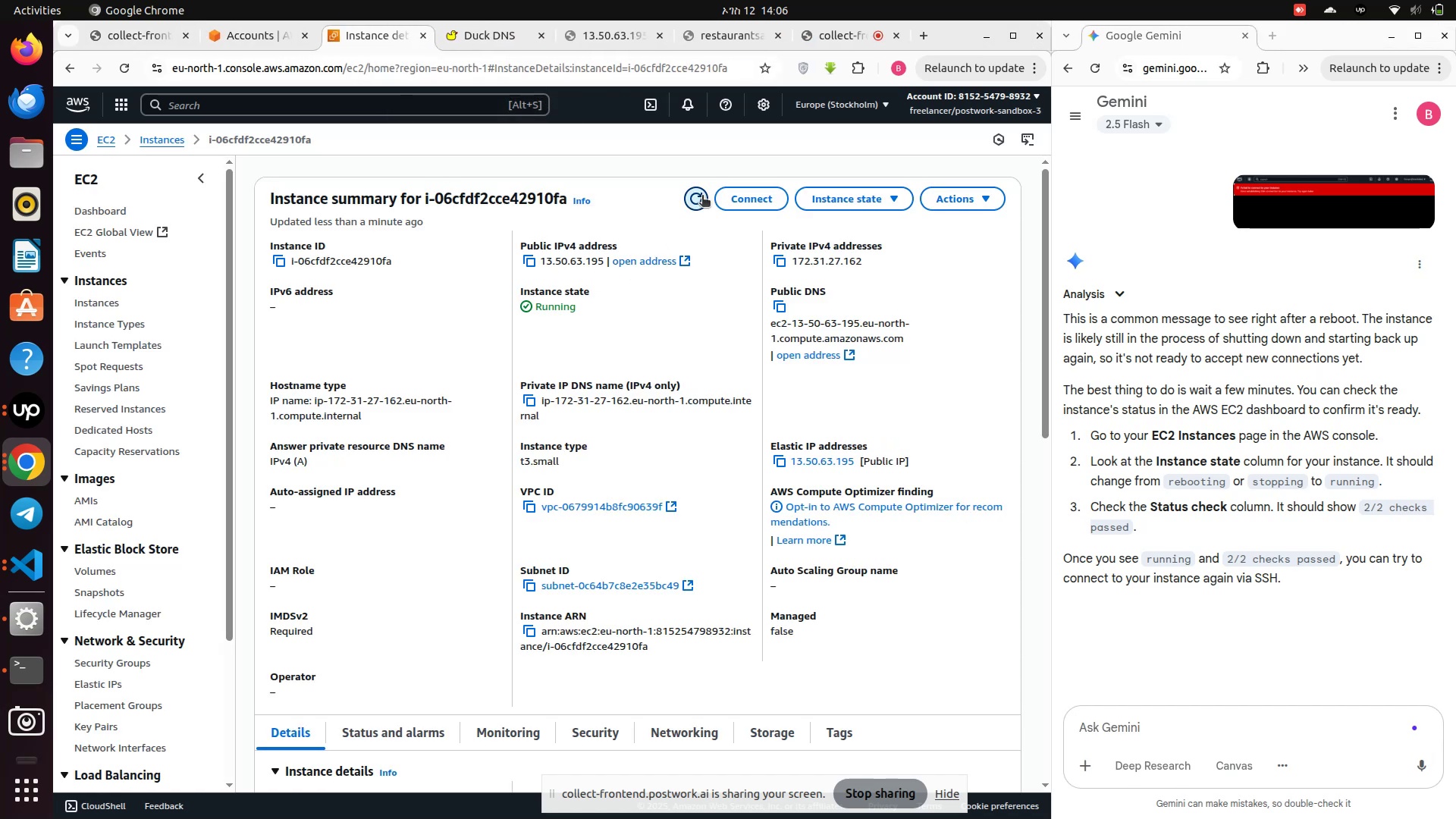 
left_click([702, 196])
 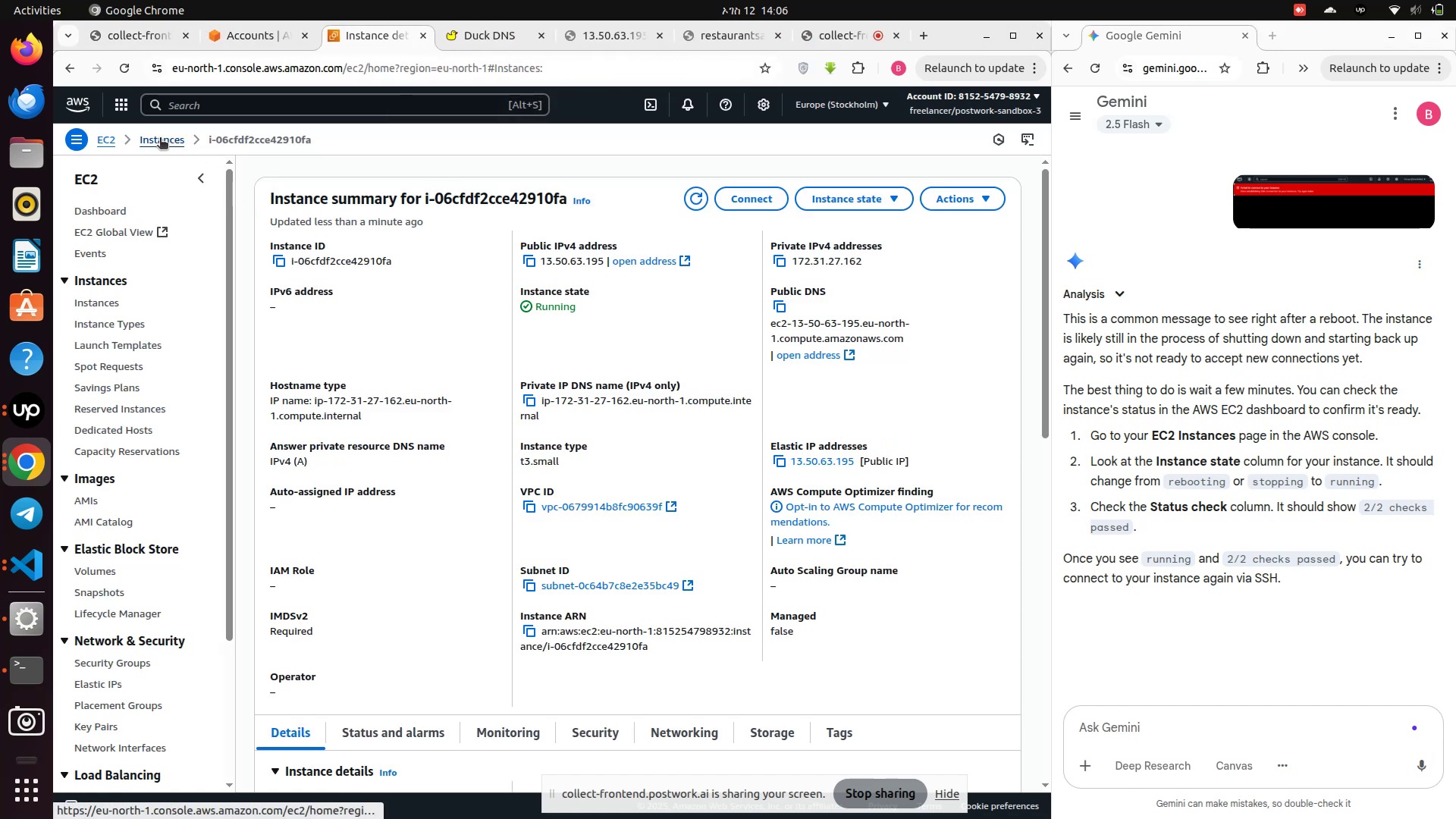 
left_click([159, 139])
 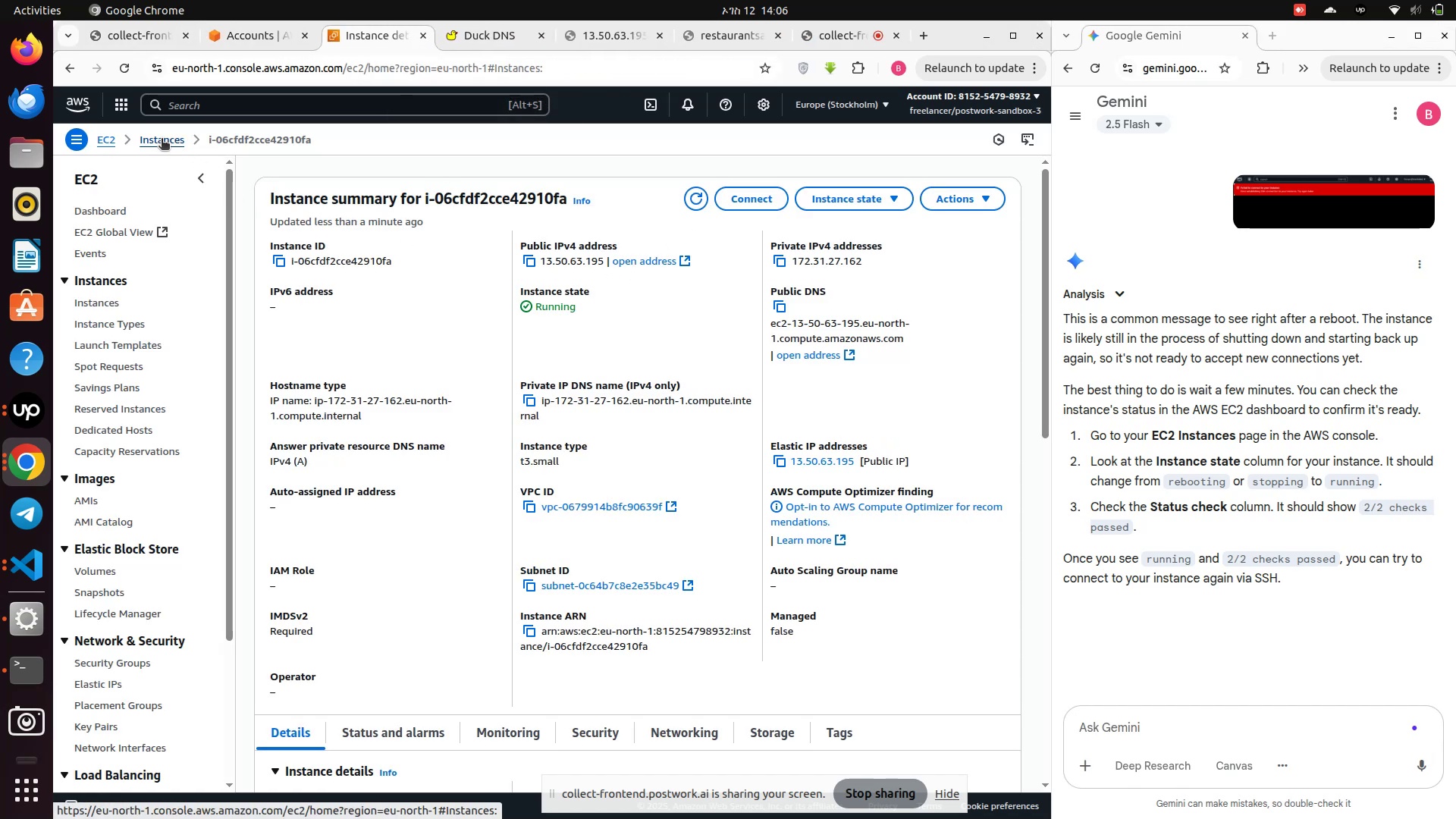 
left_click([162, 140])
 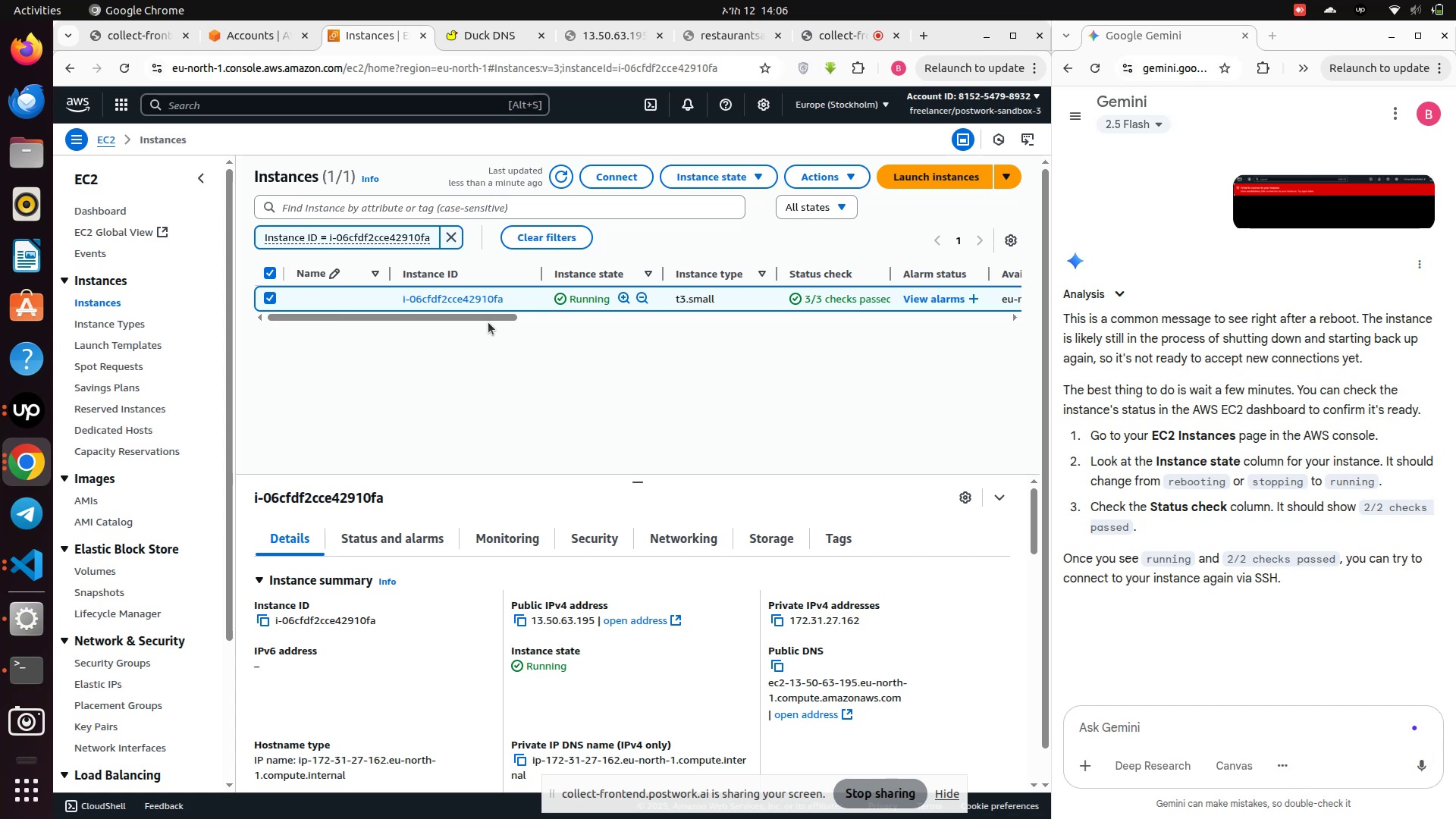 
wait(18.7)
 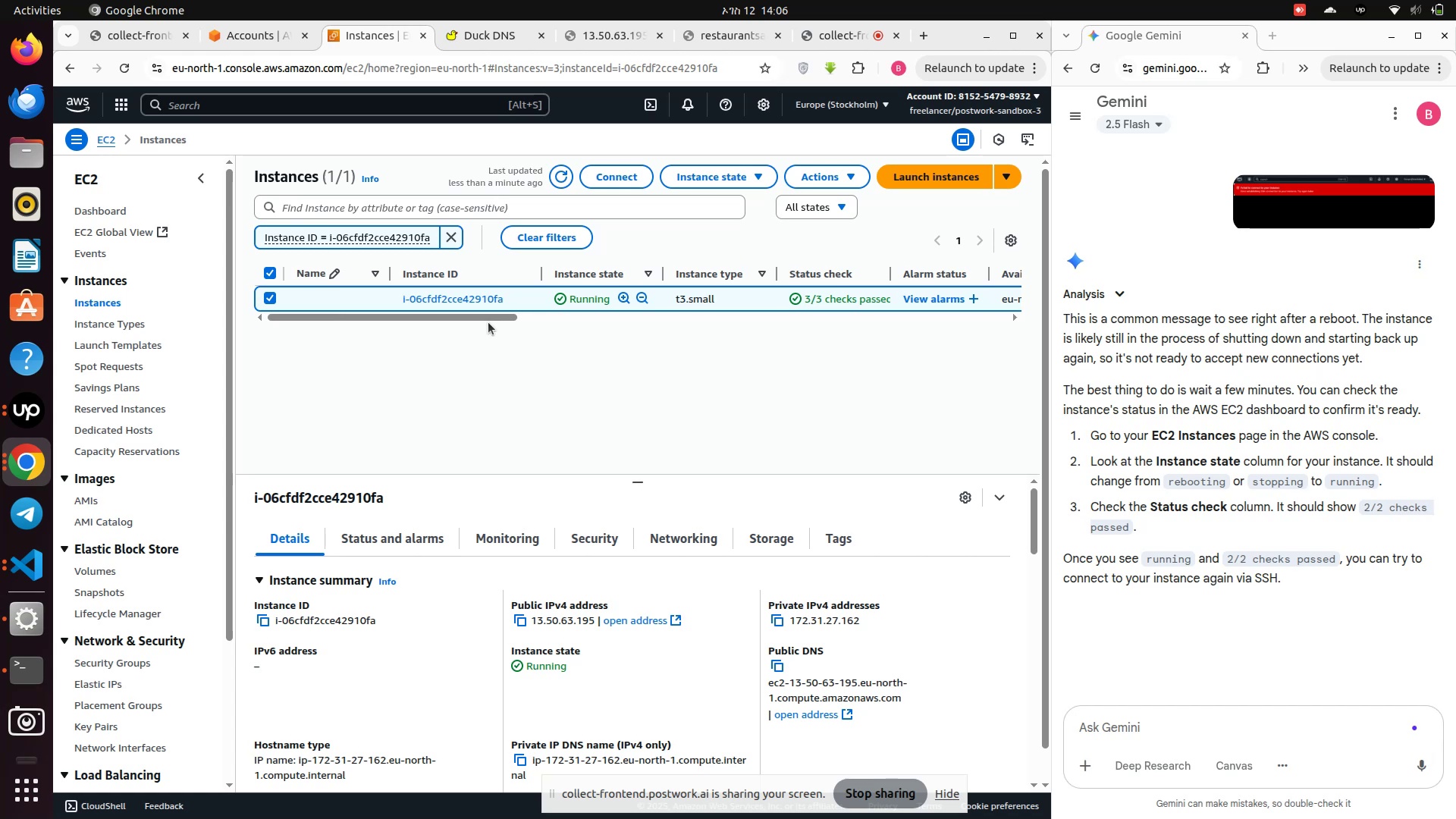 
left_click([488, 313])
 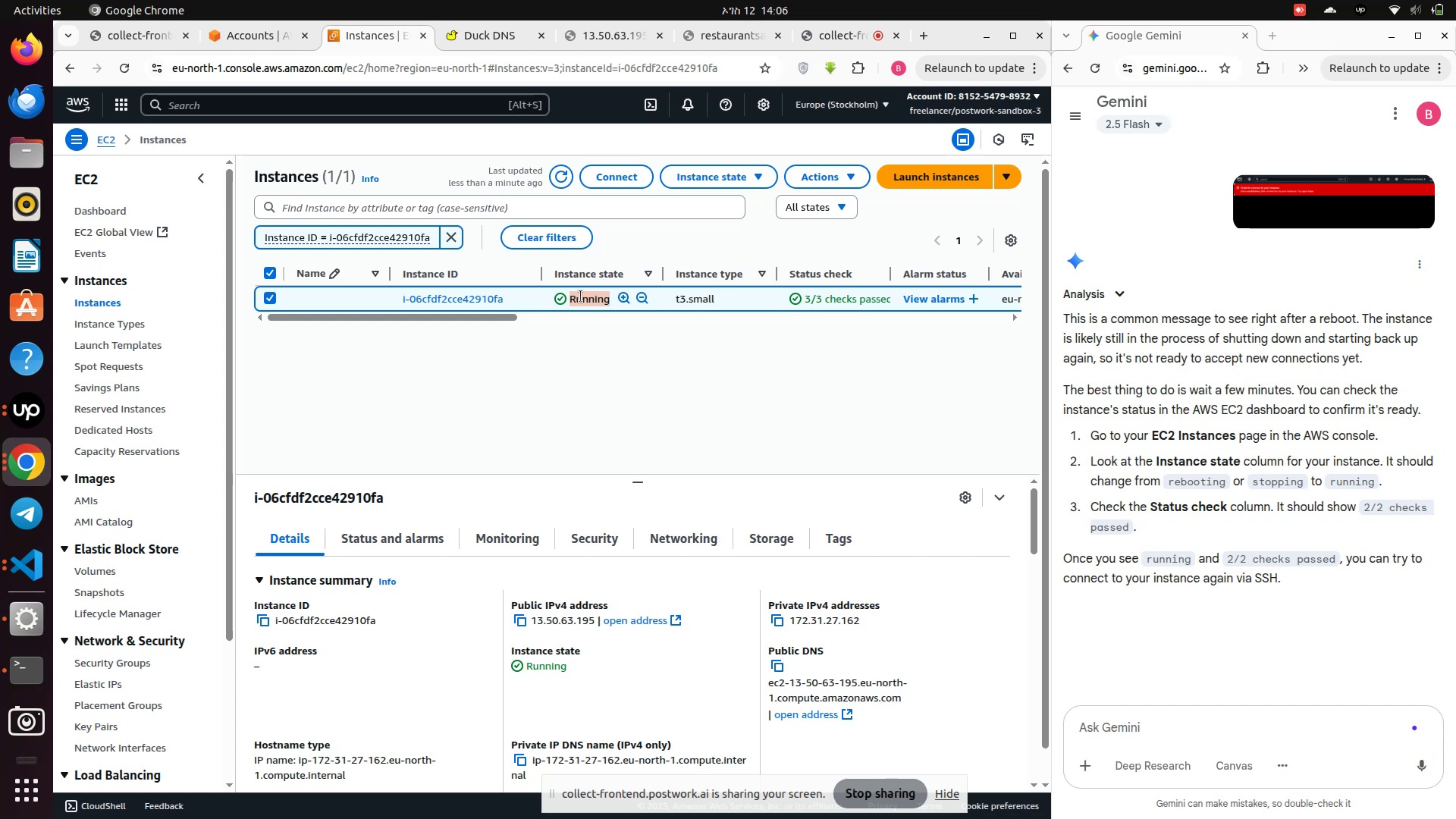 
double_click([595, 297])
 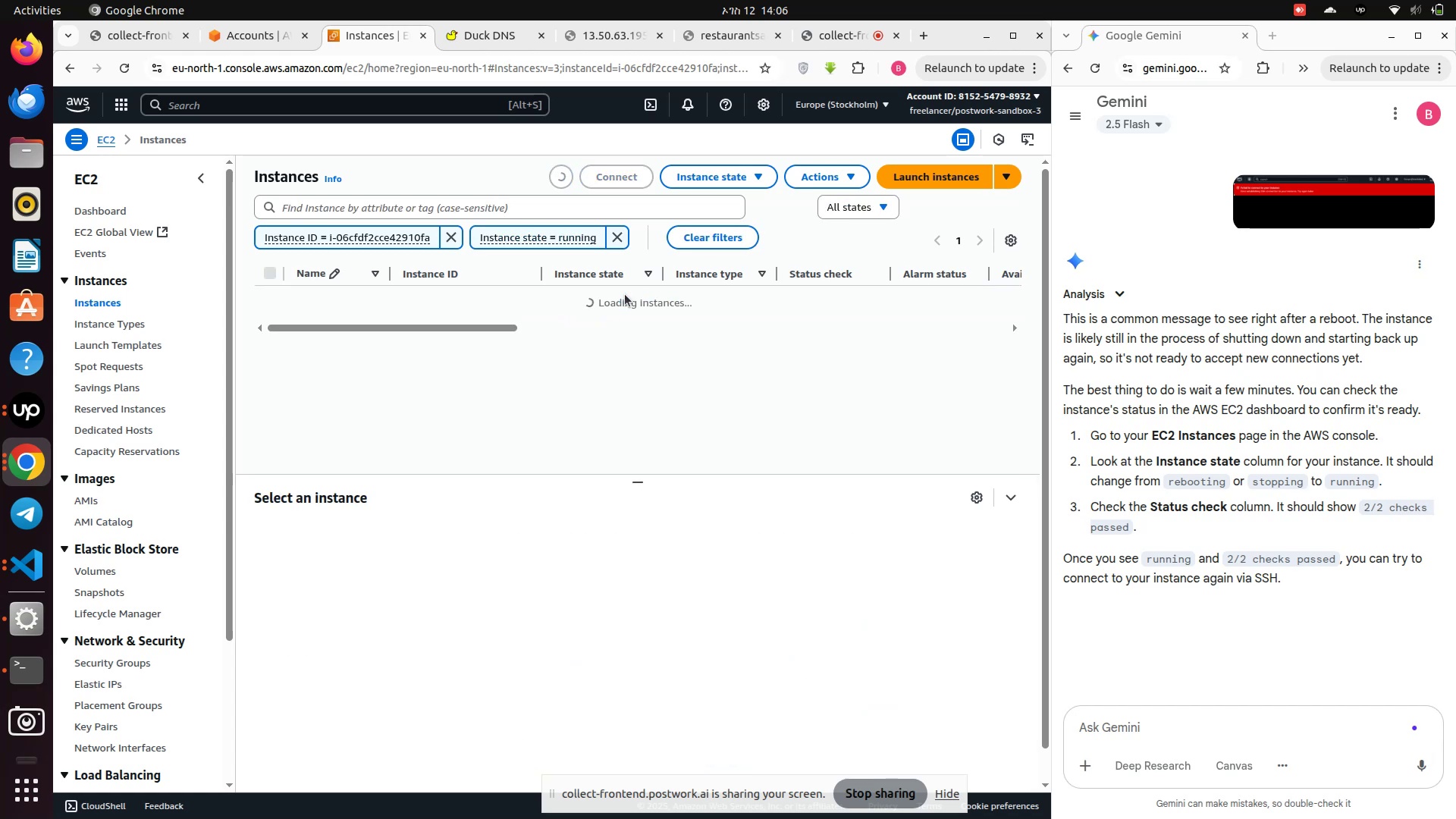 
left_click([625, 294])
 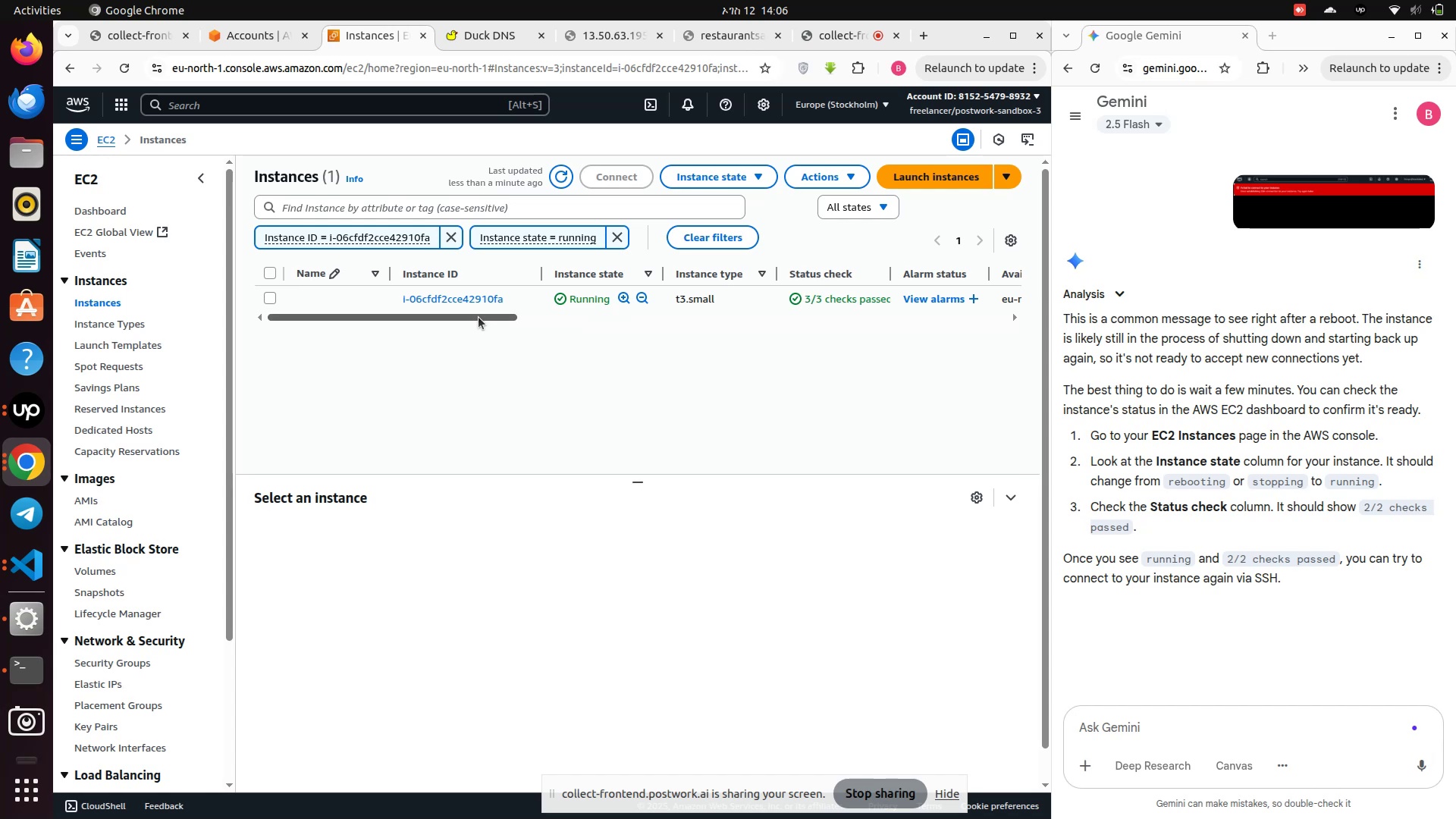 
wait(9.7)
 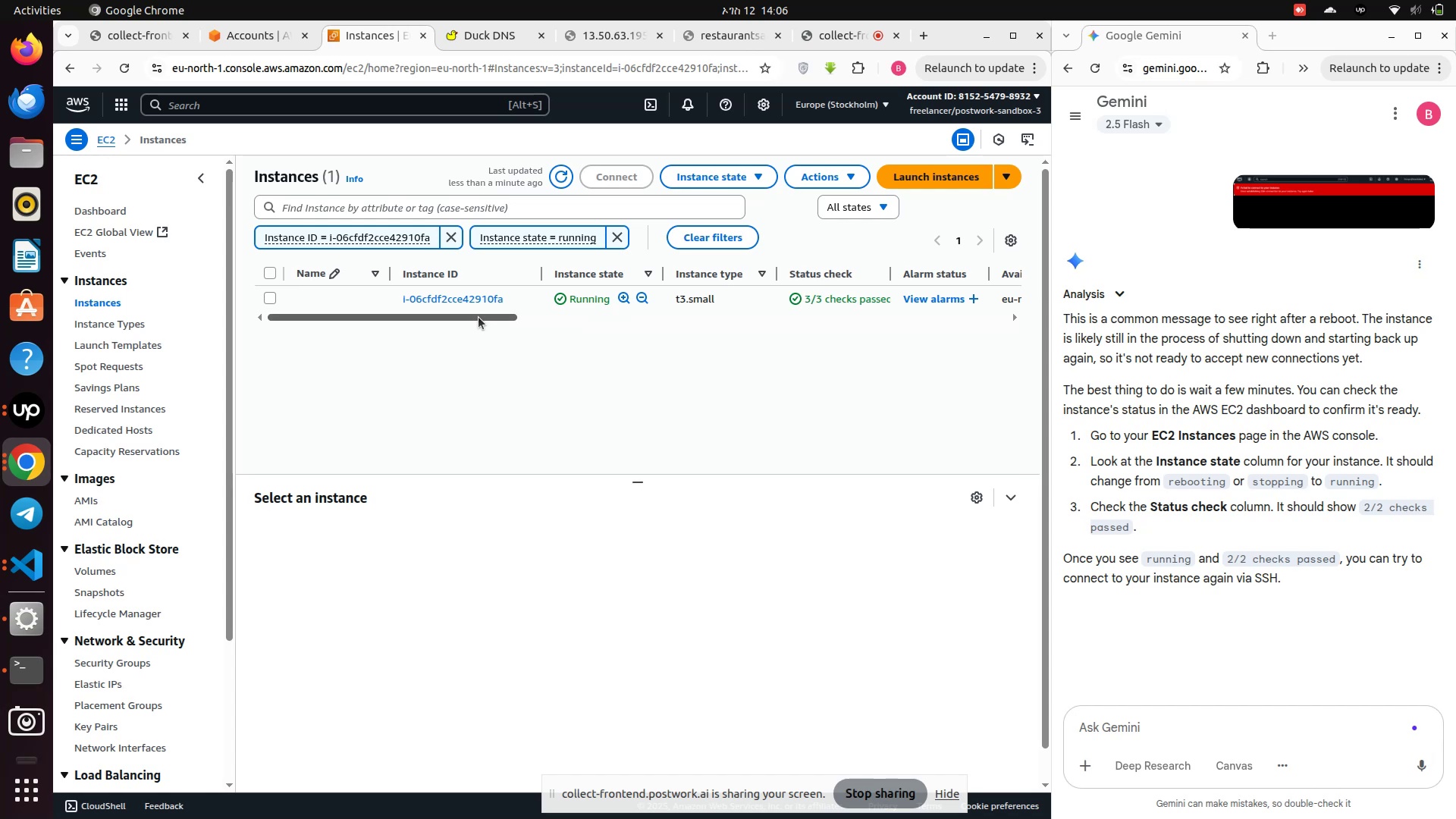 
left_click_drag(start_coordinate=[479, 317], to_coordinate=[585, 326])
 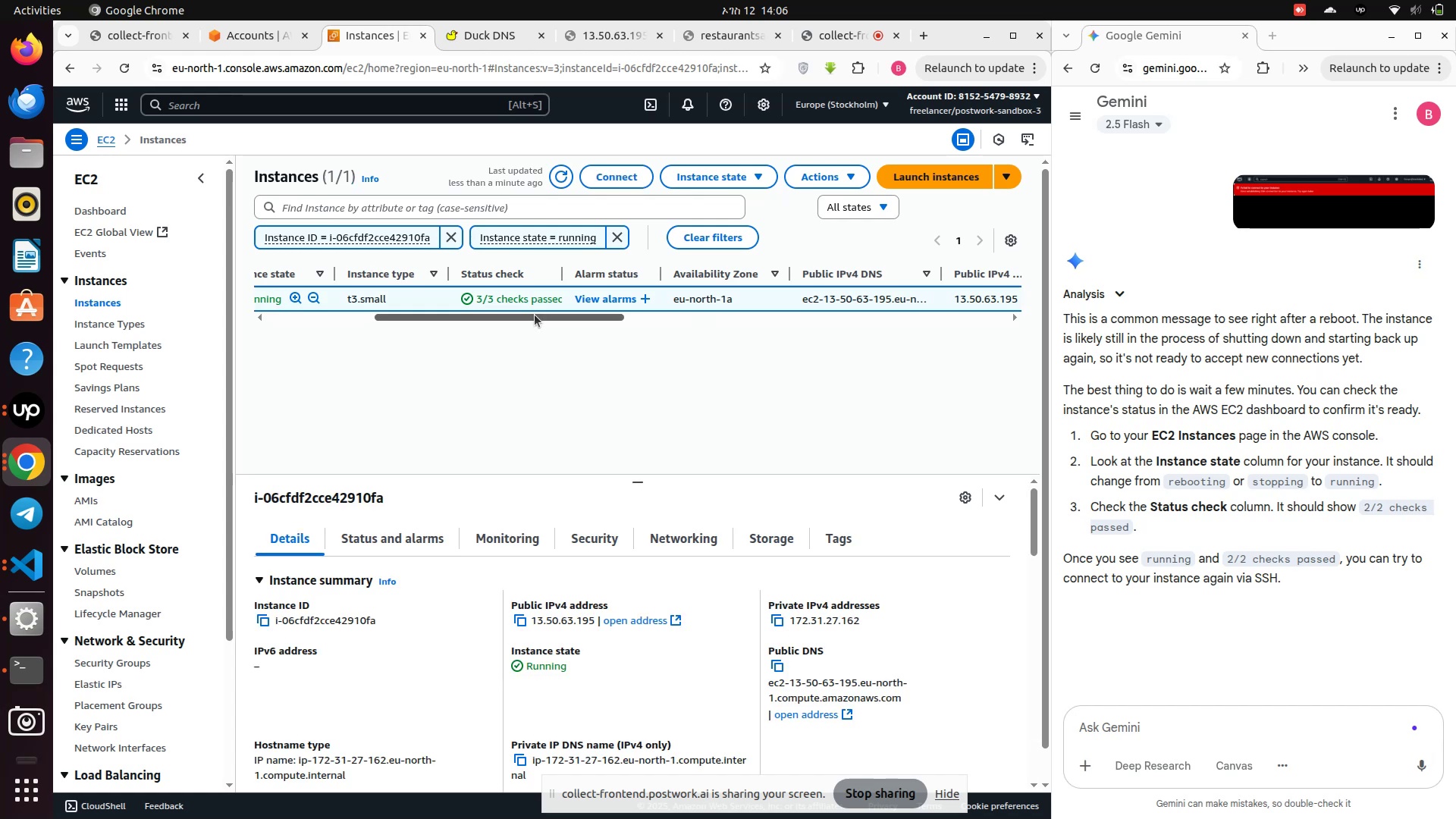 
left_click([535, 299])
 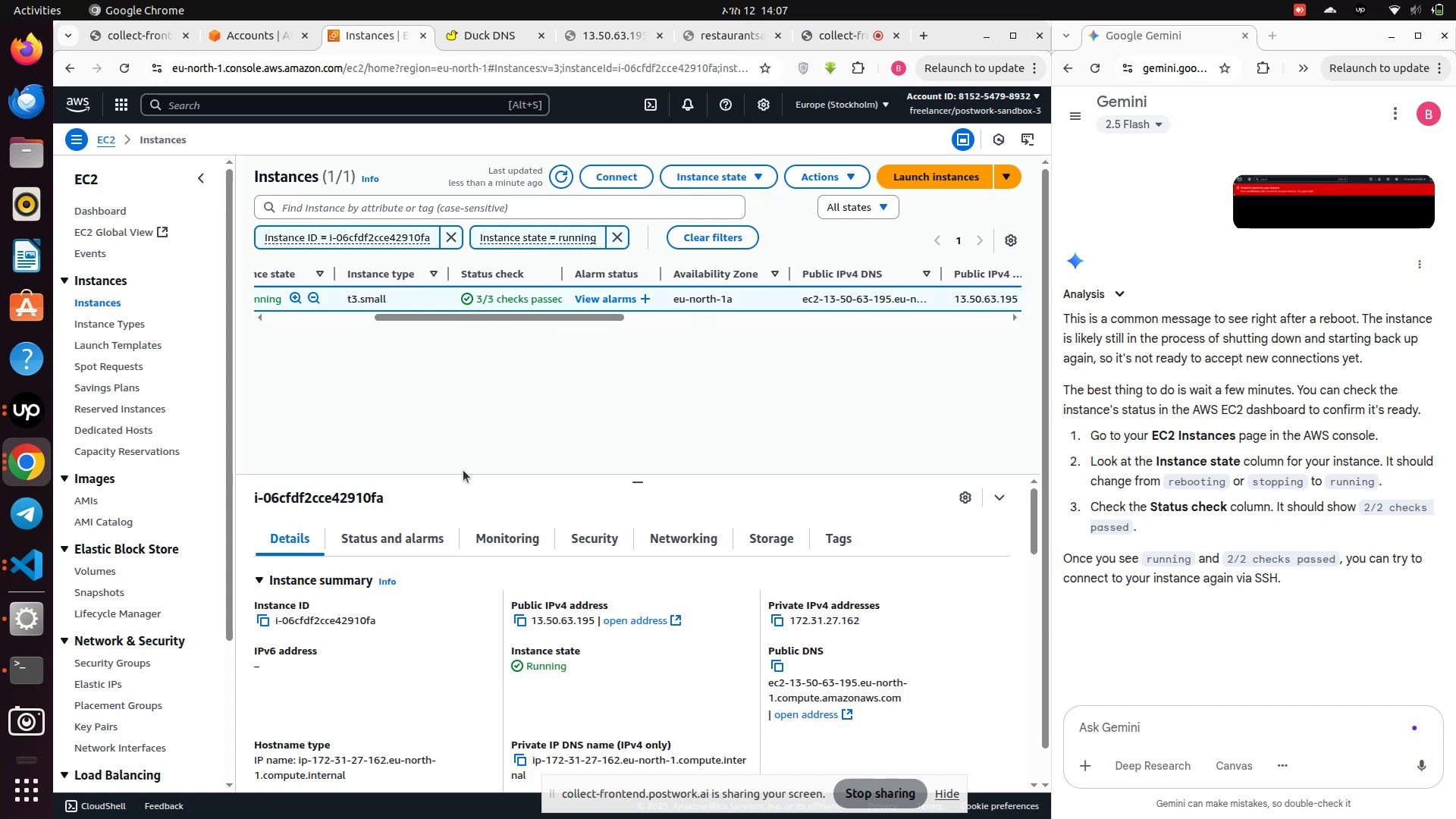 
wait(7.61)
 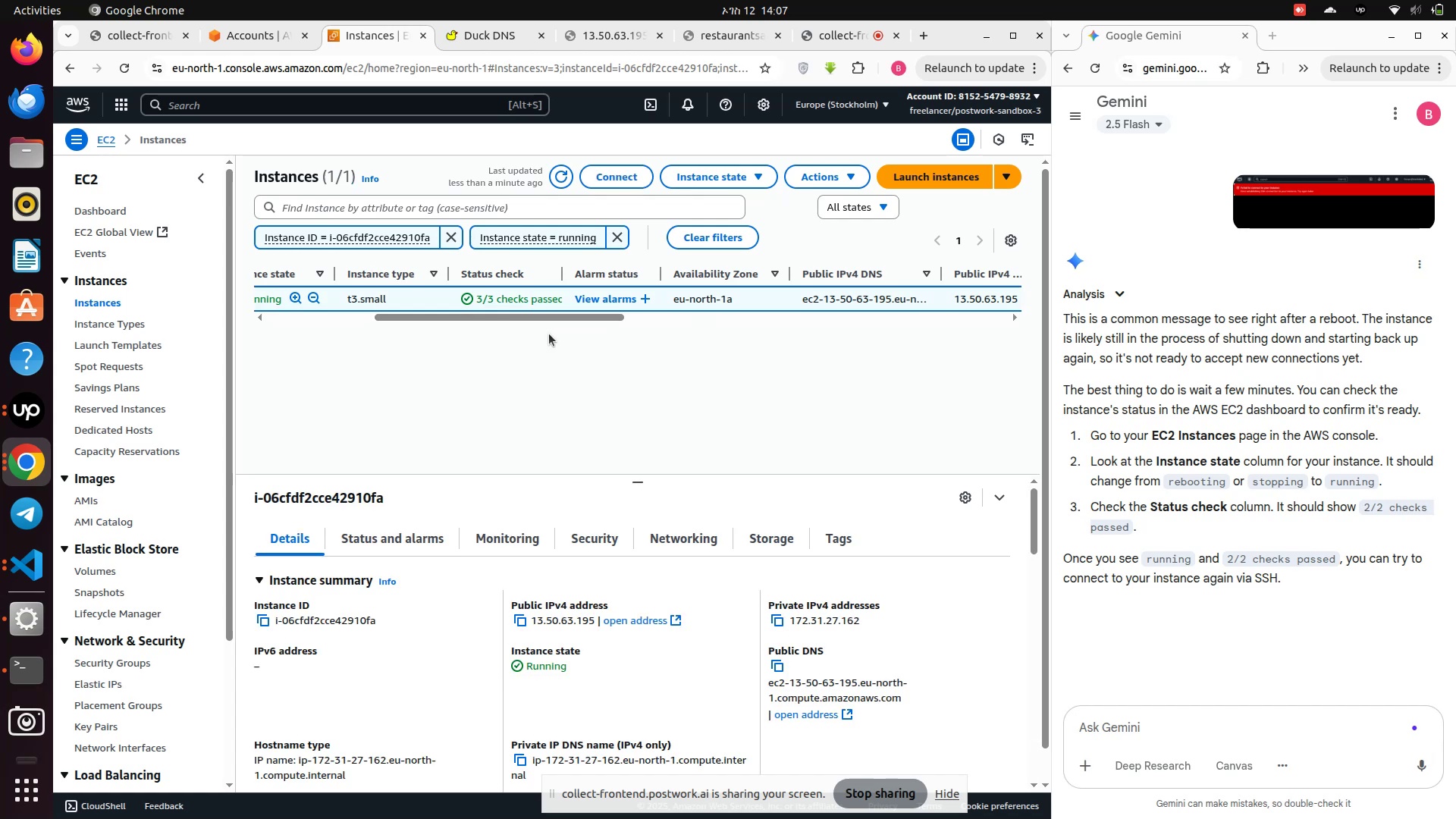 
left_click([1165, 737])
 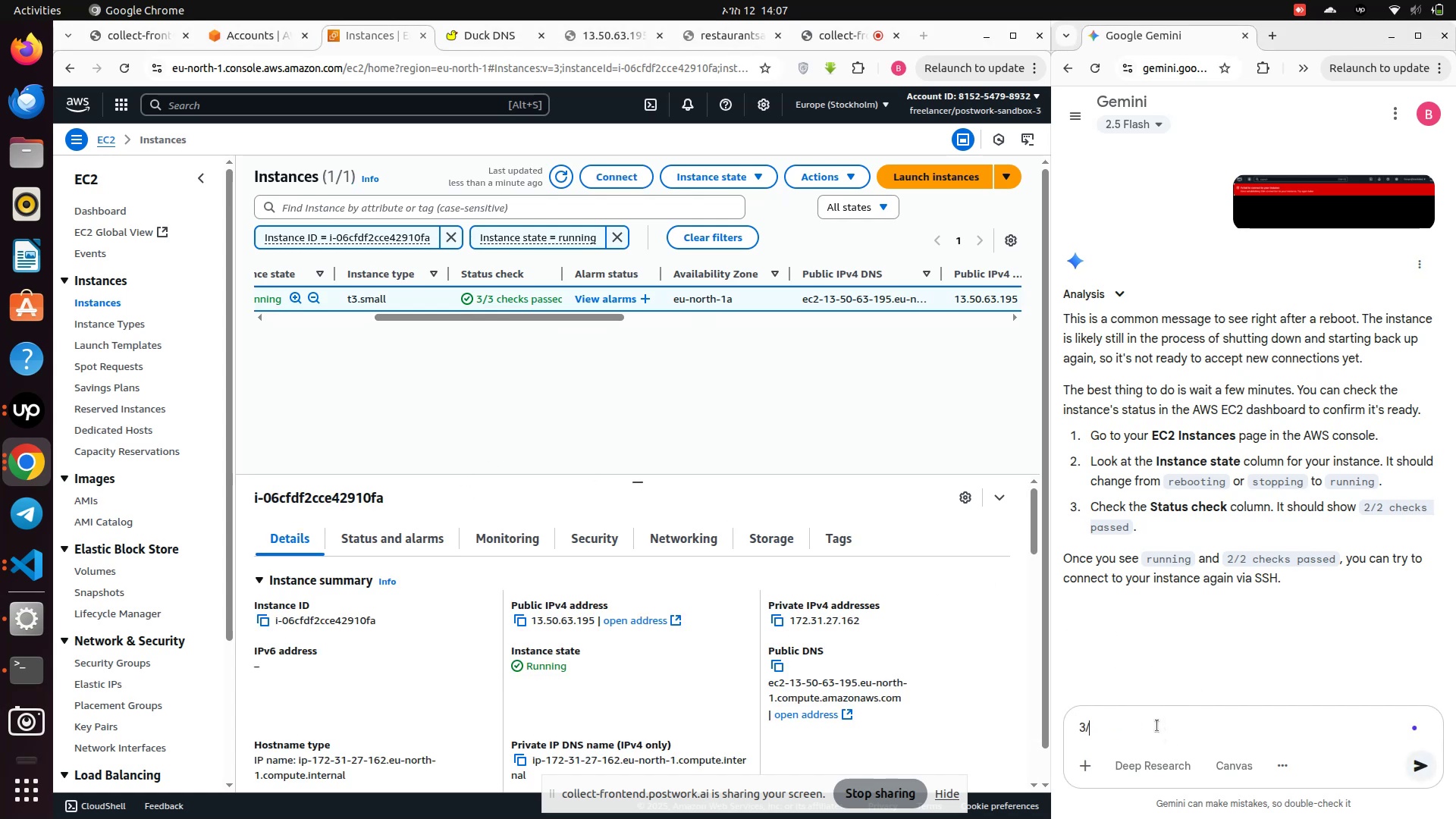 
type(3/3 checks passes)
key(Backspace)
type(d wh)
key(Backspace)
key(Backspace)
 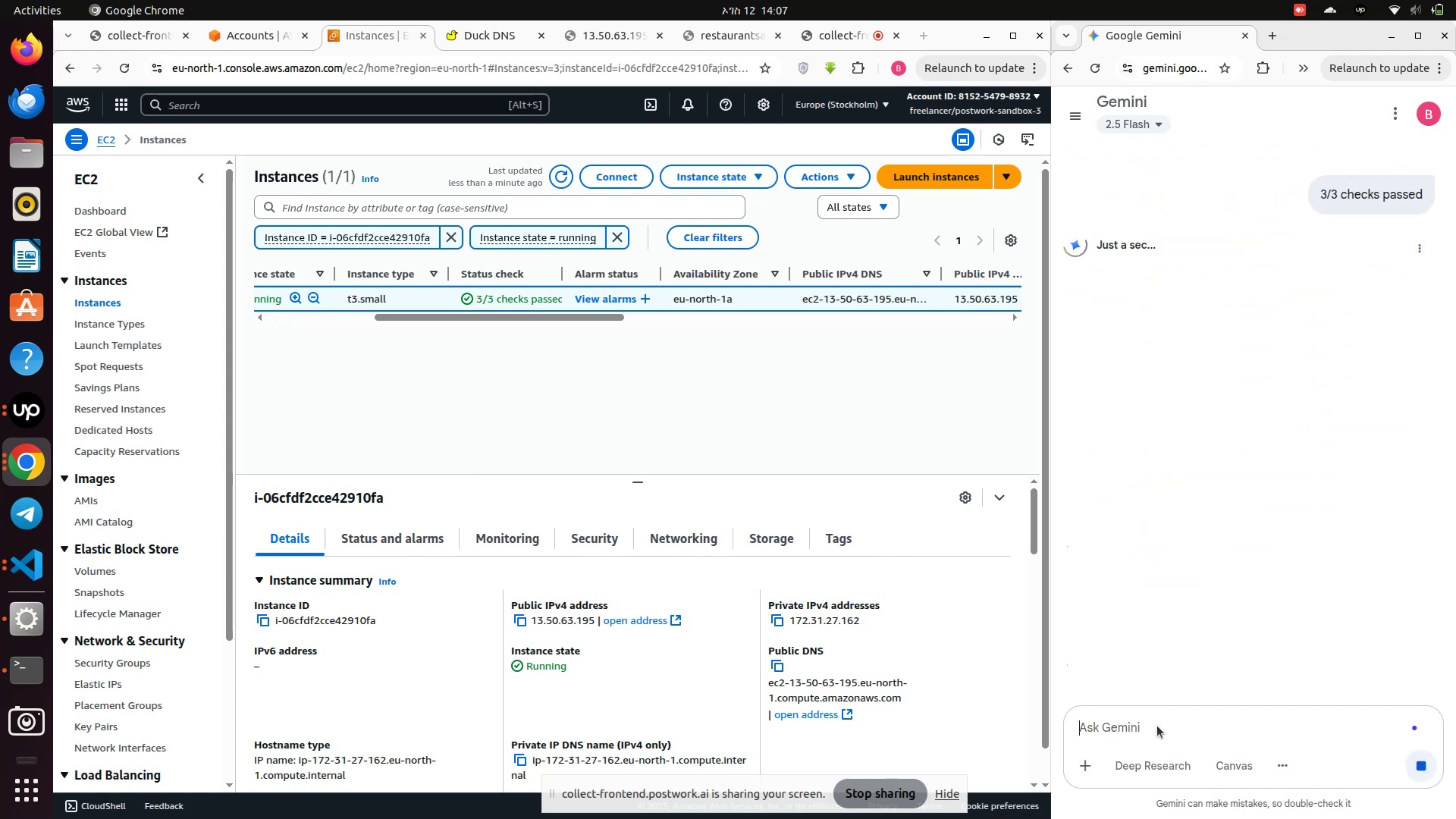 
key(Enter)
 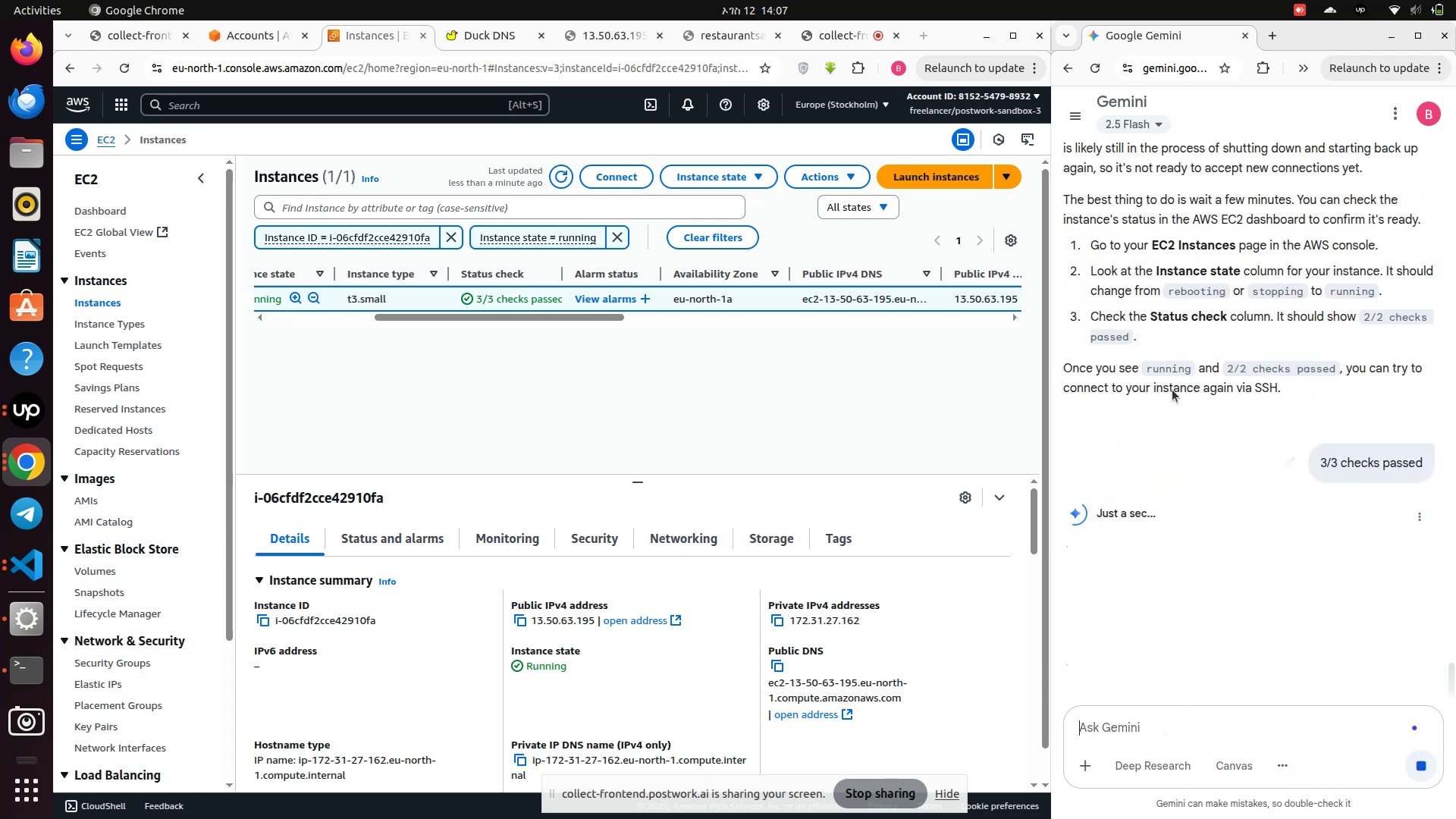 
scroll: coordinate [1172, 390], scroll_direction: up, amount: 4.0
 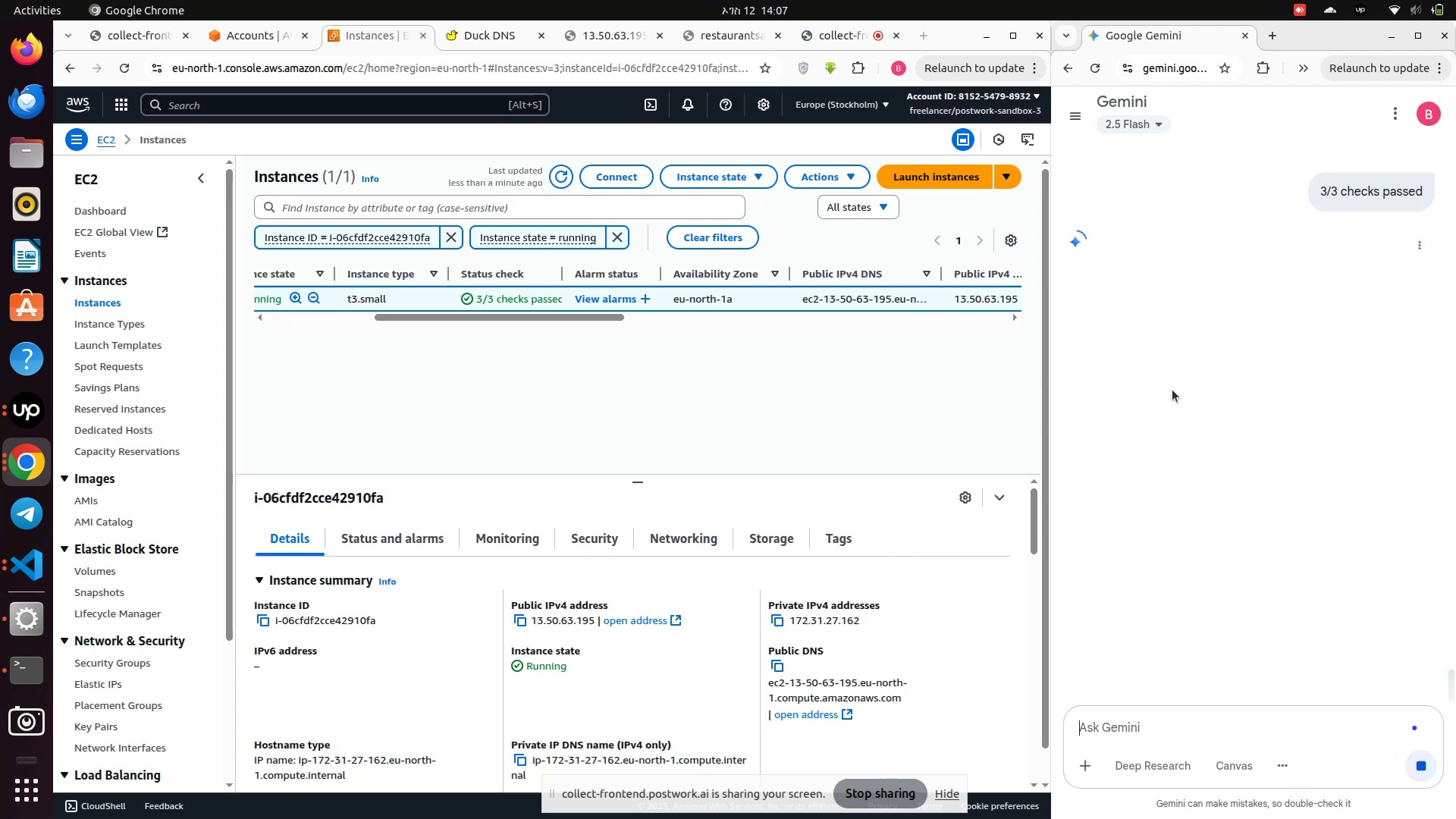 
scroll: coordinate [1172, 390], scroll_direction: down, amount: 4.0
 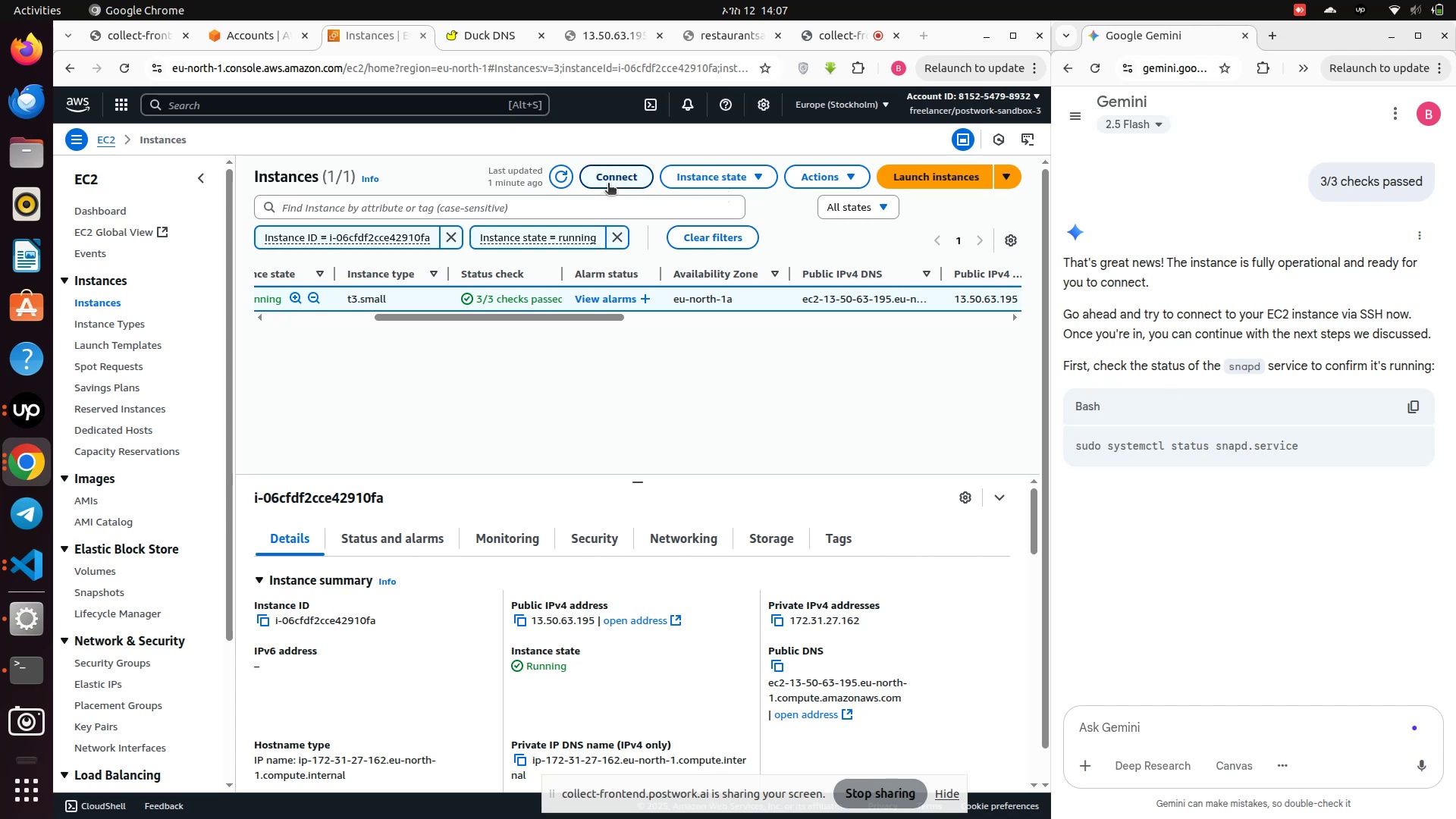 
wait(5.32)
 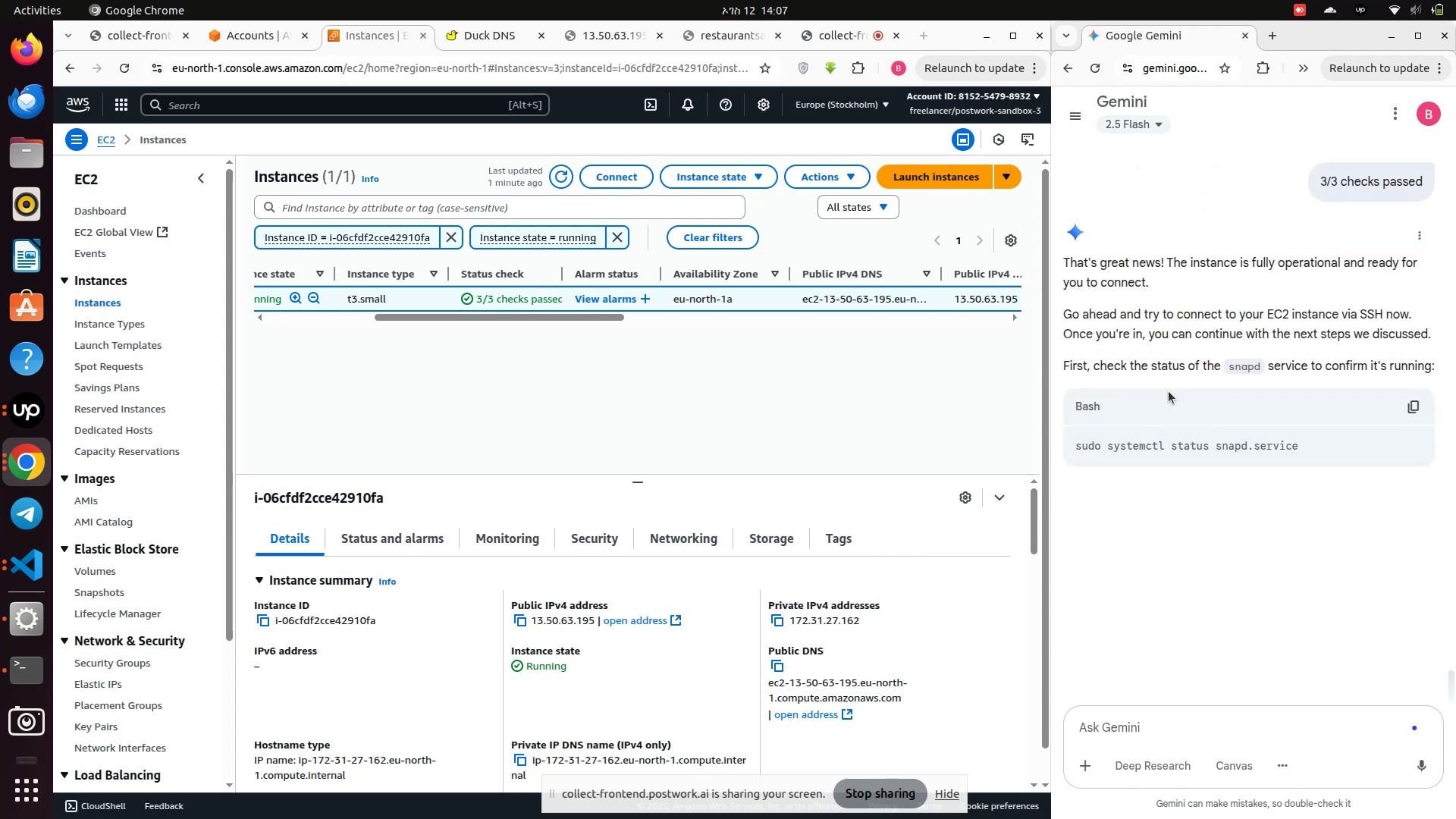 
left_click([608, 184])
 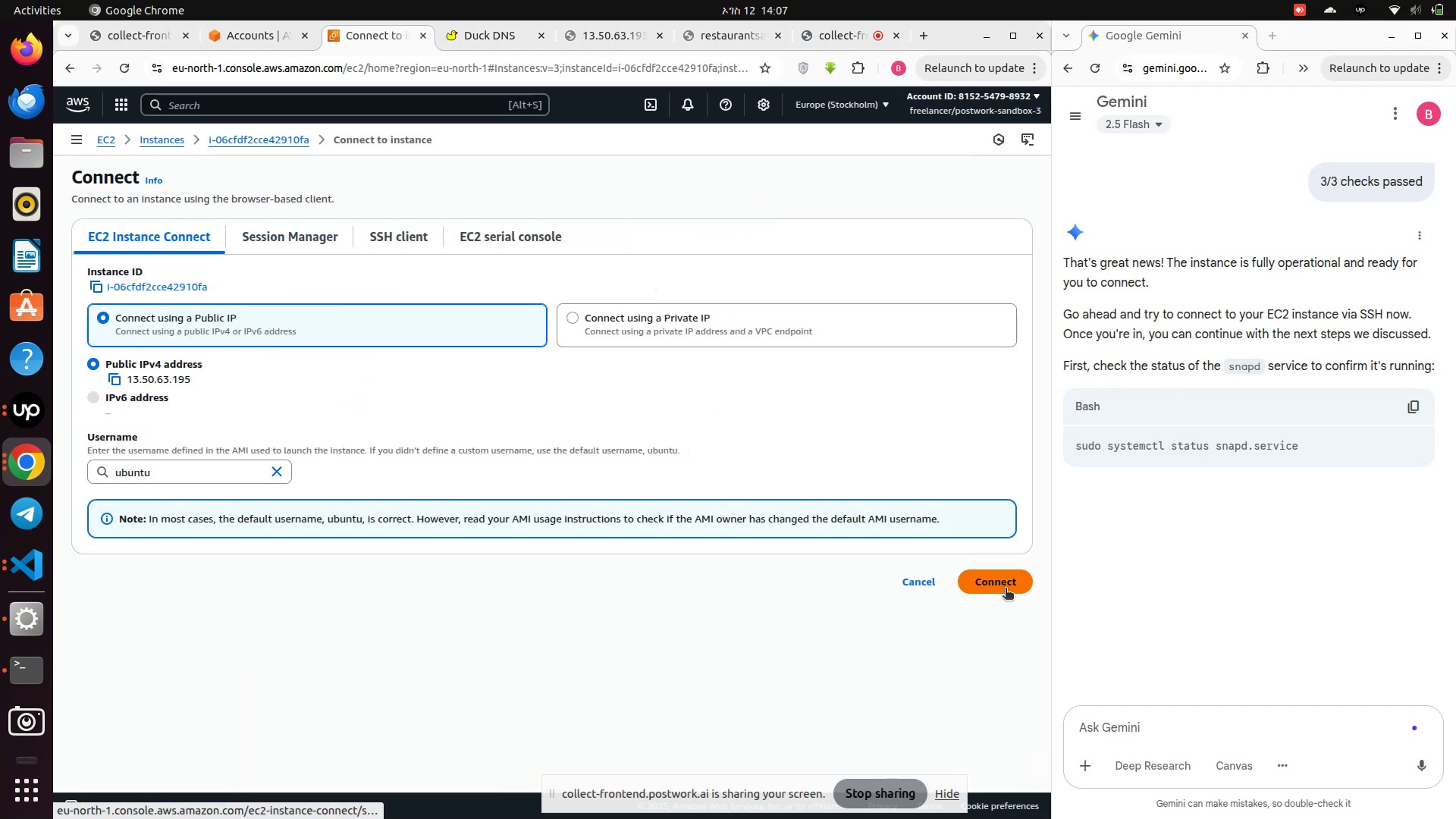 
left_click([1006, 589])
 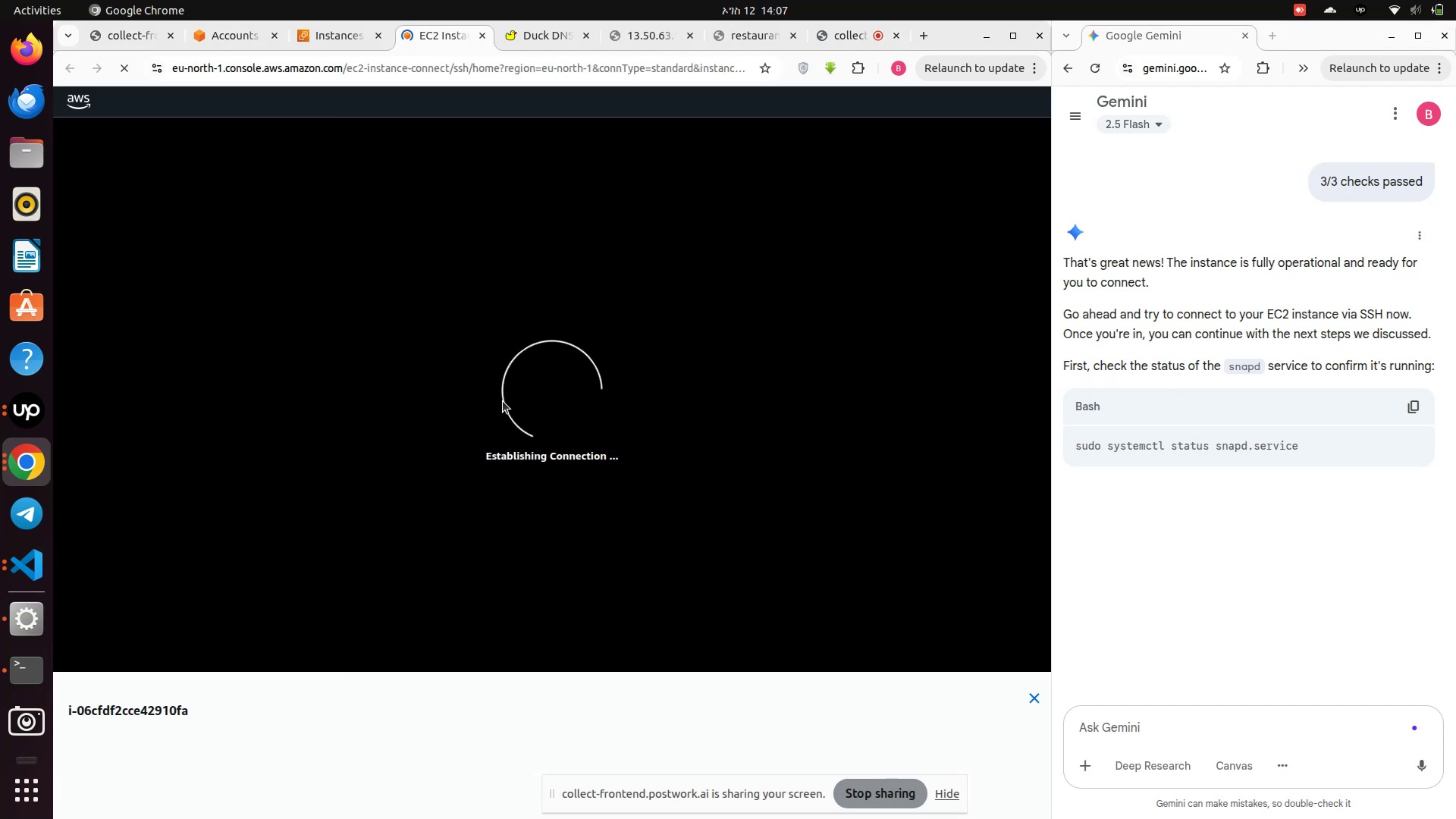 
wait(8.73)
 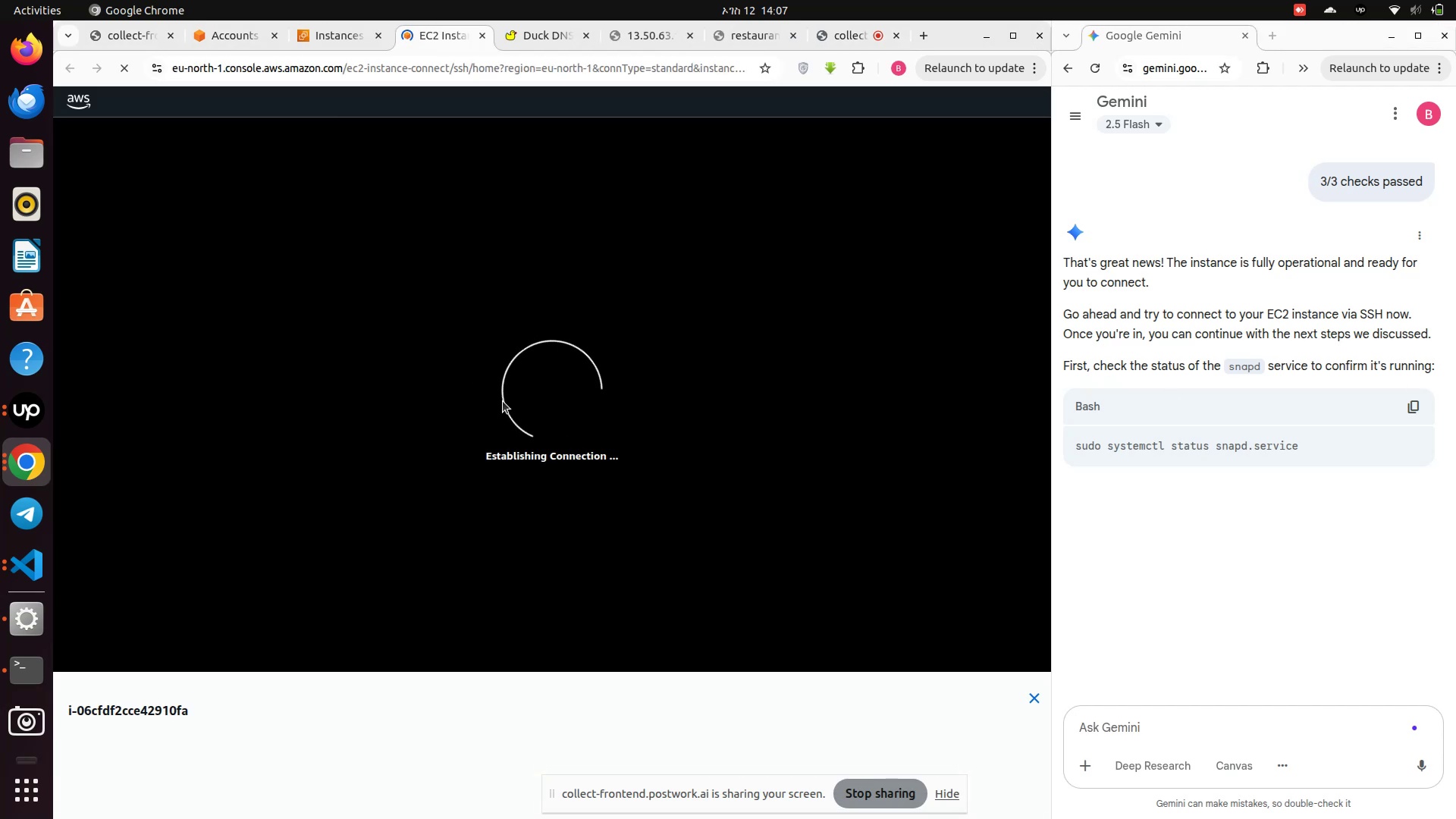 
left_click([331, 39])
 